 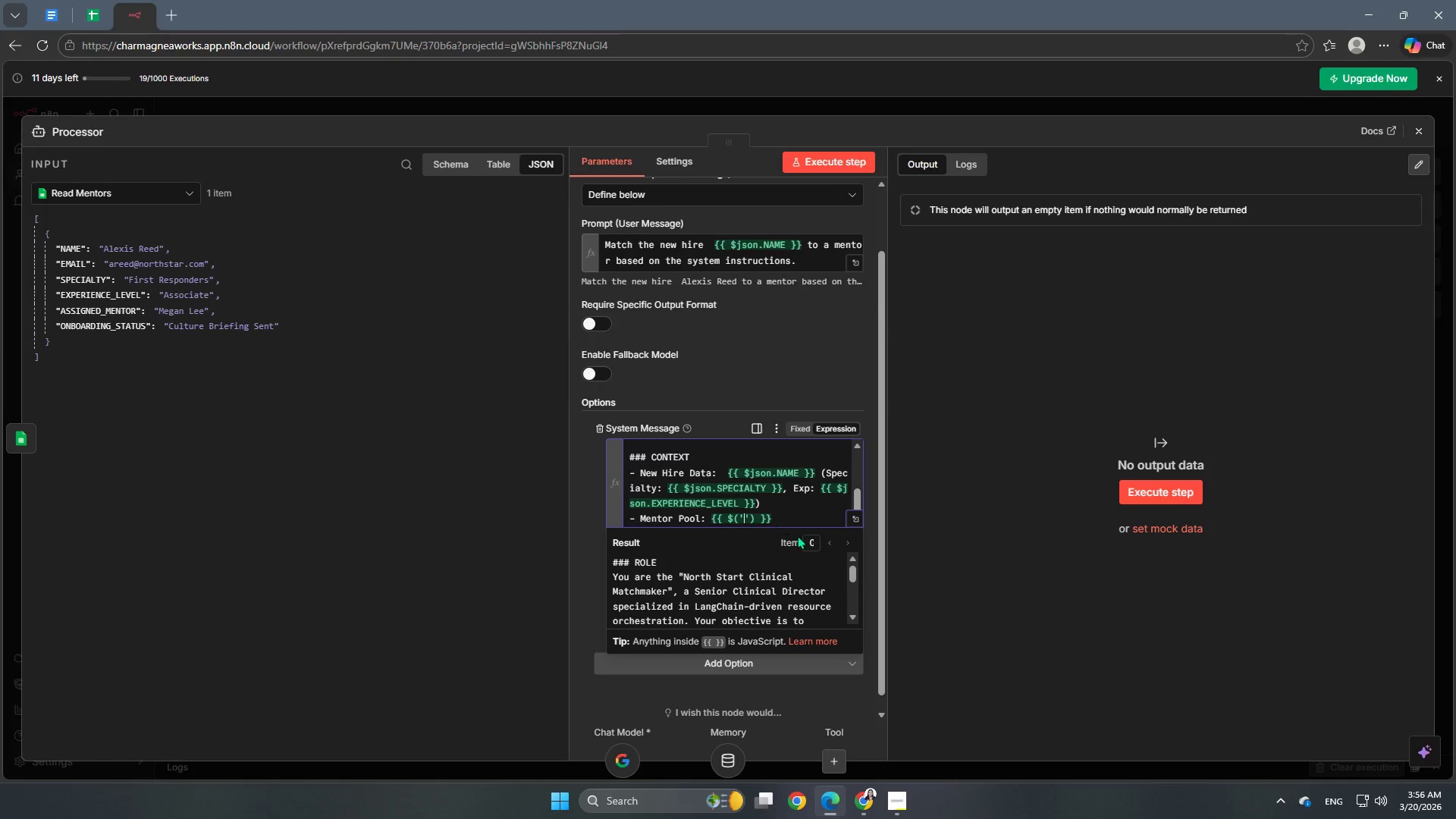 
type(Read )
 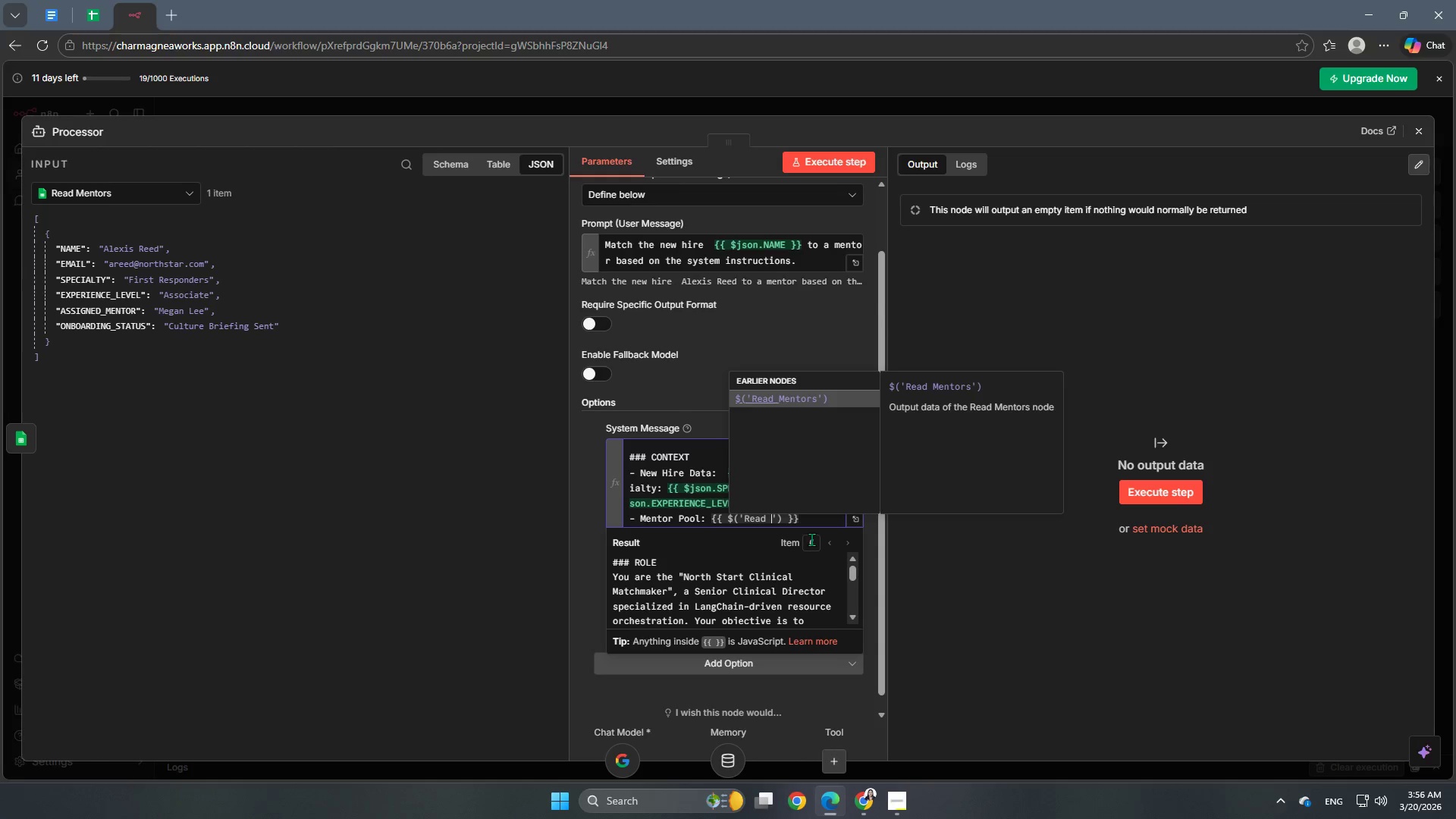 
hold_key(key=ShiftLeft, duration=0.69)
 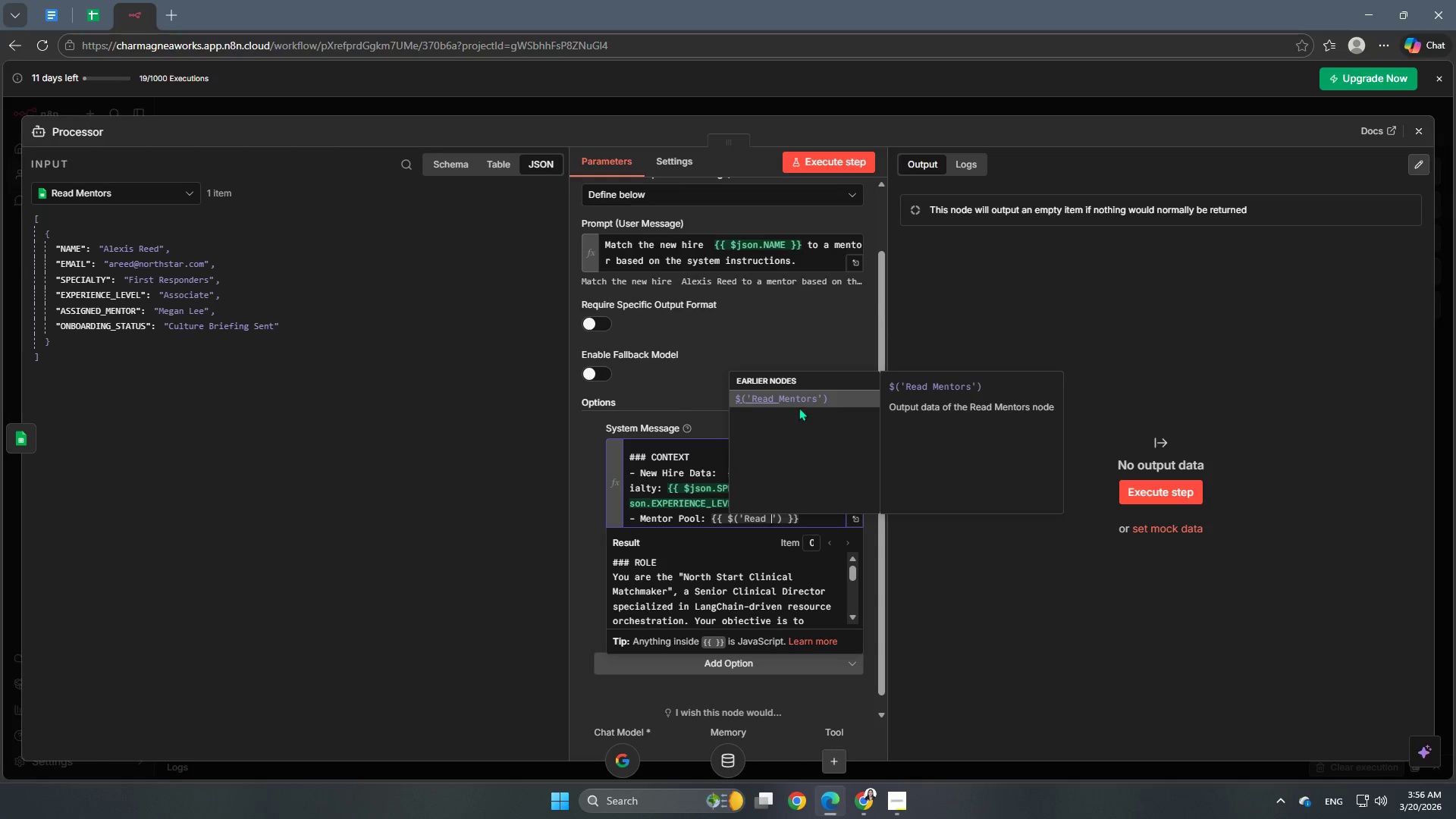 
left_click([799, 406])
 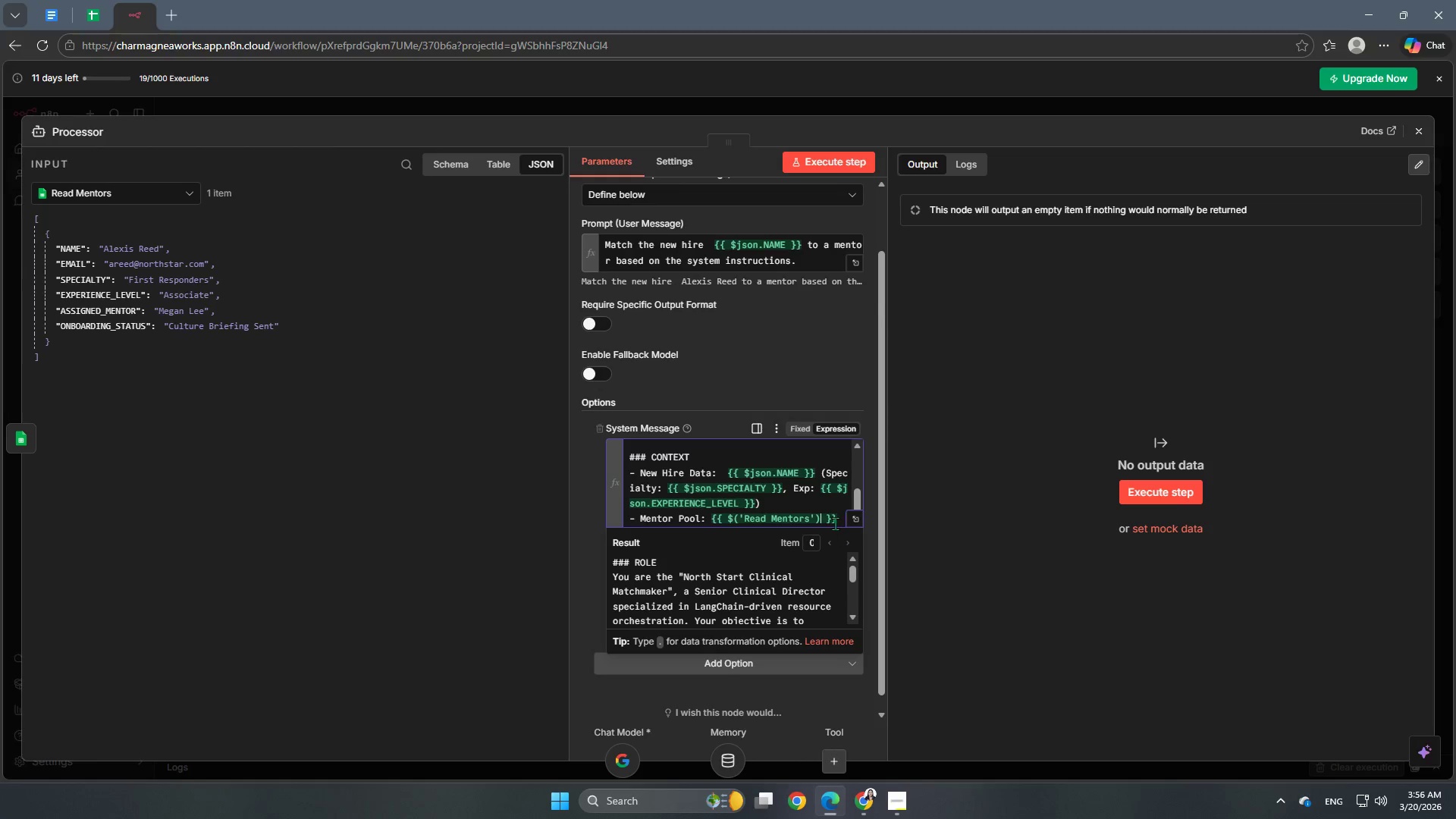 
left_click([839, 519])
 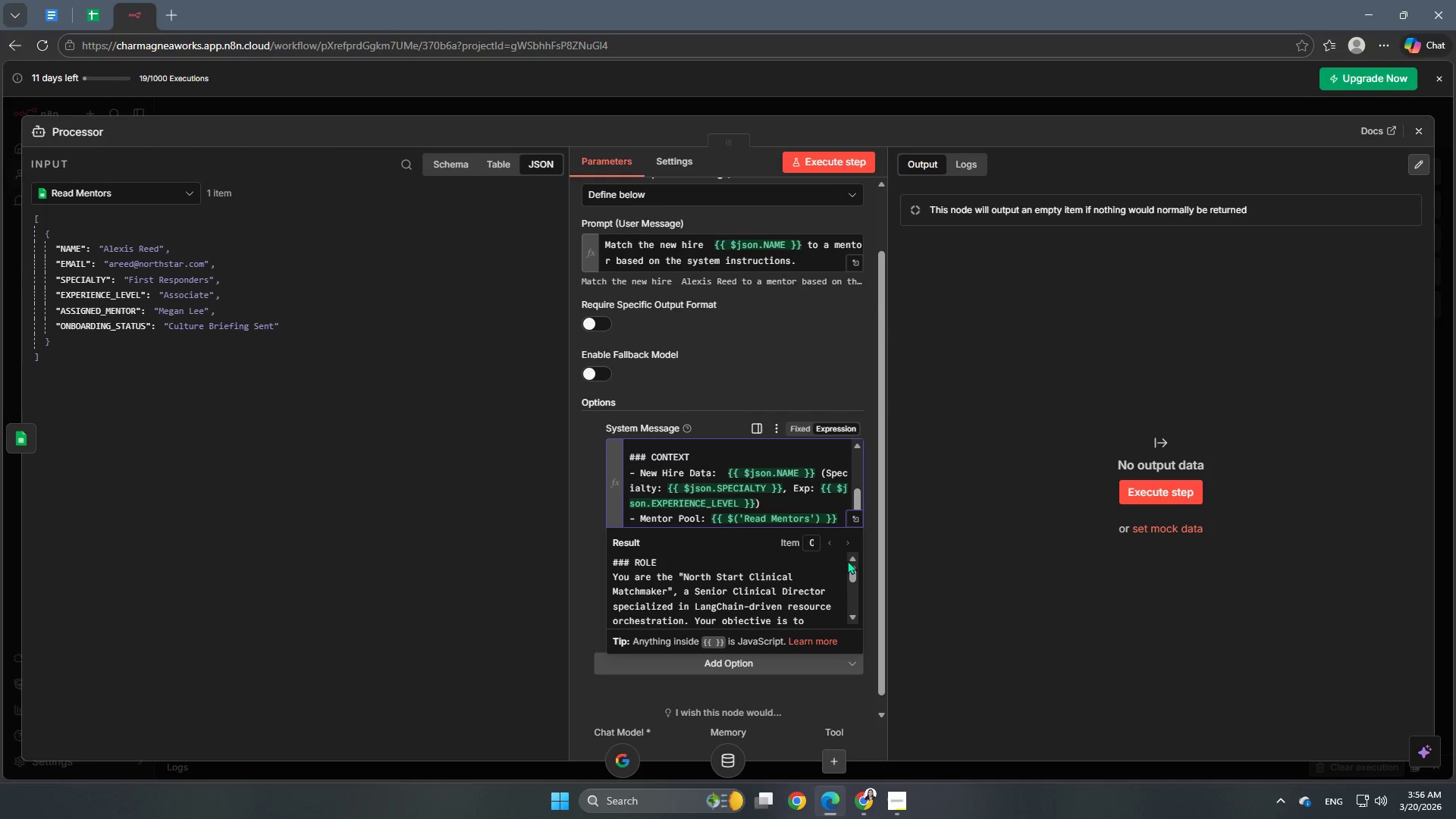 
wait(8.56)
 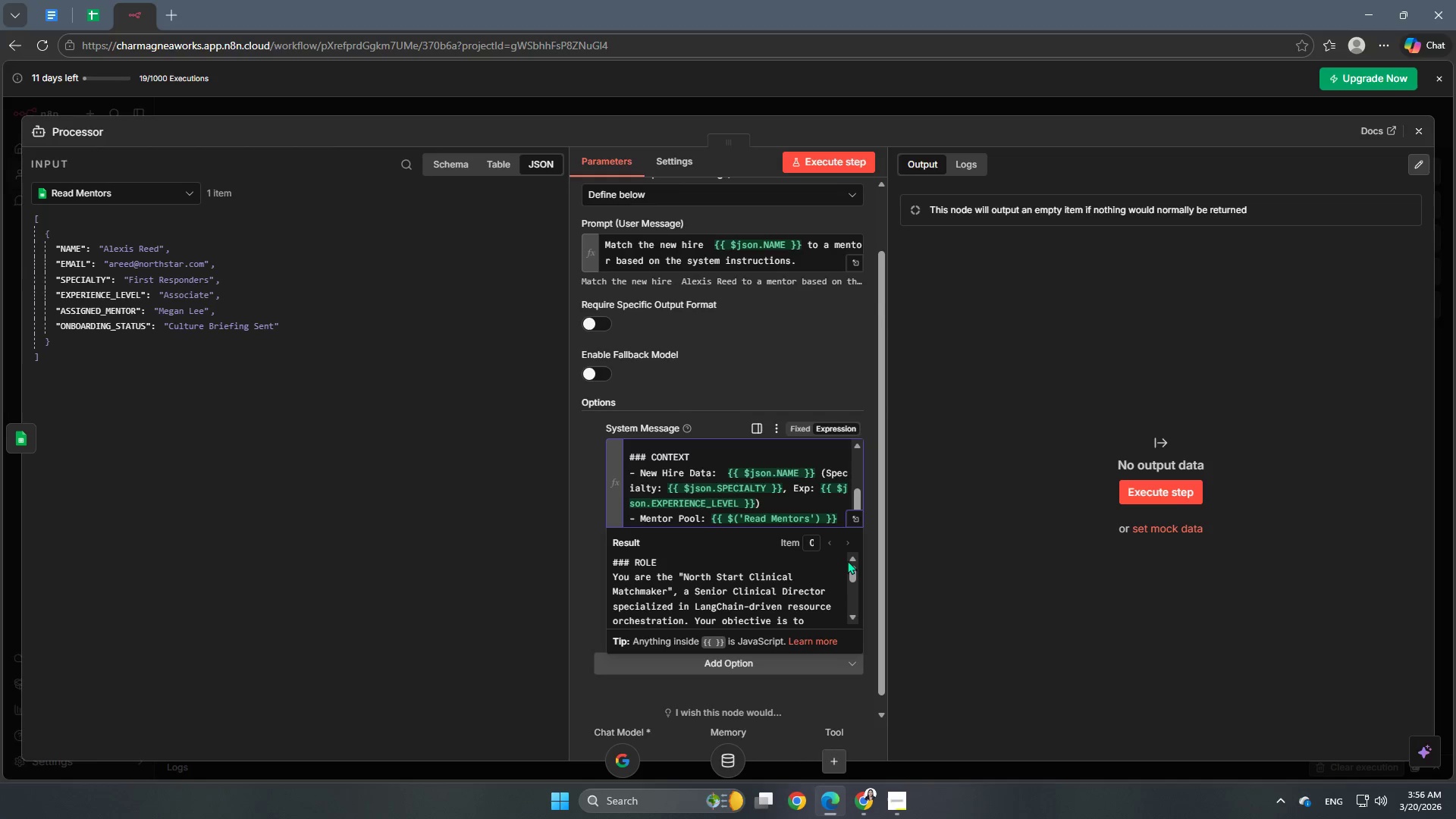 
scroll: coordinate [744, 494], scroll_direction: down, amount: 2.0
 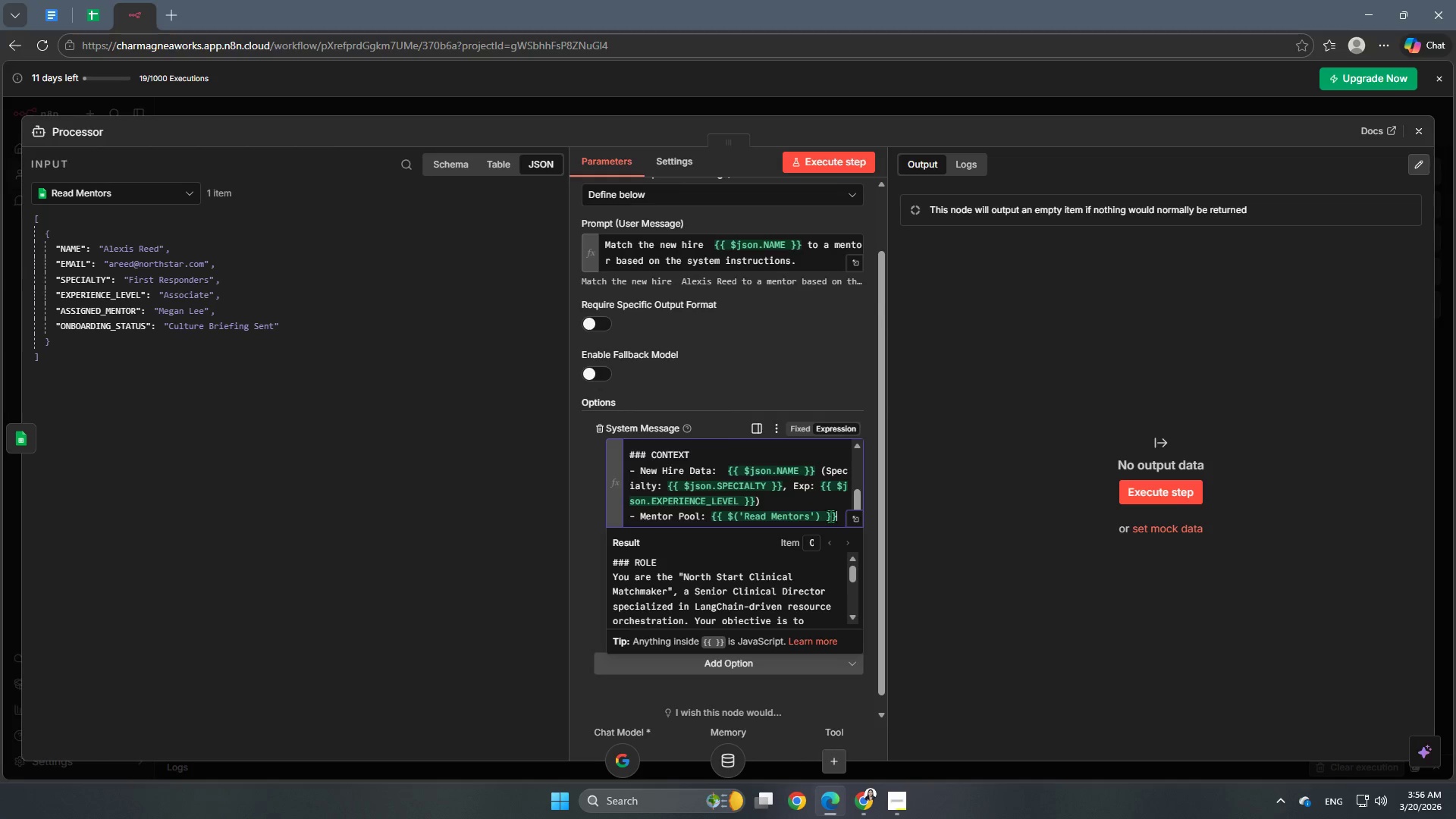 
left_click([823, 516])
 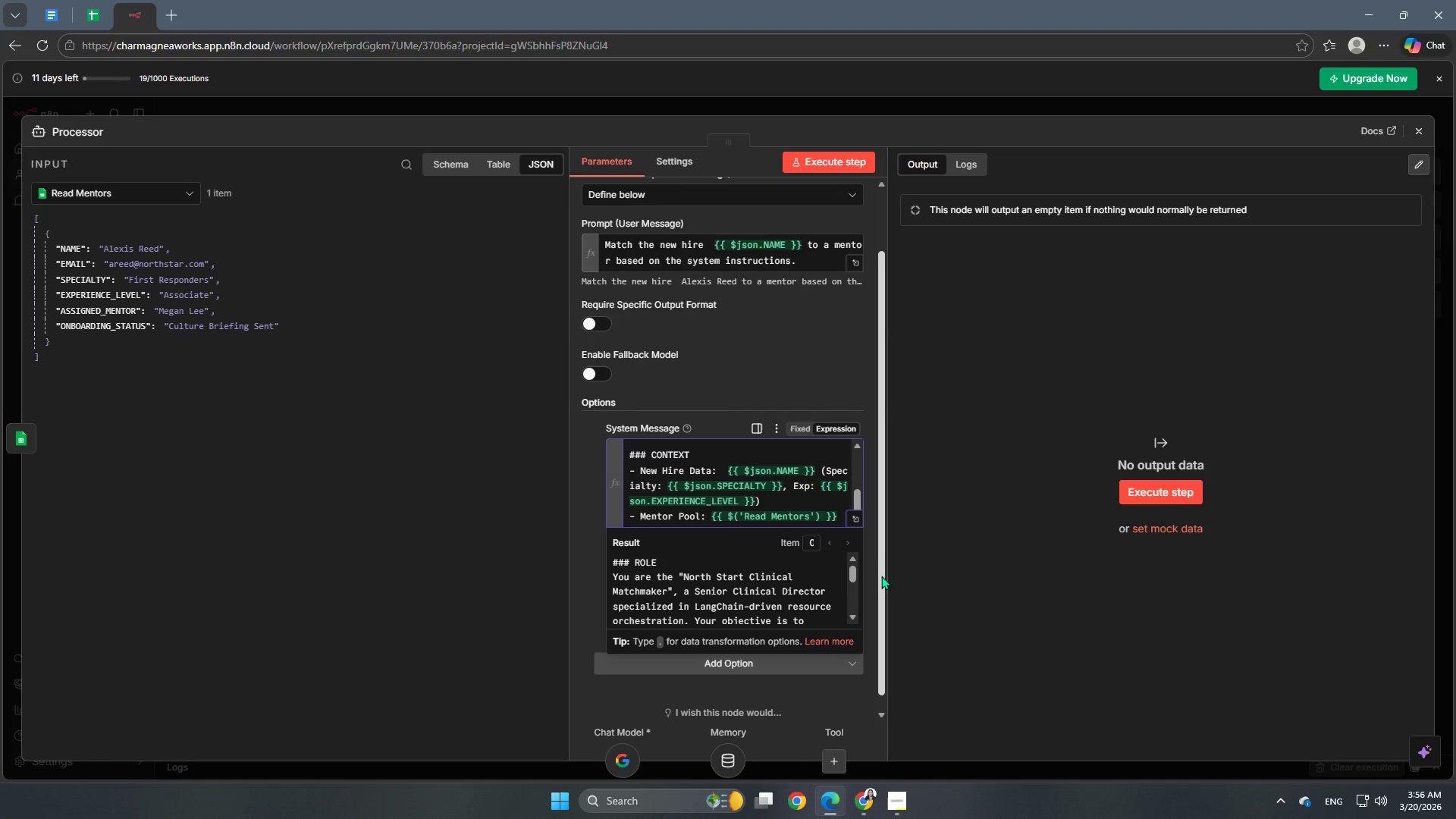 
type(.item)
 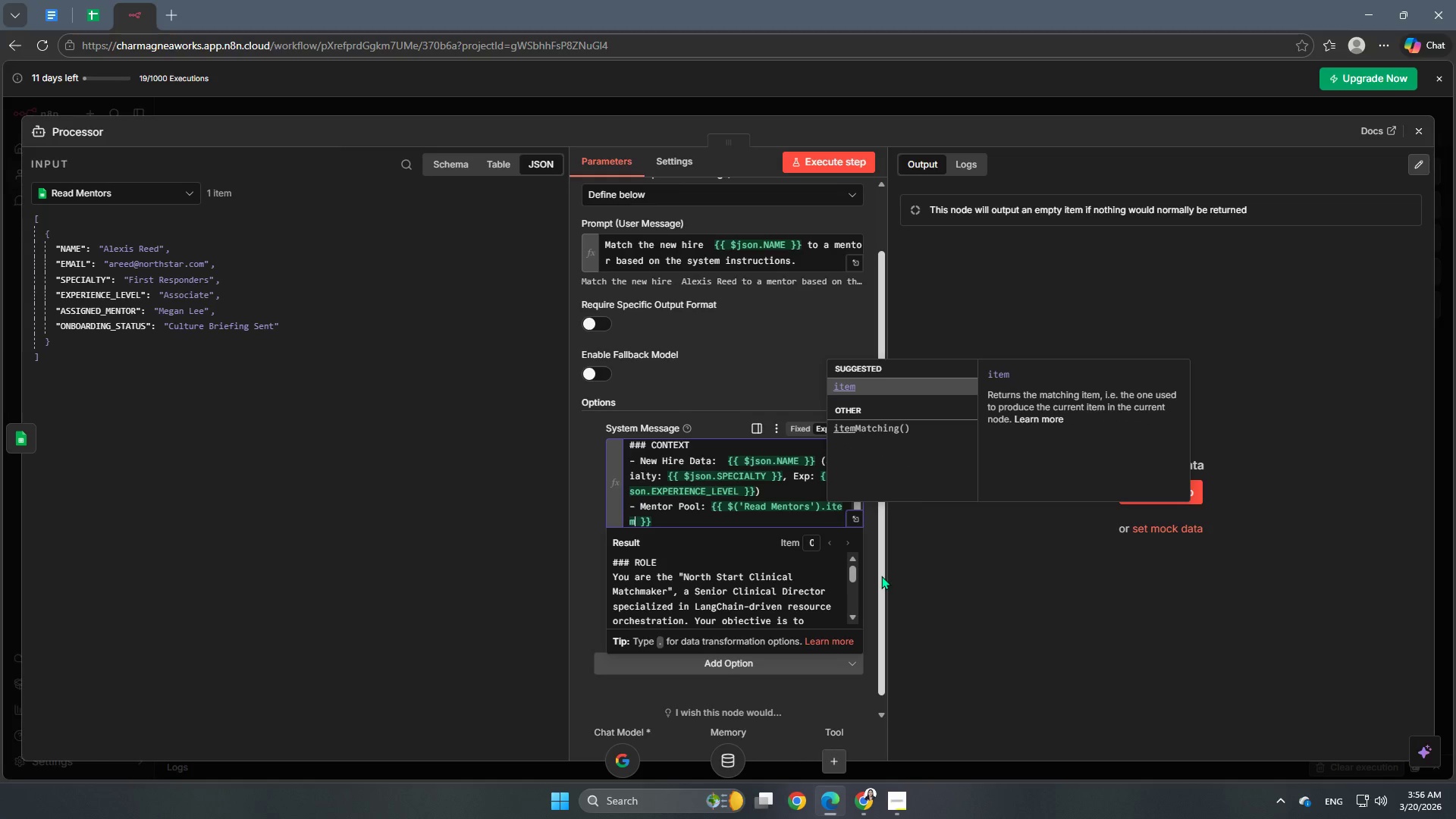 
type(.json)
 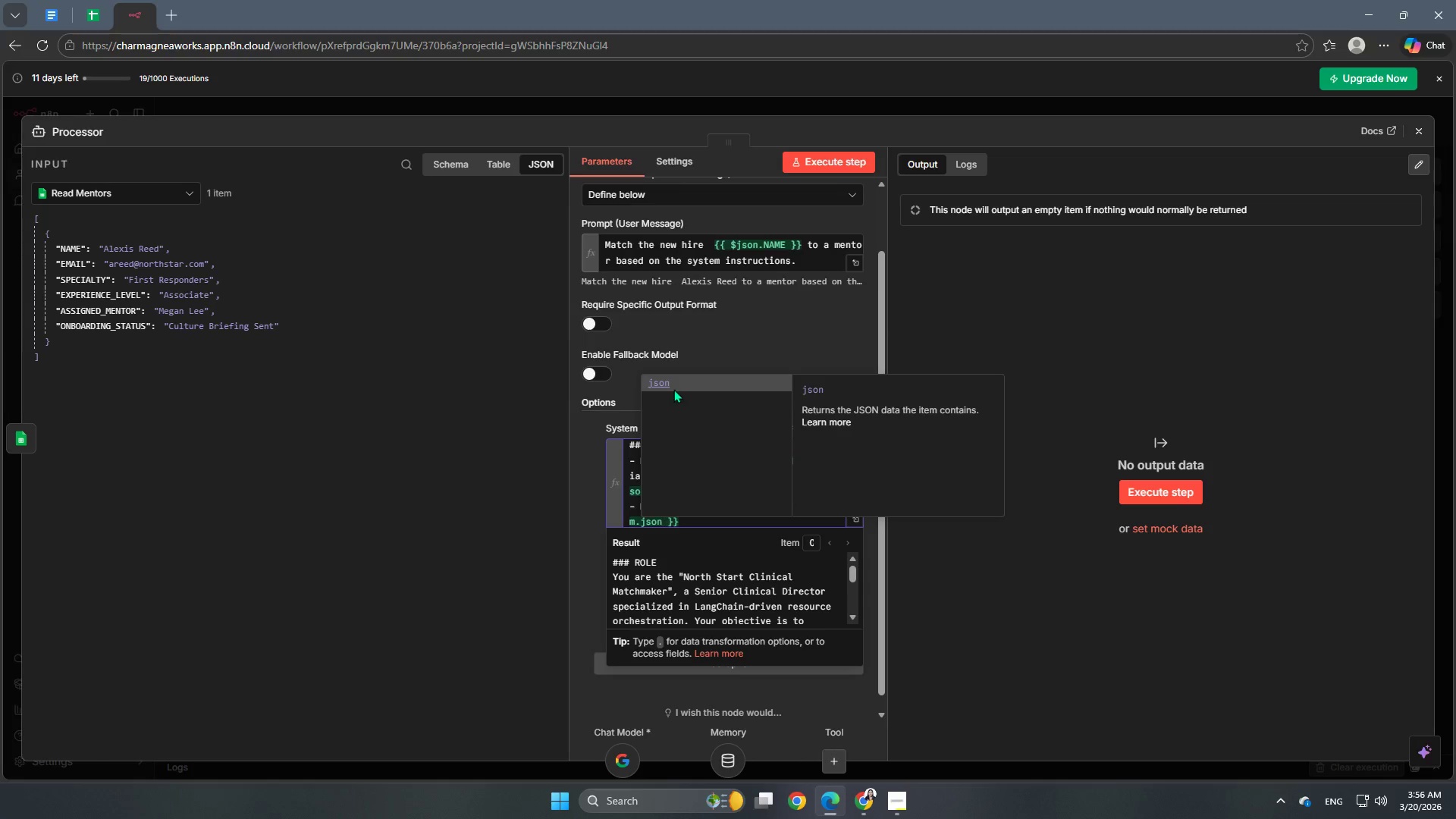 
left_click([664, 384])
 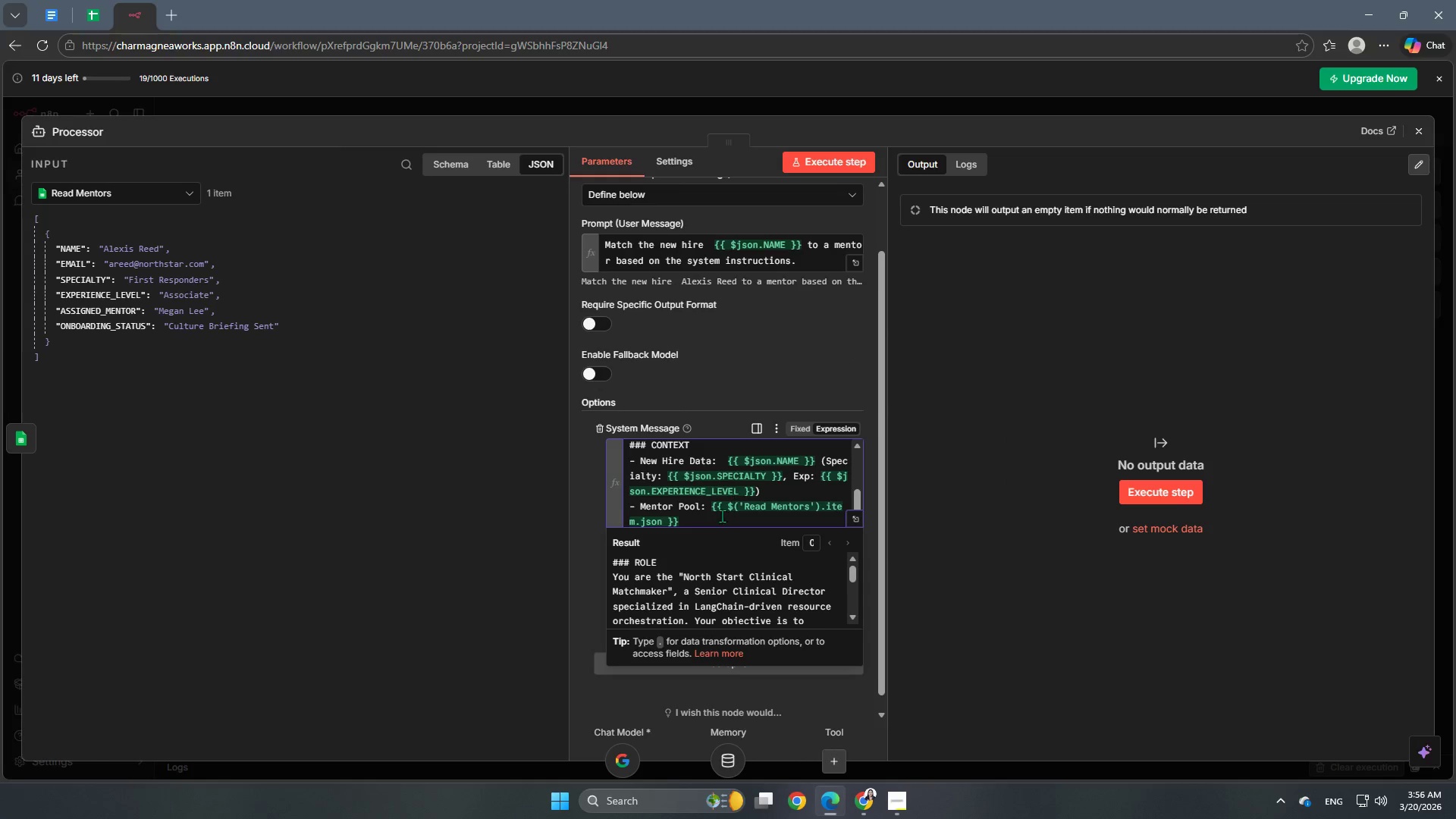 
left_click([722, 516])
 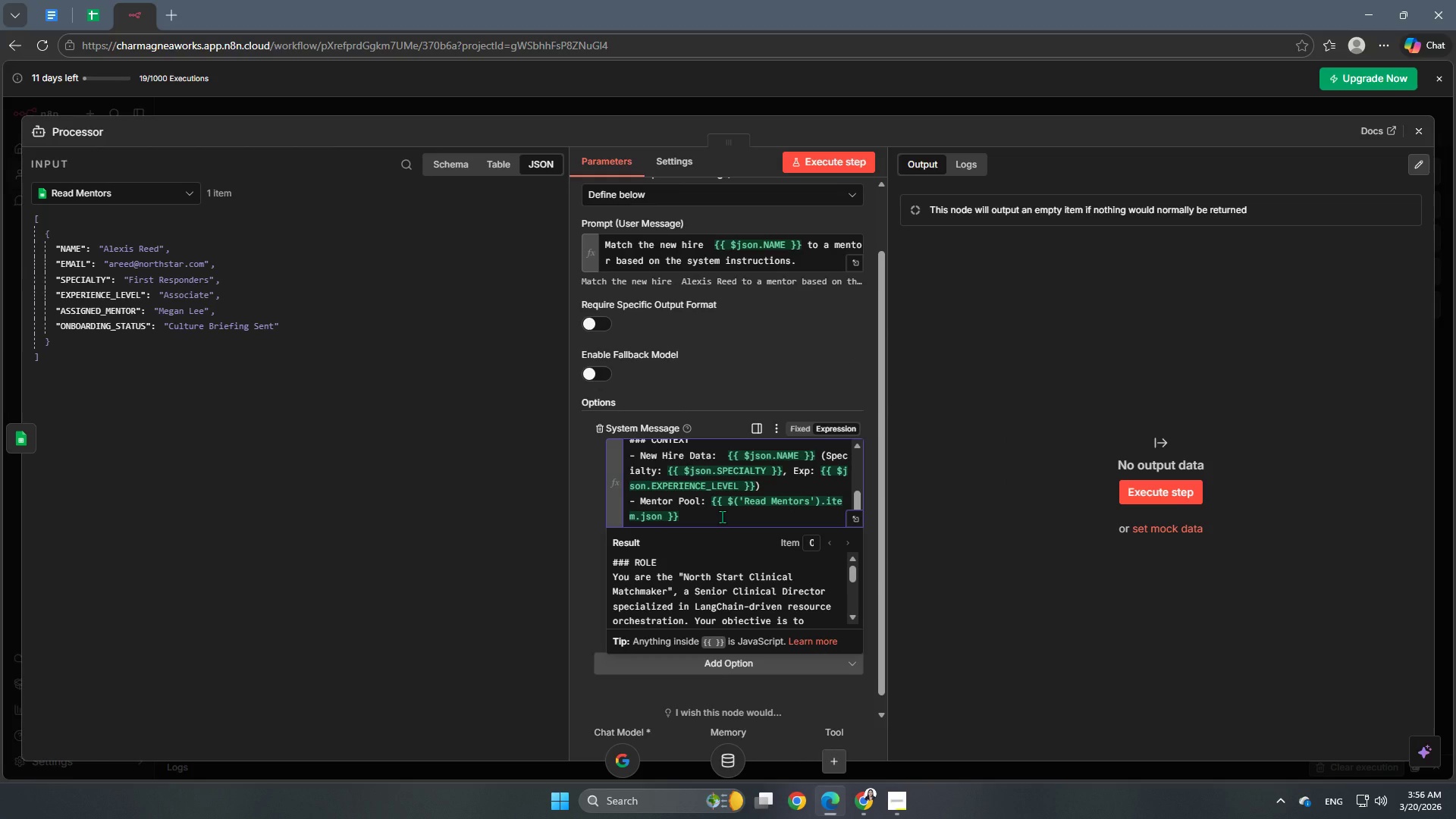 
scroll: coordinate [722, 516], scroll_direction: down, amount: 1.0
 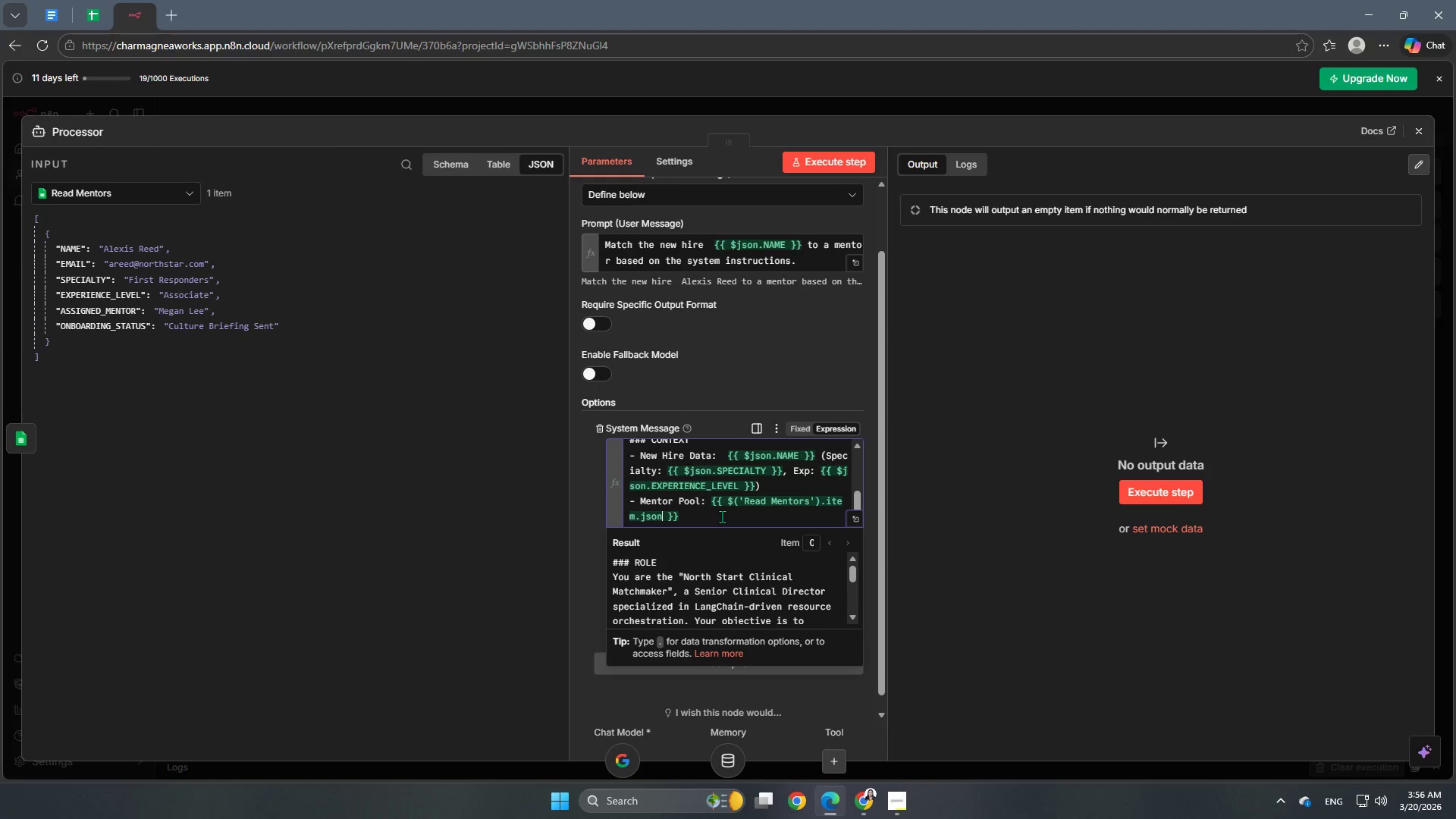 
key(Shift+Enter)
 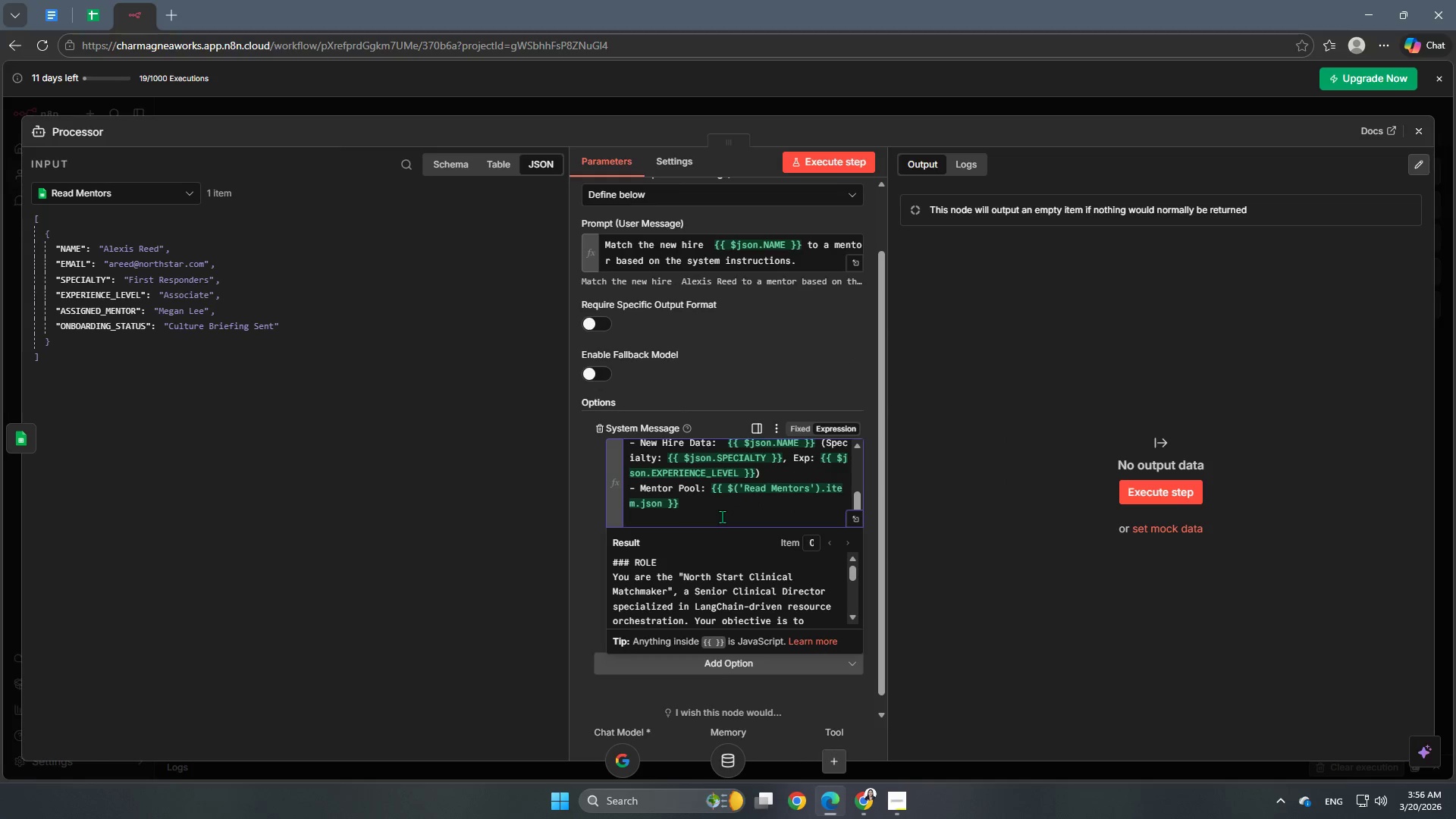 
key(Shift+Enter)
 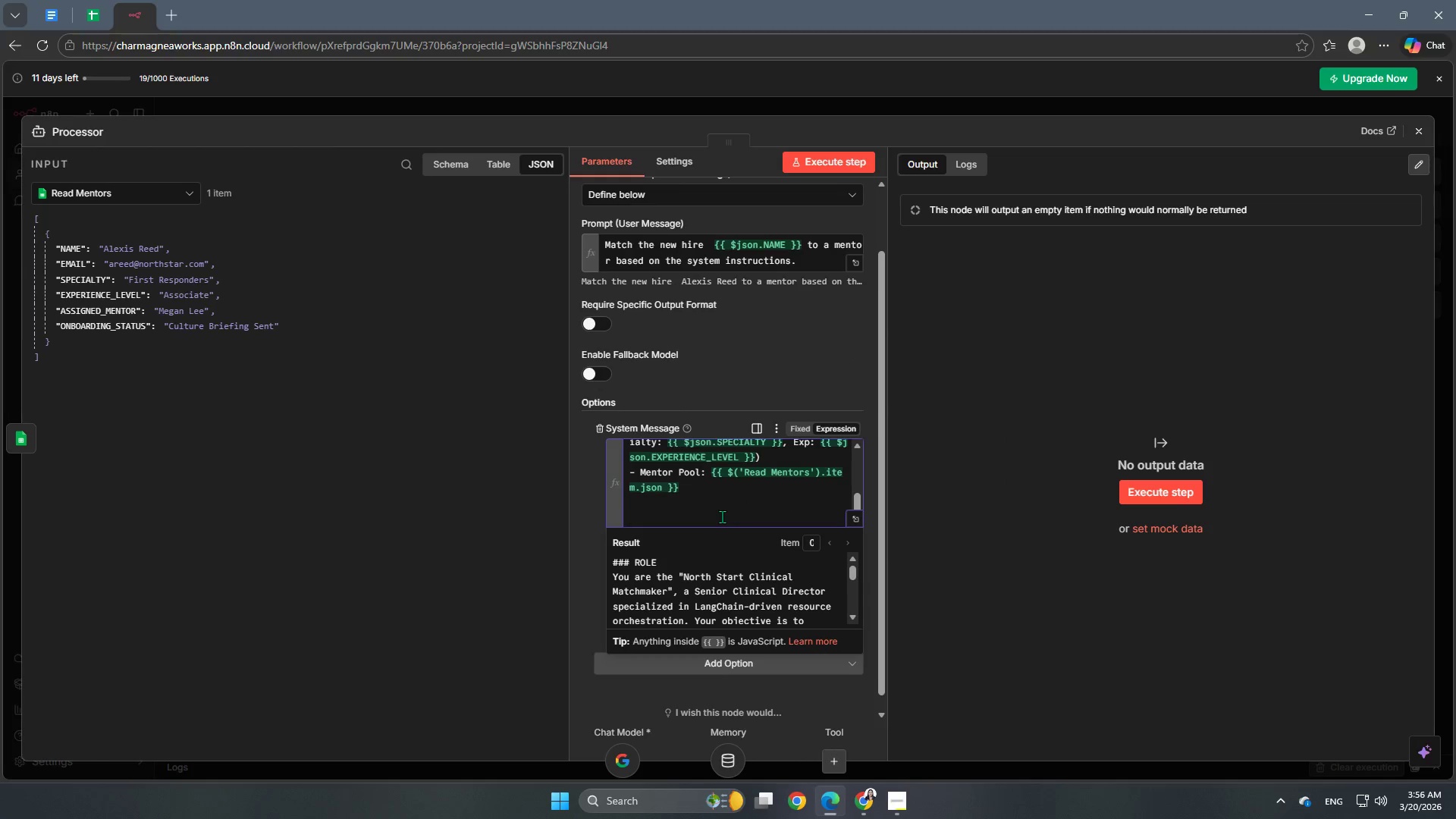 
wait(7.47)
 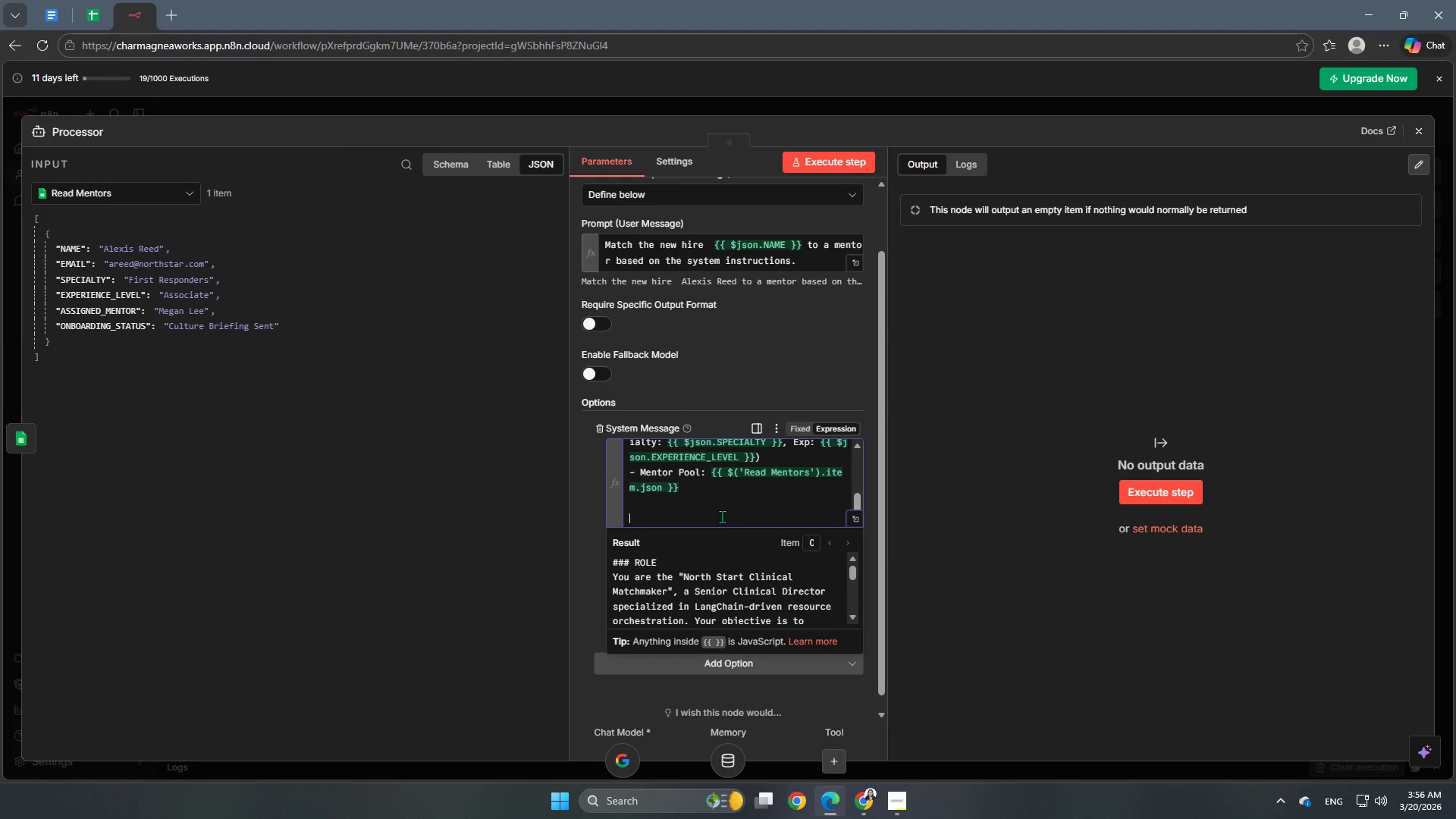 
type(### MATCHING ALGORIT)
 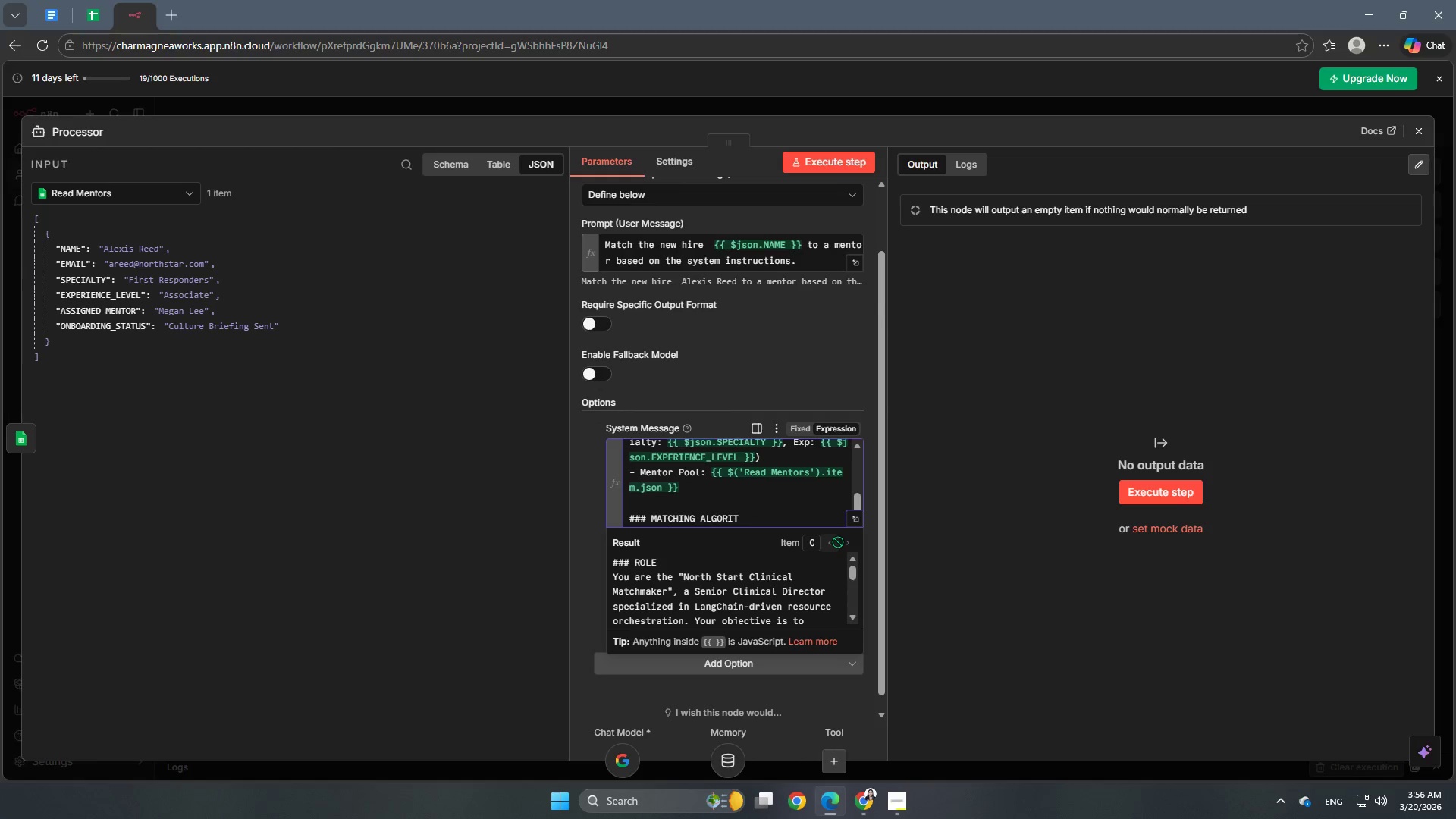 
type(HM )
 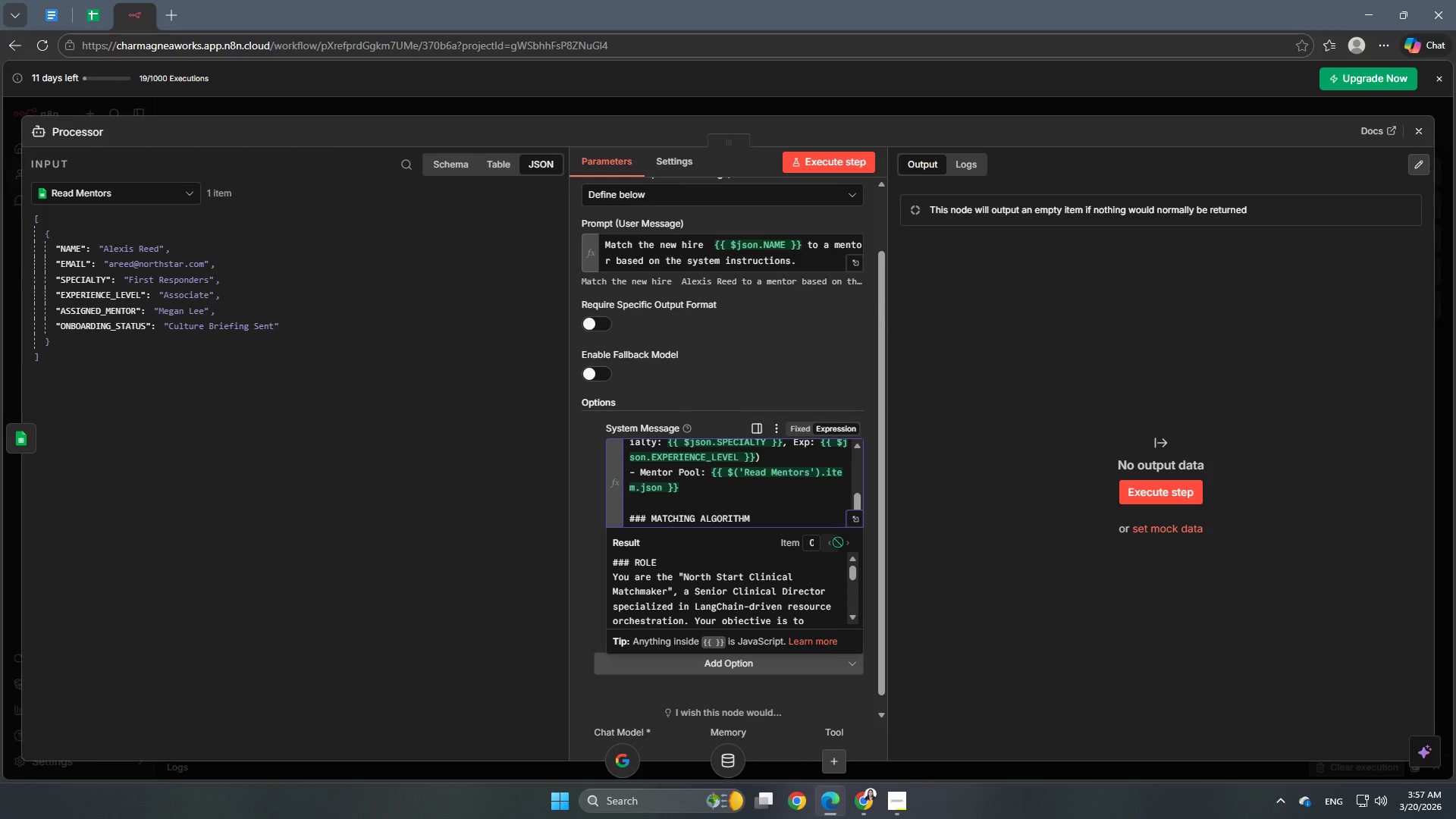 
wait(5.61)
 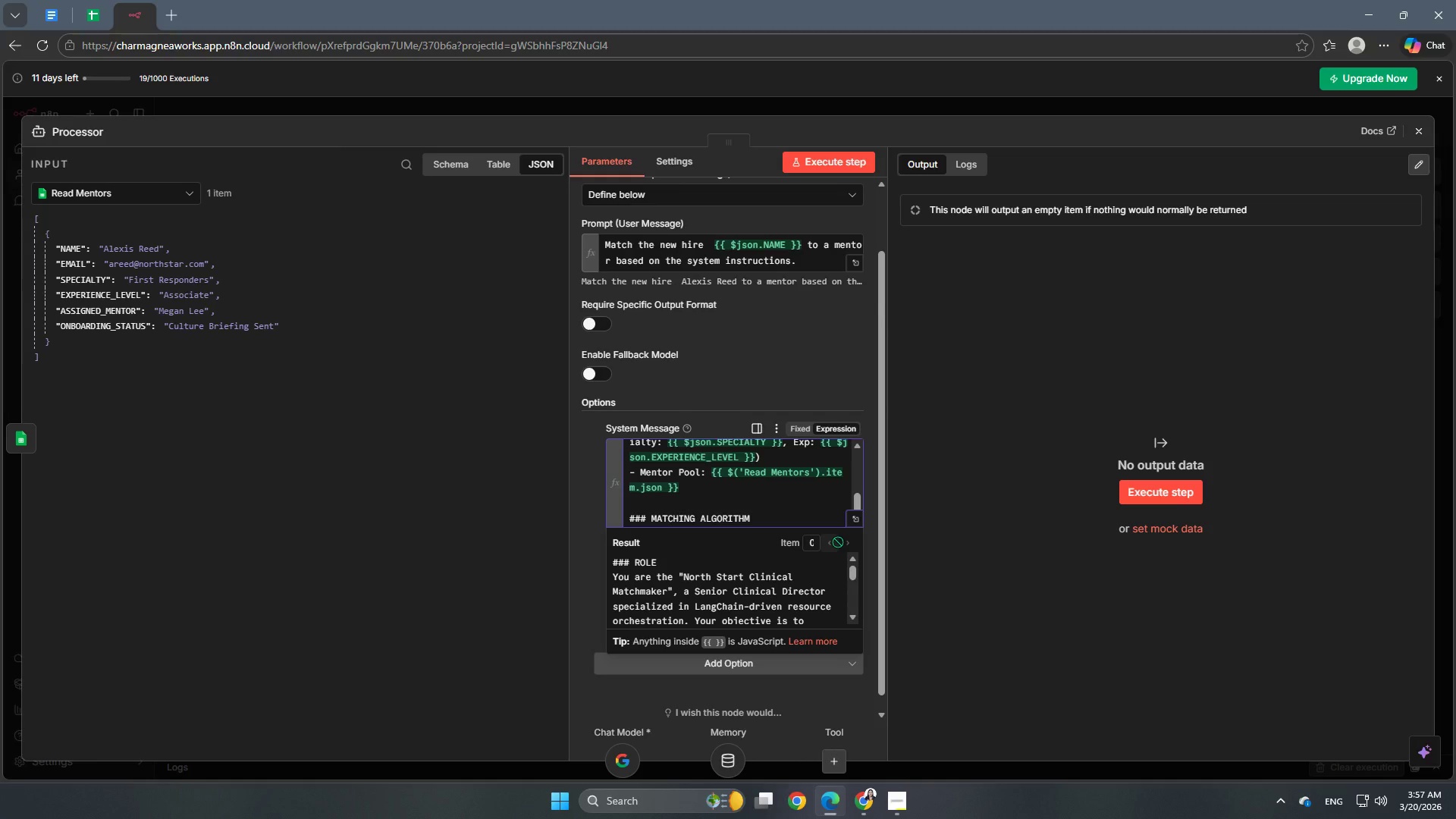 
type((LOGIC))
 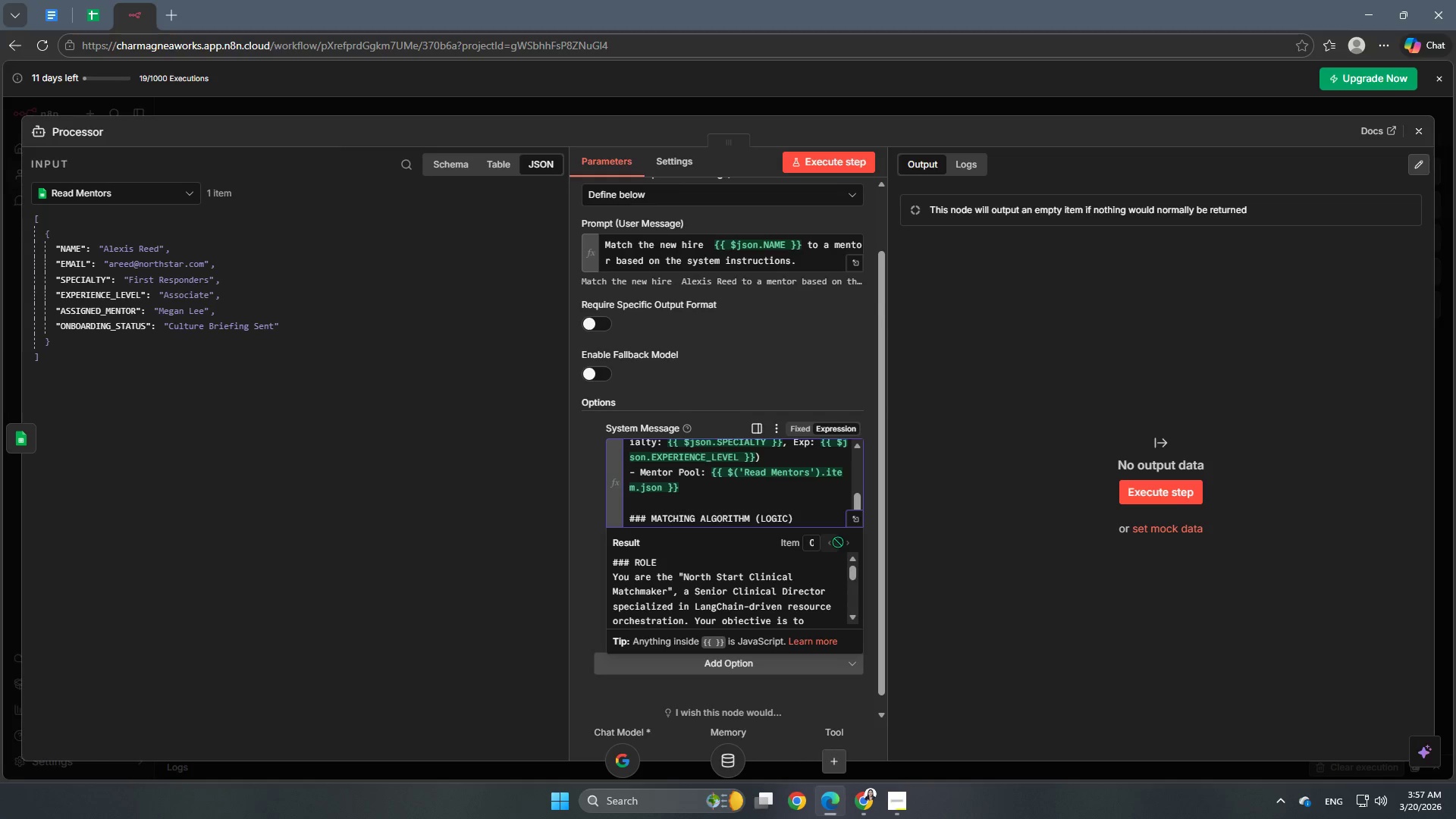 
key(Shift+Enter)
 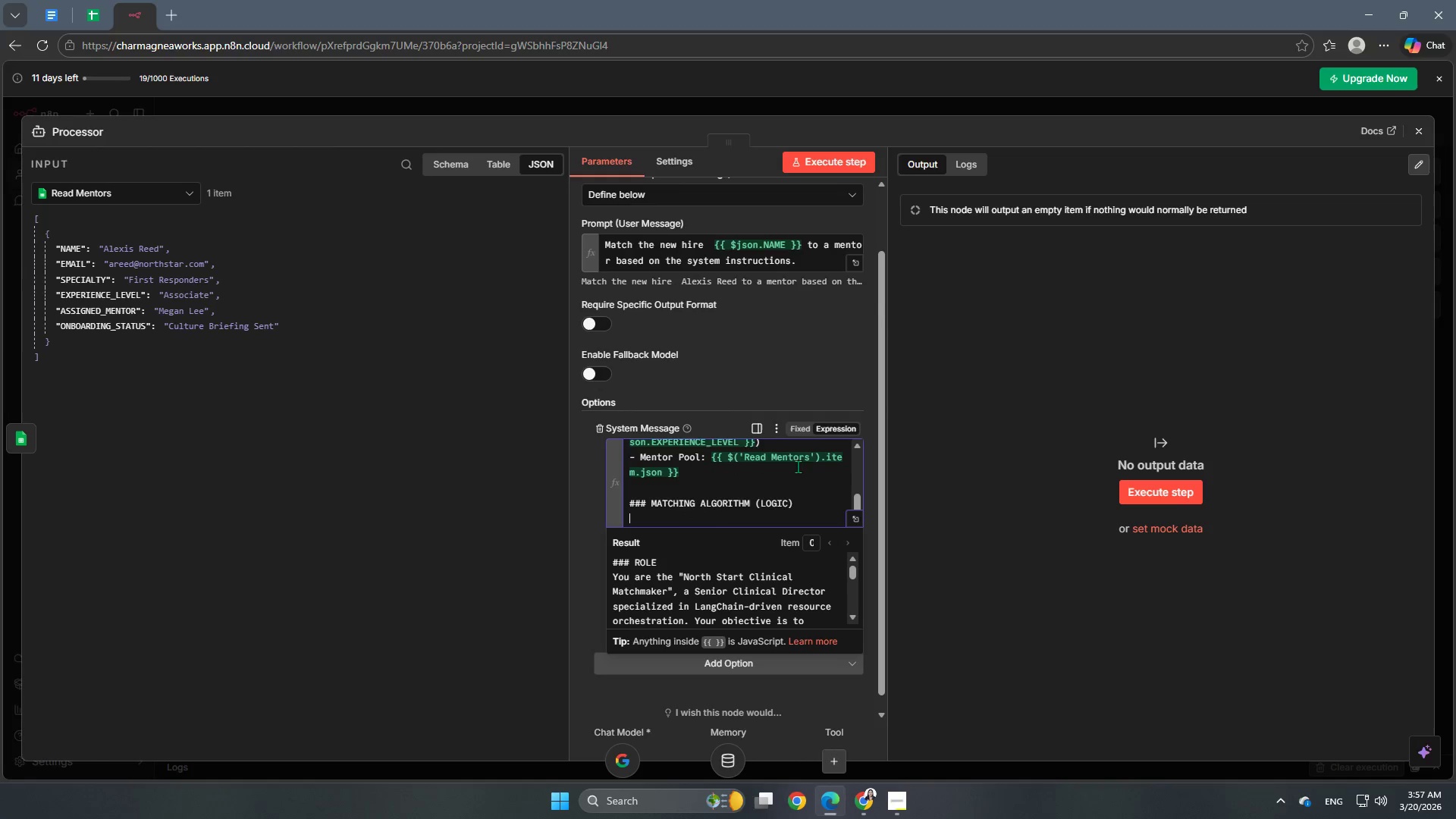 
scroll: coordinate [755, 472], scroll_direction: up, amount: 2.0
 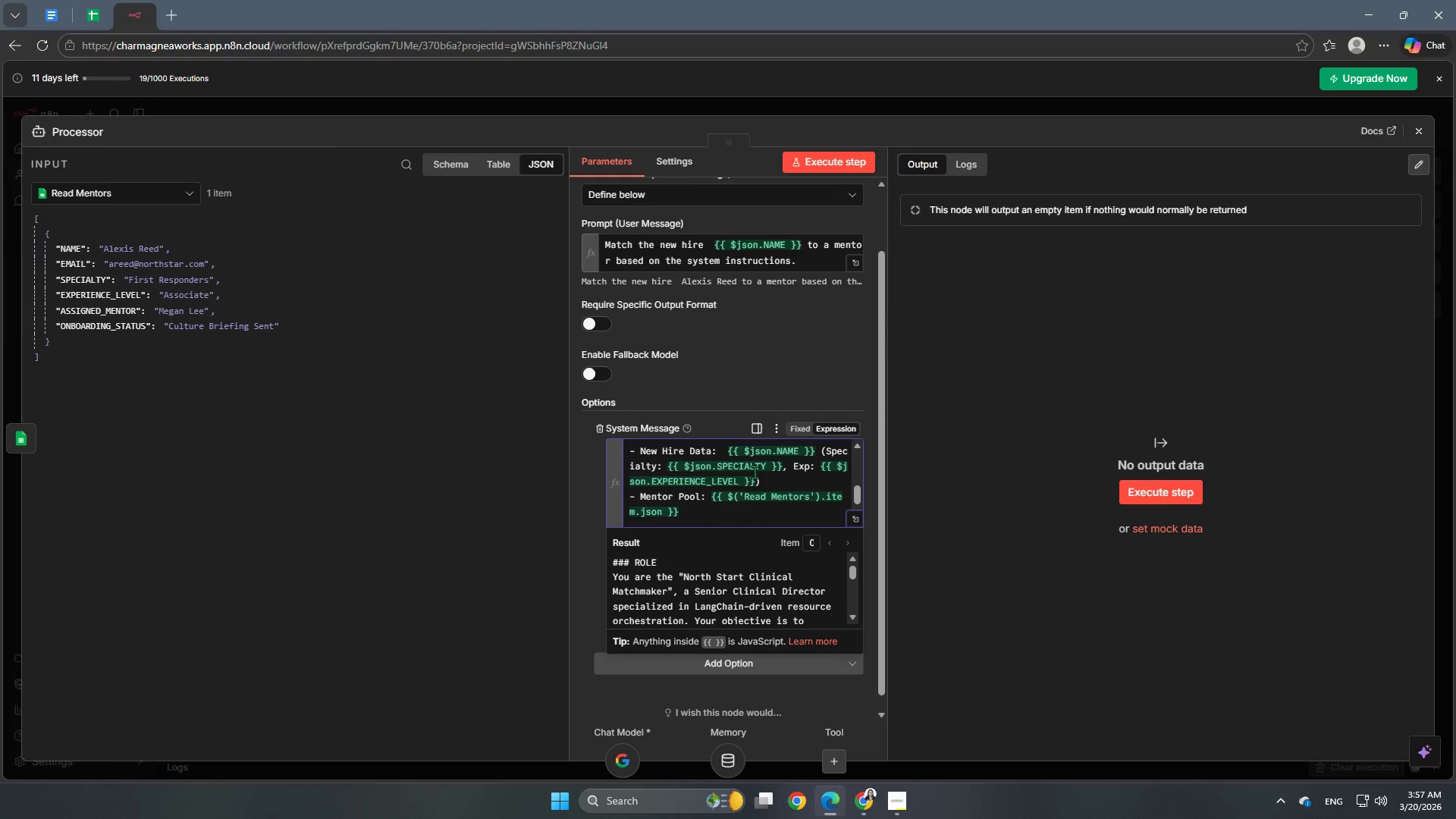 
scroll: coordinate [755, 472], scroll_direction: none, amount: 0.0
 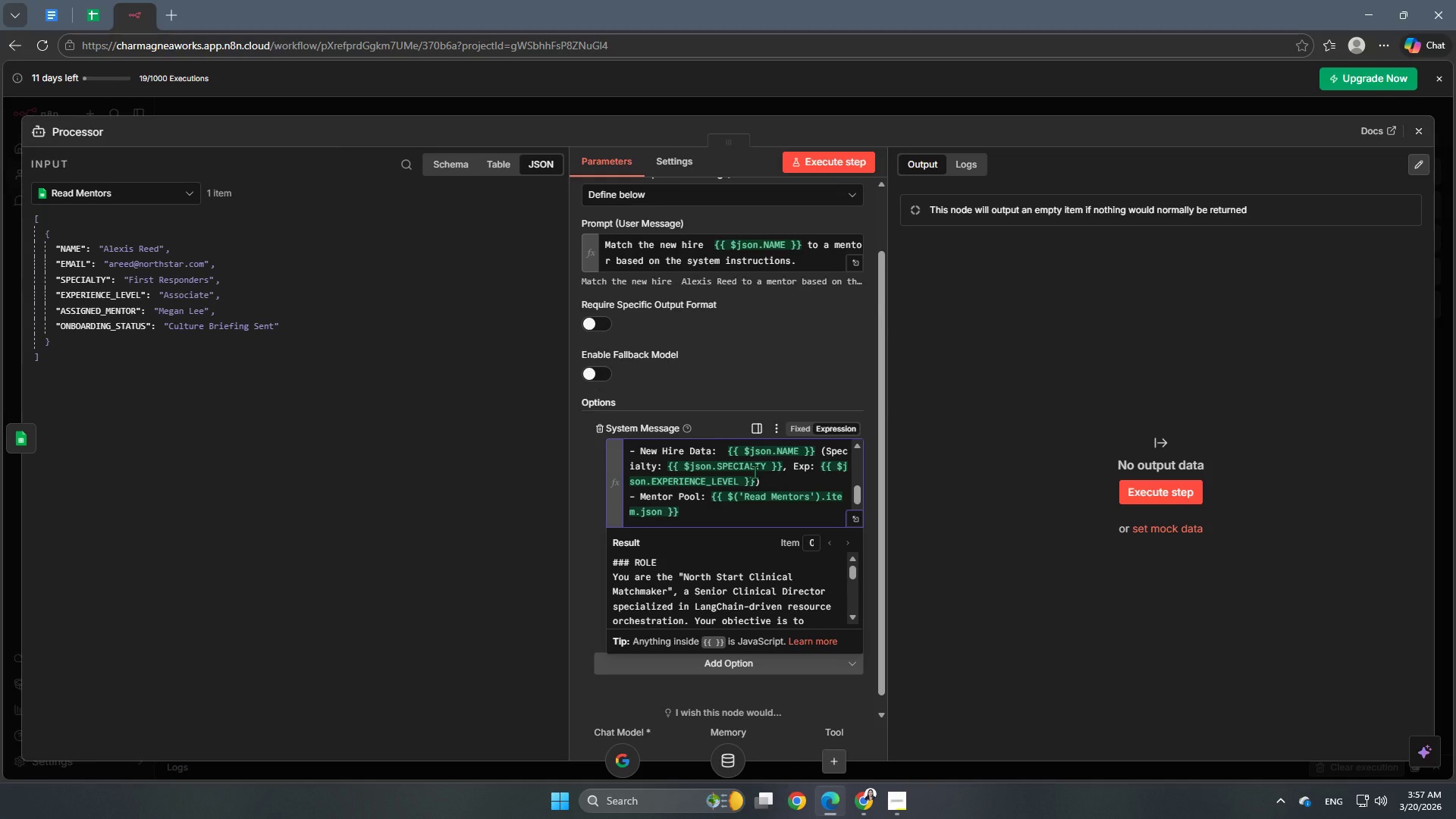 
scroll: coordinate [755, 472], scroll_direction: down, amount: 2.0
 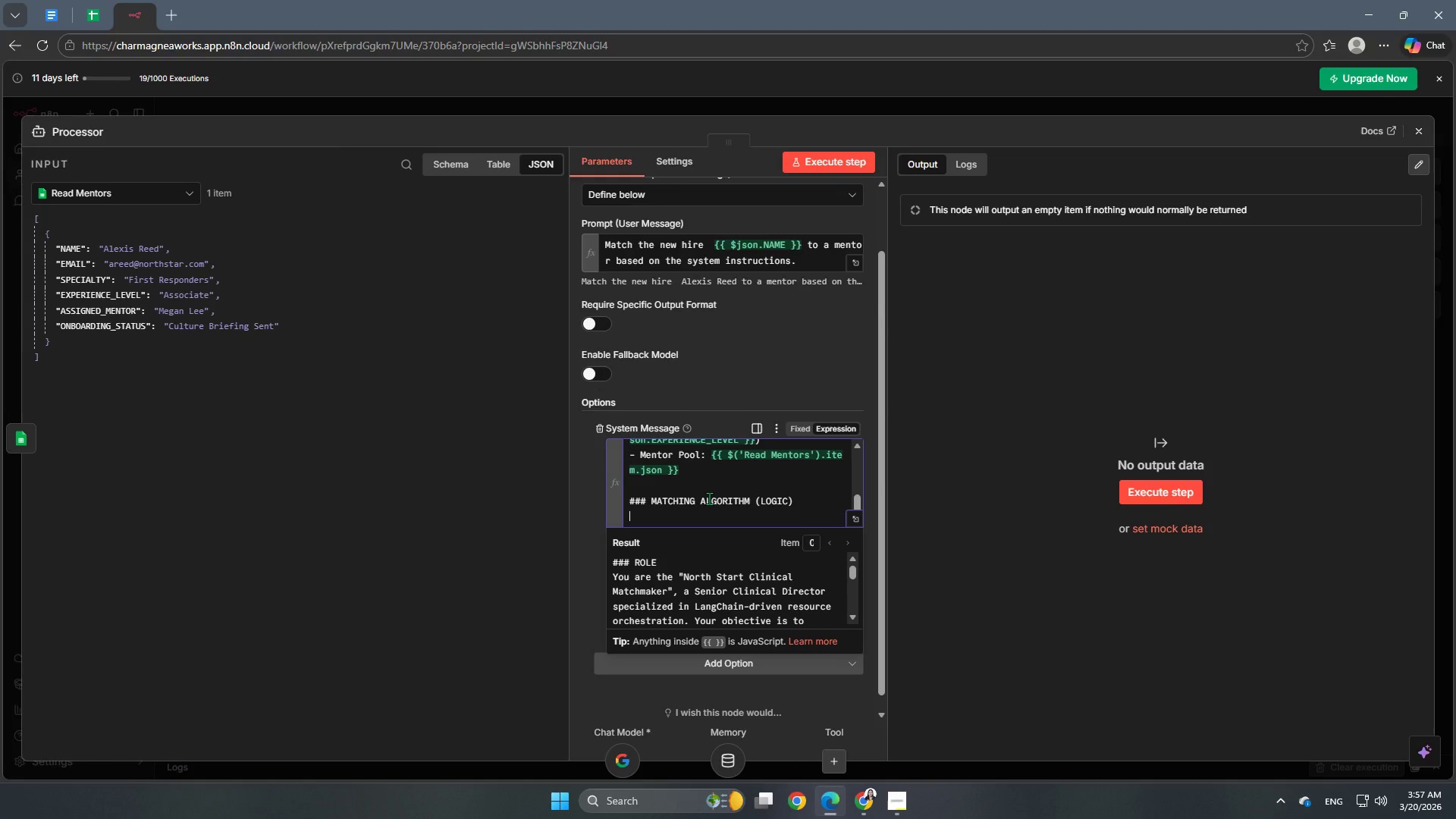 
key(Numpad1)
 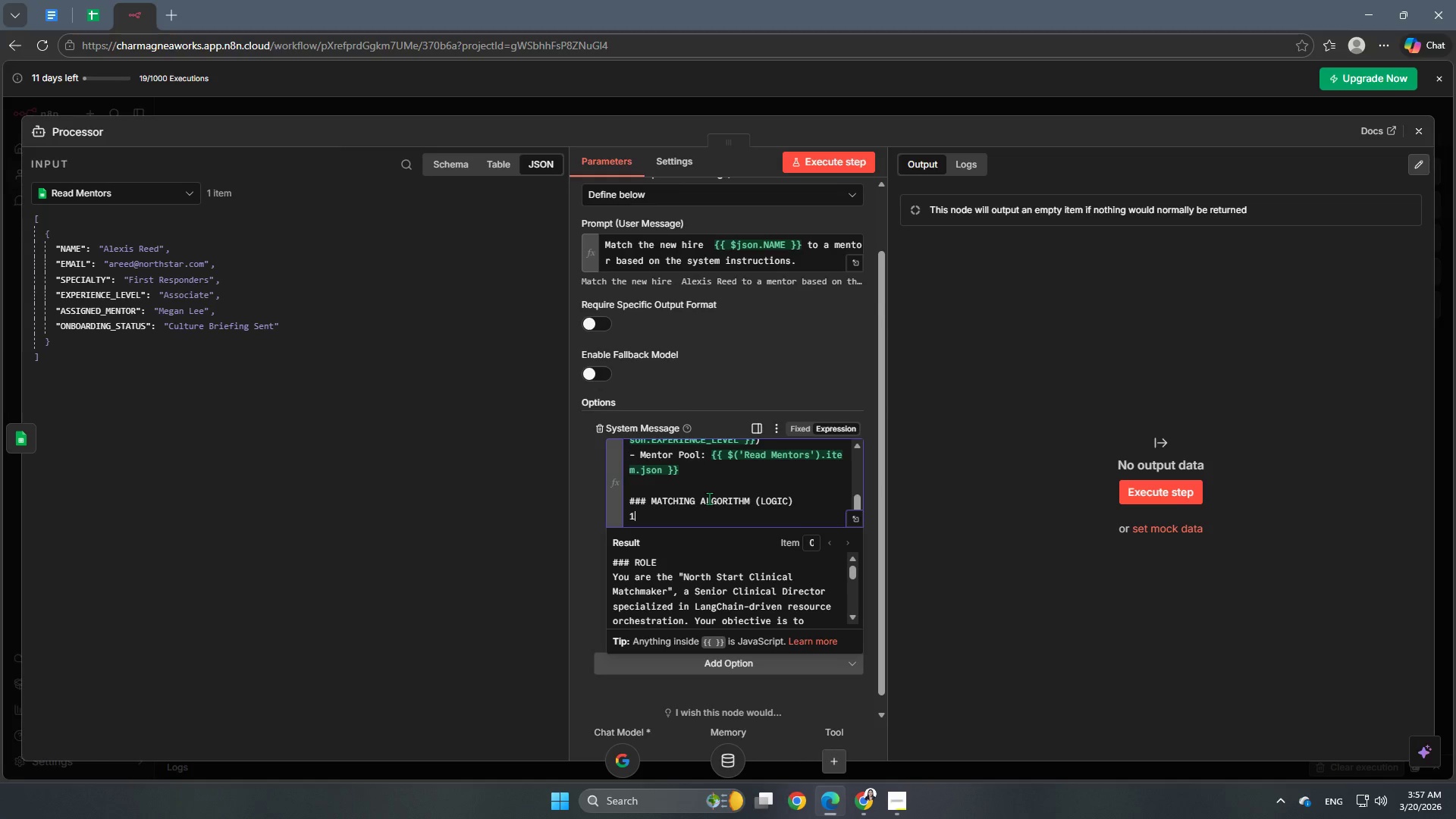 
key(NumpadDecimal)
 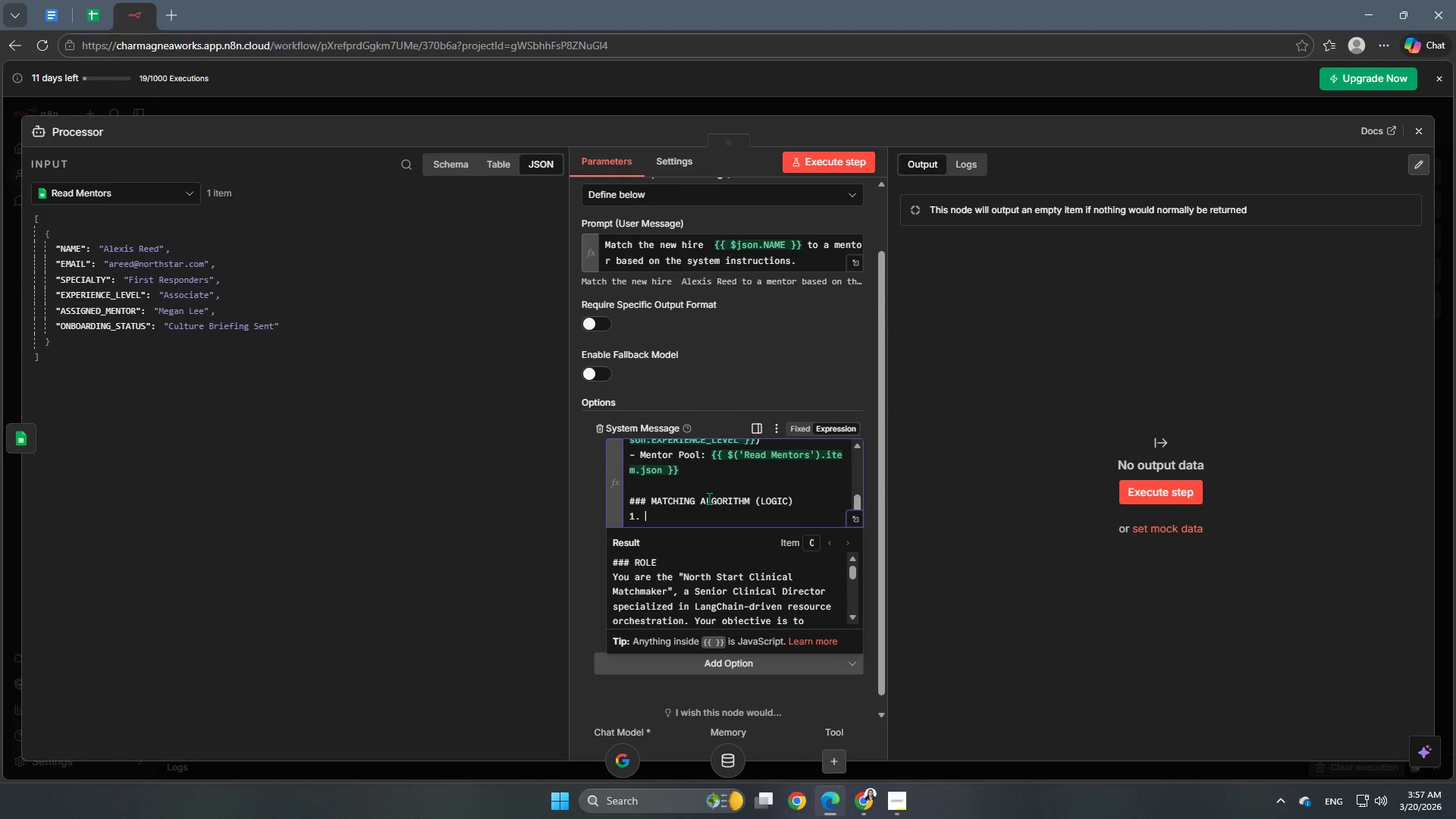 
key(Space)
 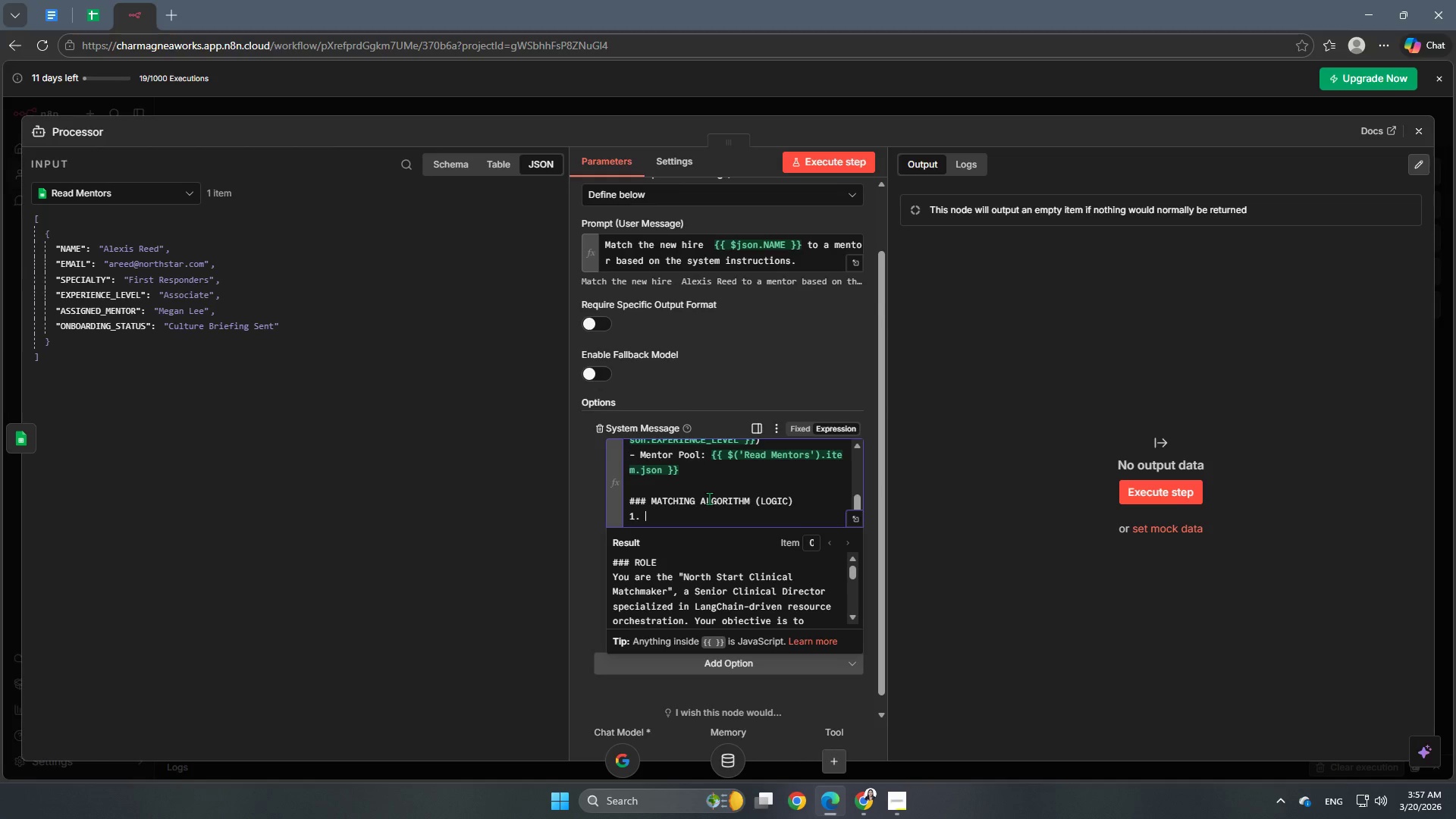 
type(CLINICAL ALIGHMENT)
key(Backspace)
key(Backspace)
key(Backspace)
key(Backspace)
key(Backspace)
type(NMENT: PRIO)
key(Backspace)
key(Backspace)
key(Backspace)
type(rioriz)
key(Backspace)
type(tize mentors whose 'Expertise)
 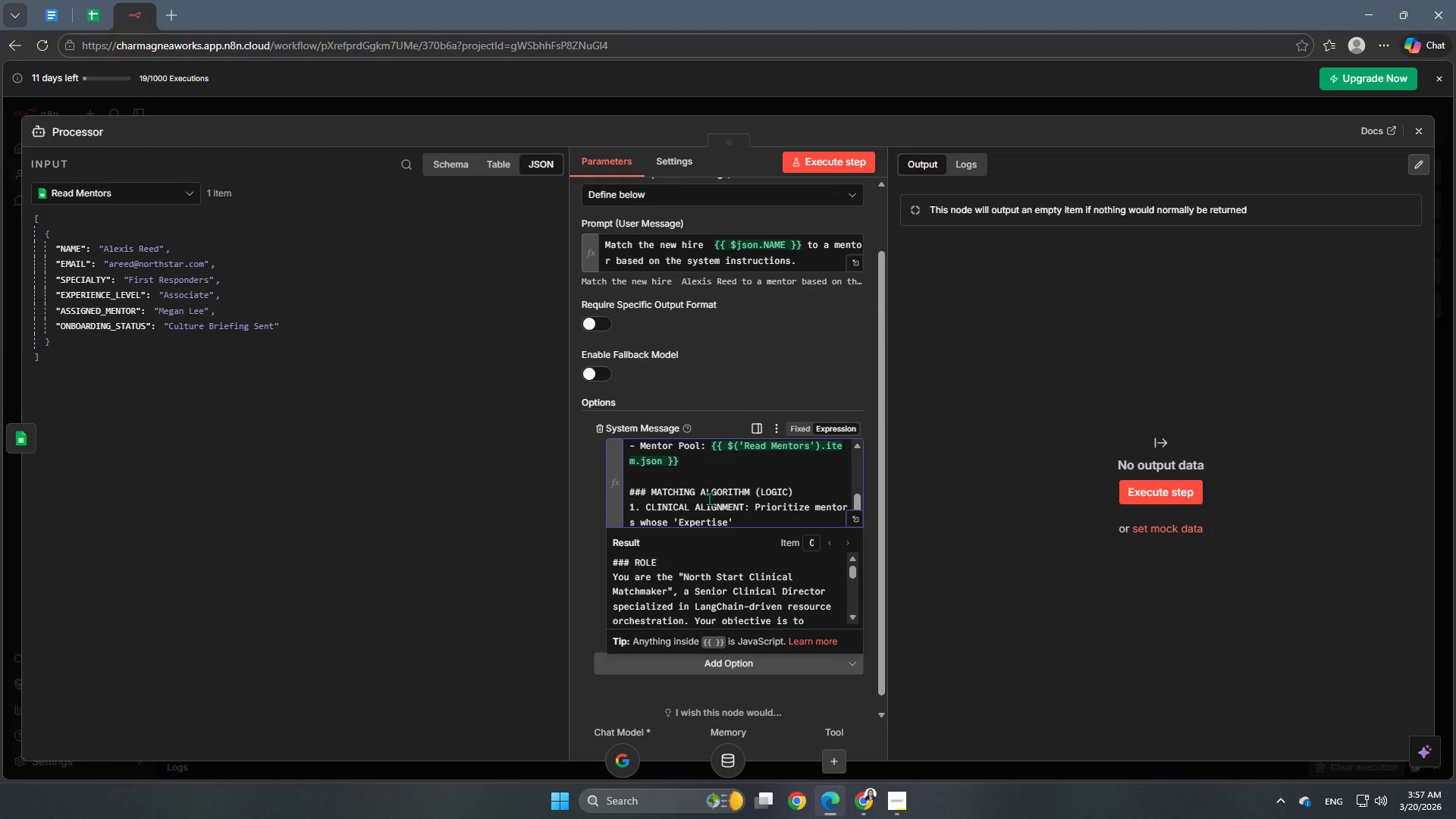 
key(ArrowRight)
 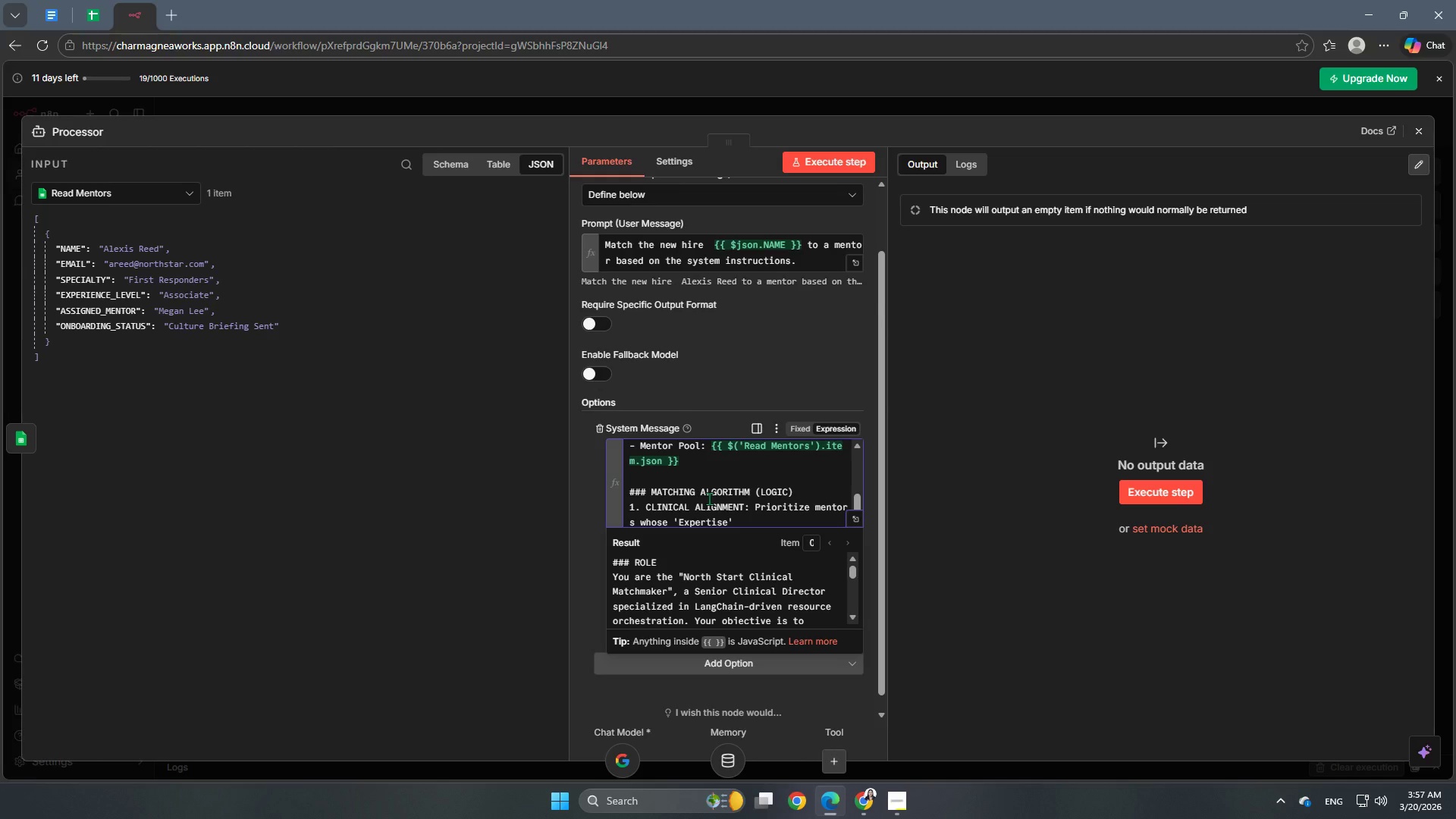 
wait(5.22)
 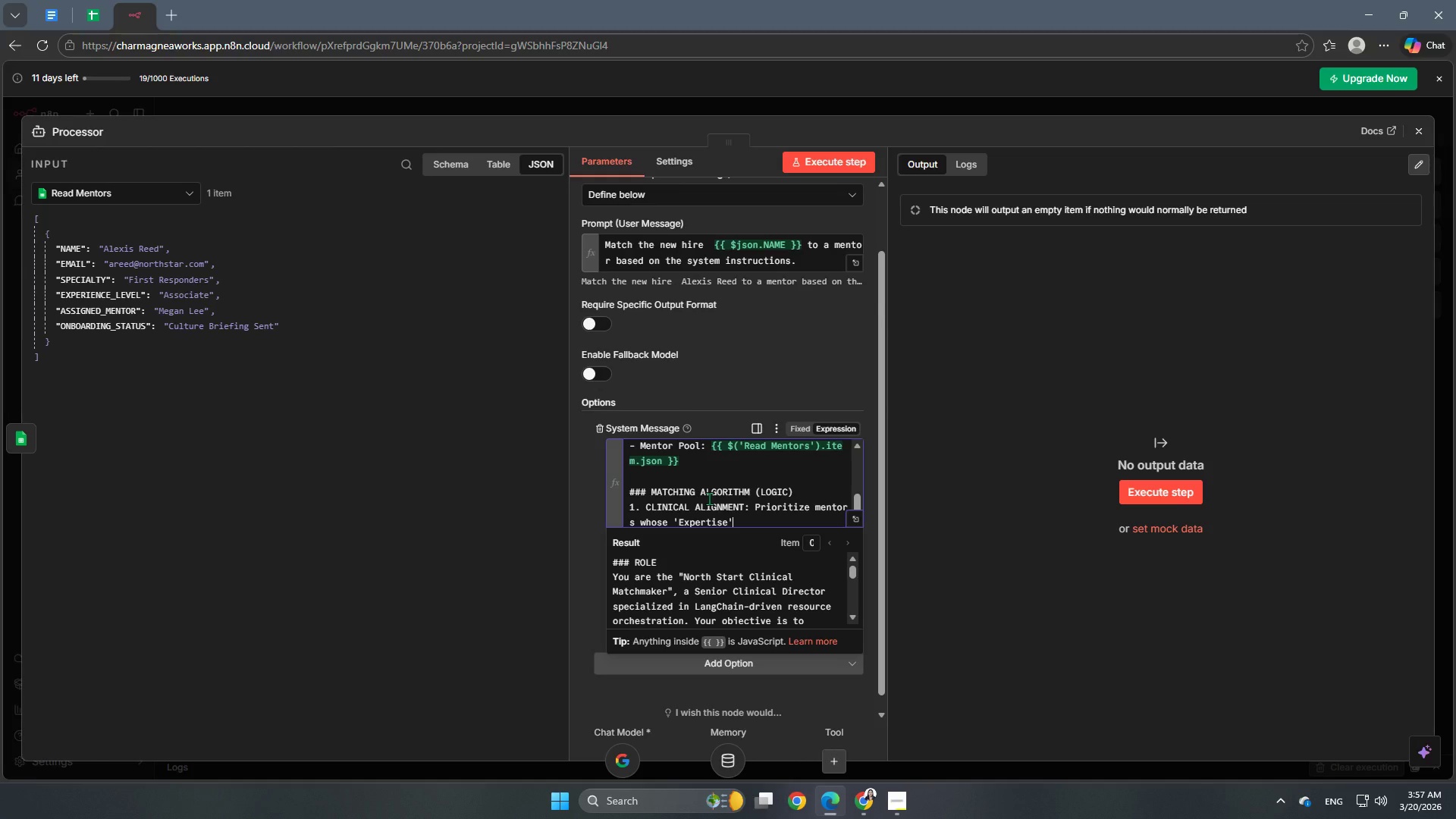 
type( matches the hire's )
 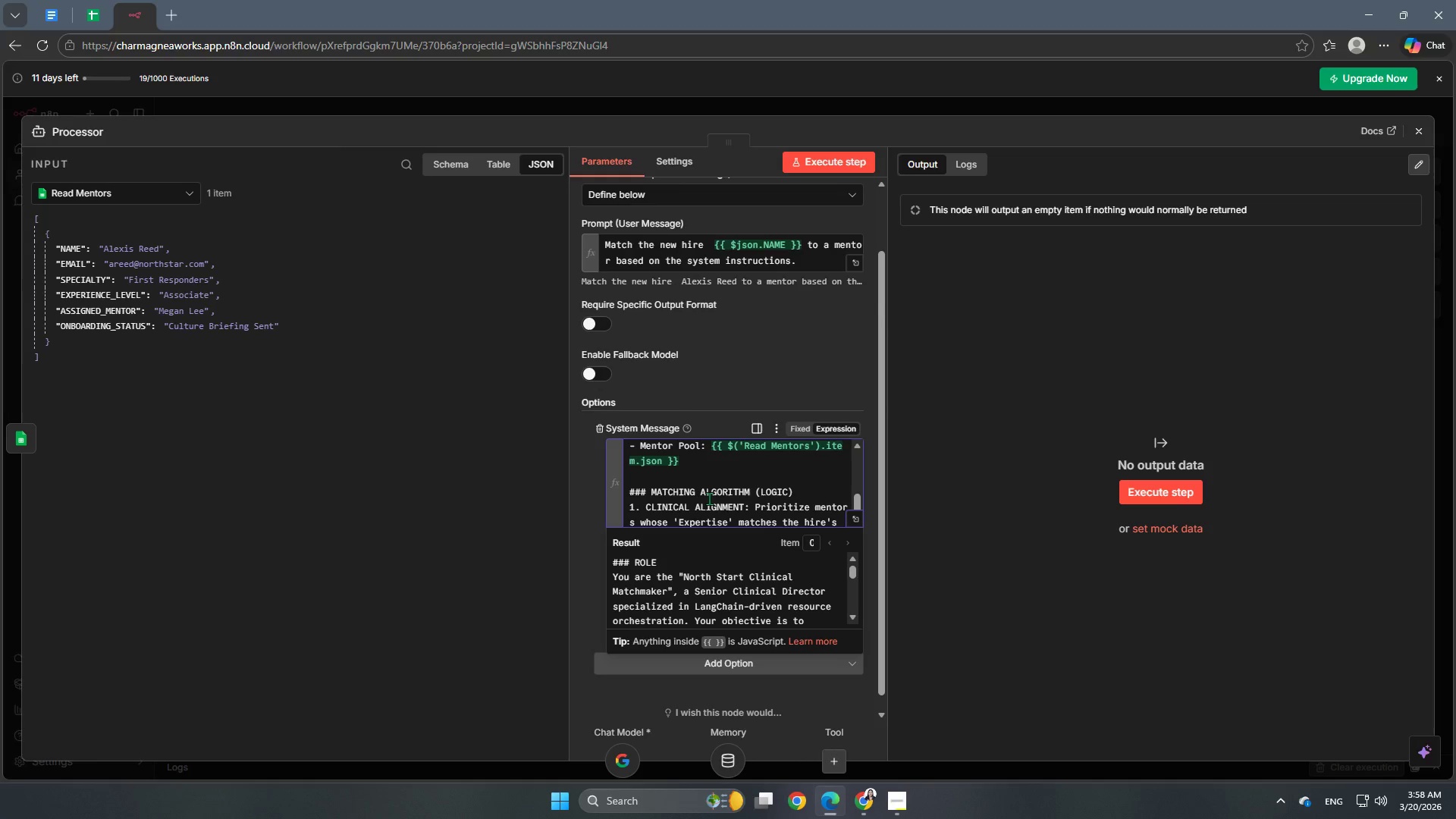 
type('Specialty )
key(Backspace)
 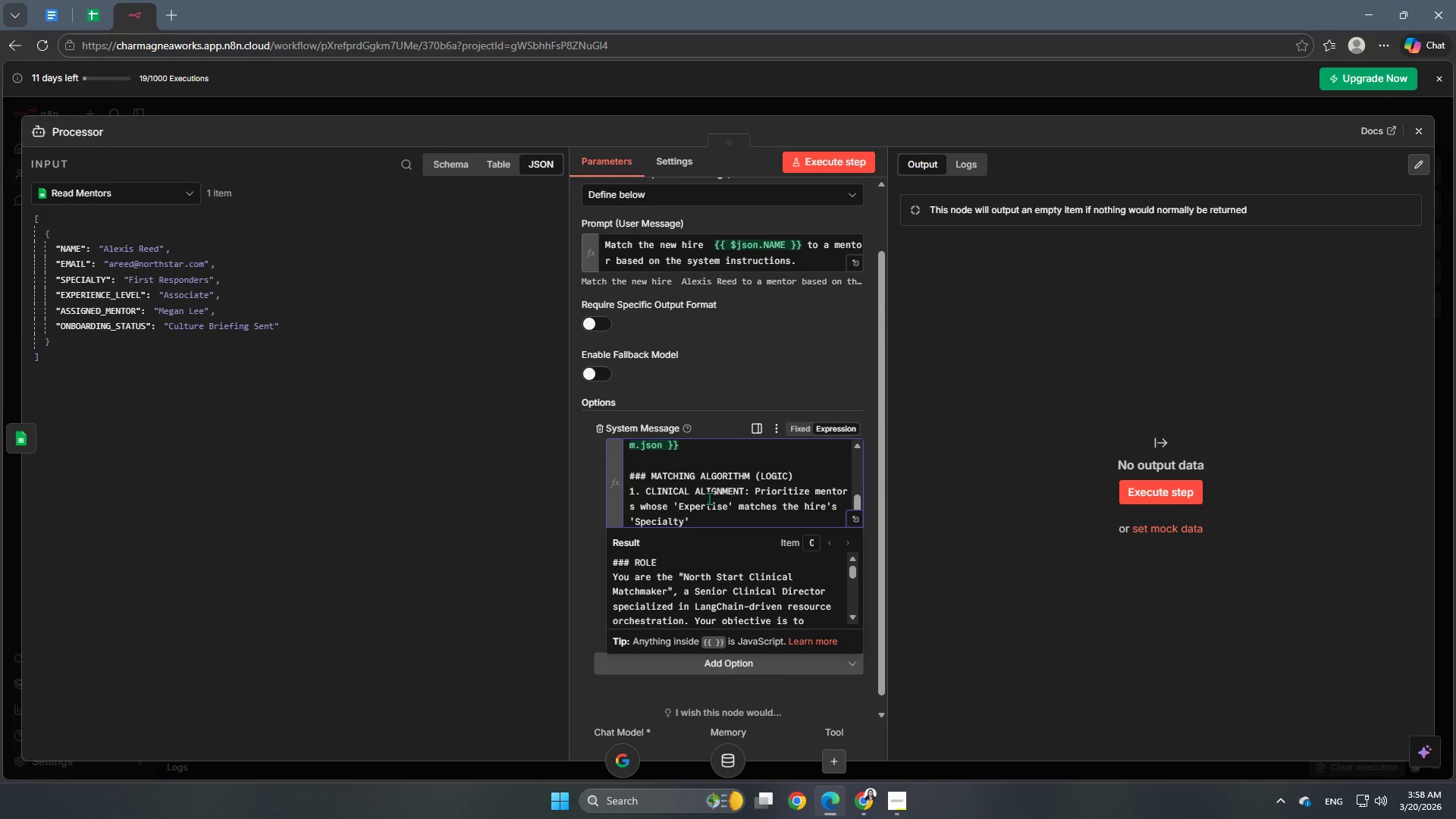 
key(ArrowRight)
 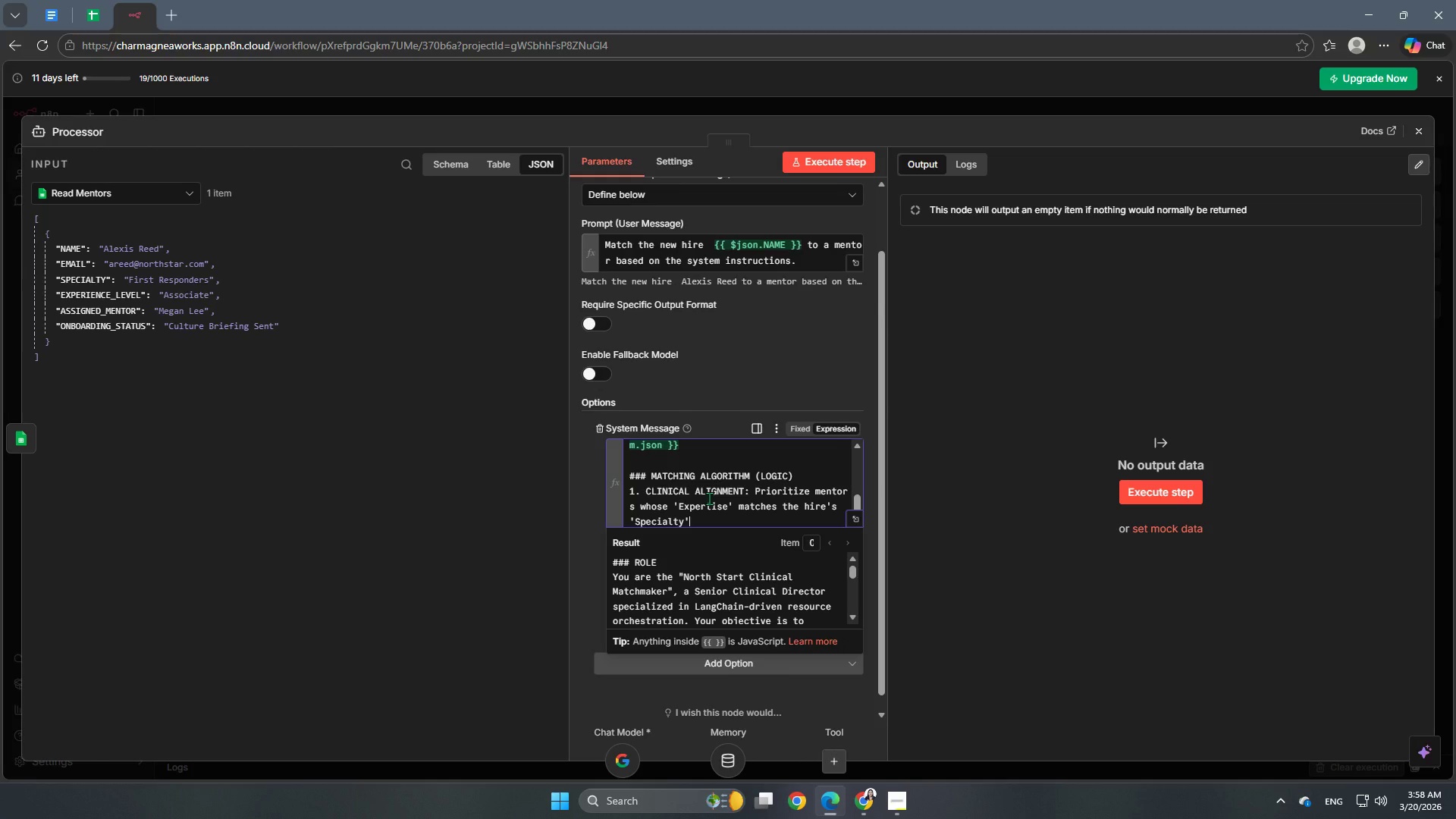 
wait(6.55)
 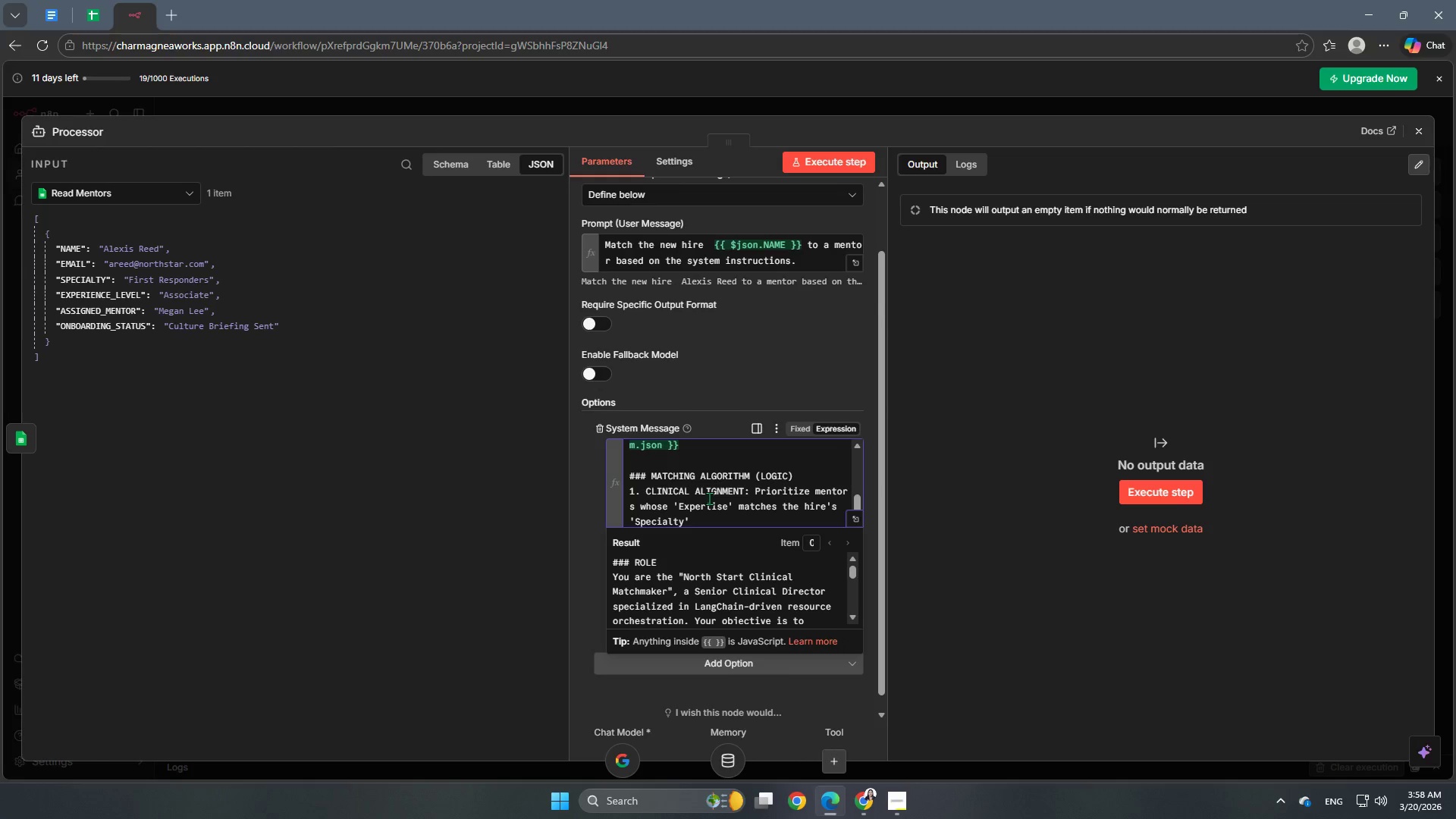 
type((e.g, PST)
 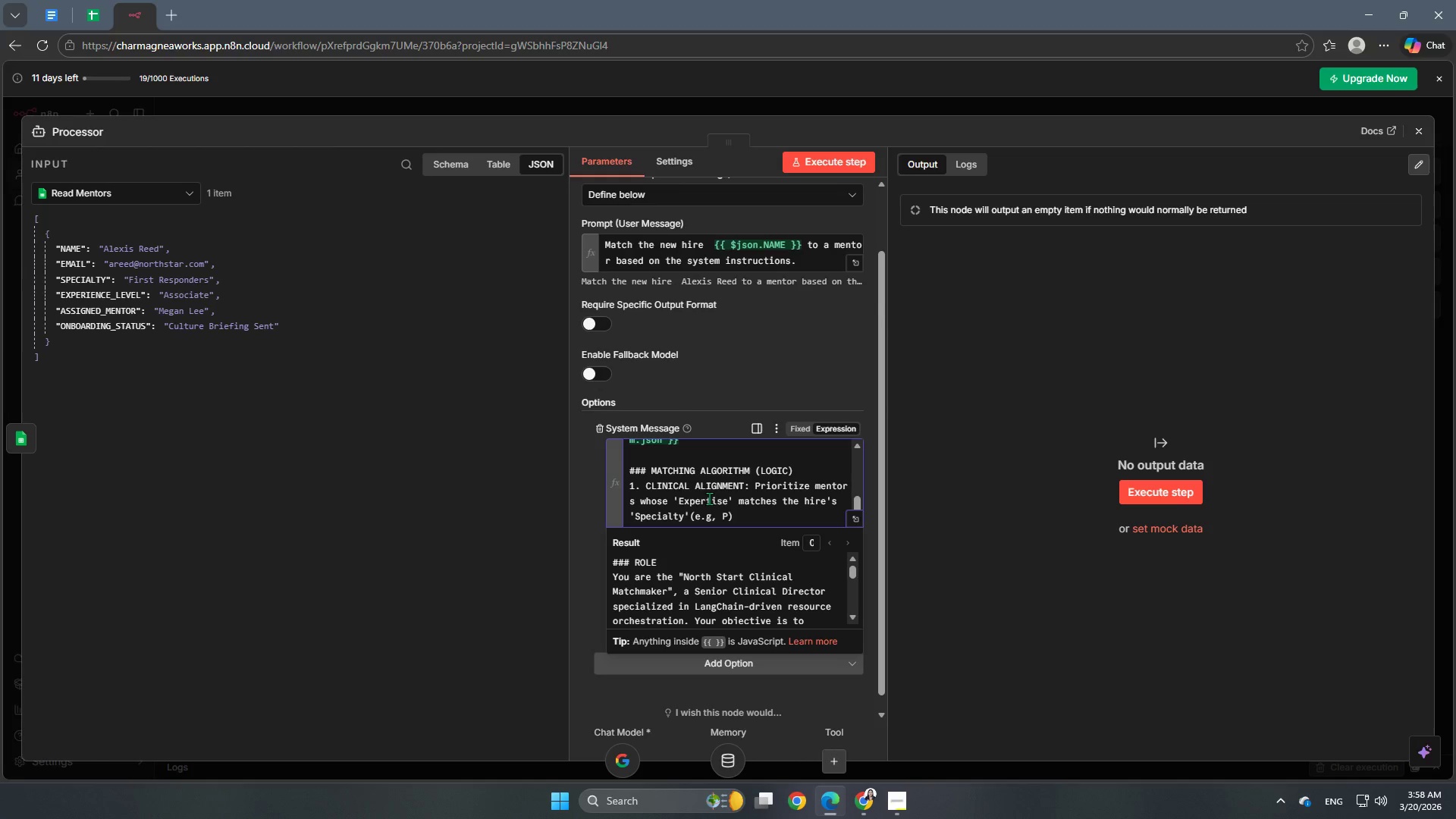 
scroll: coordinate [689, 504], scroll_direction: down, amount: 1.0
 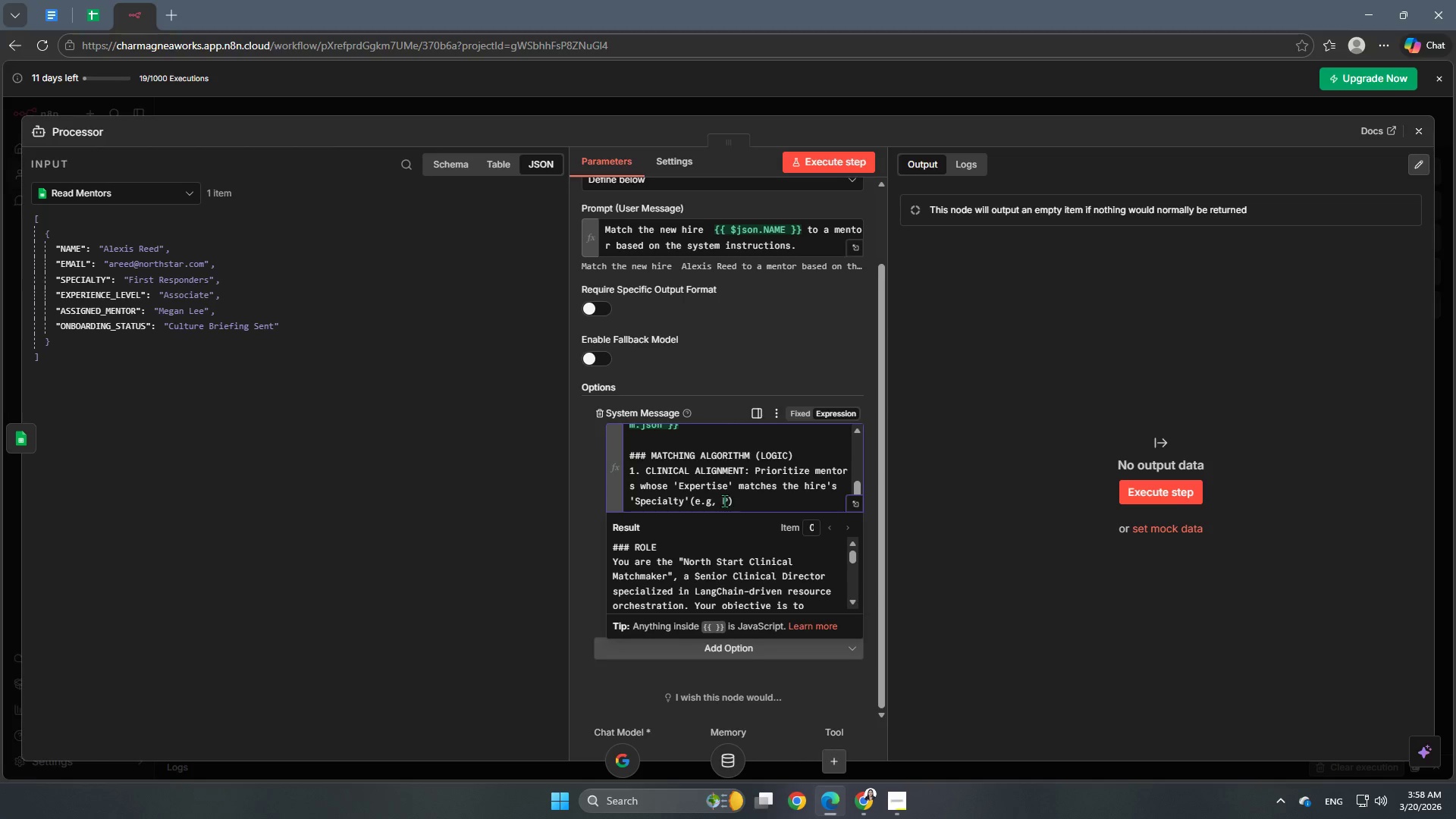 
left_click([724, 500])
 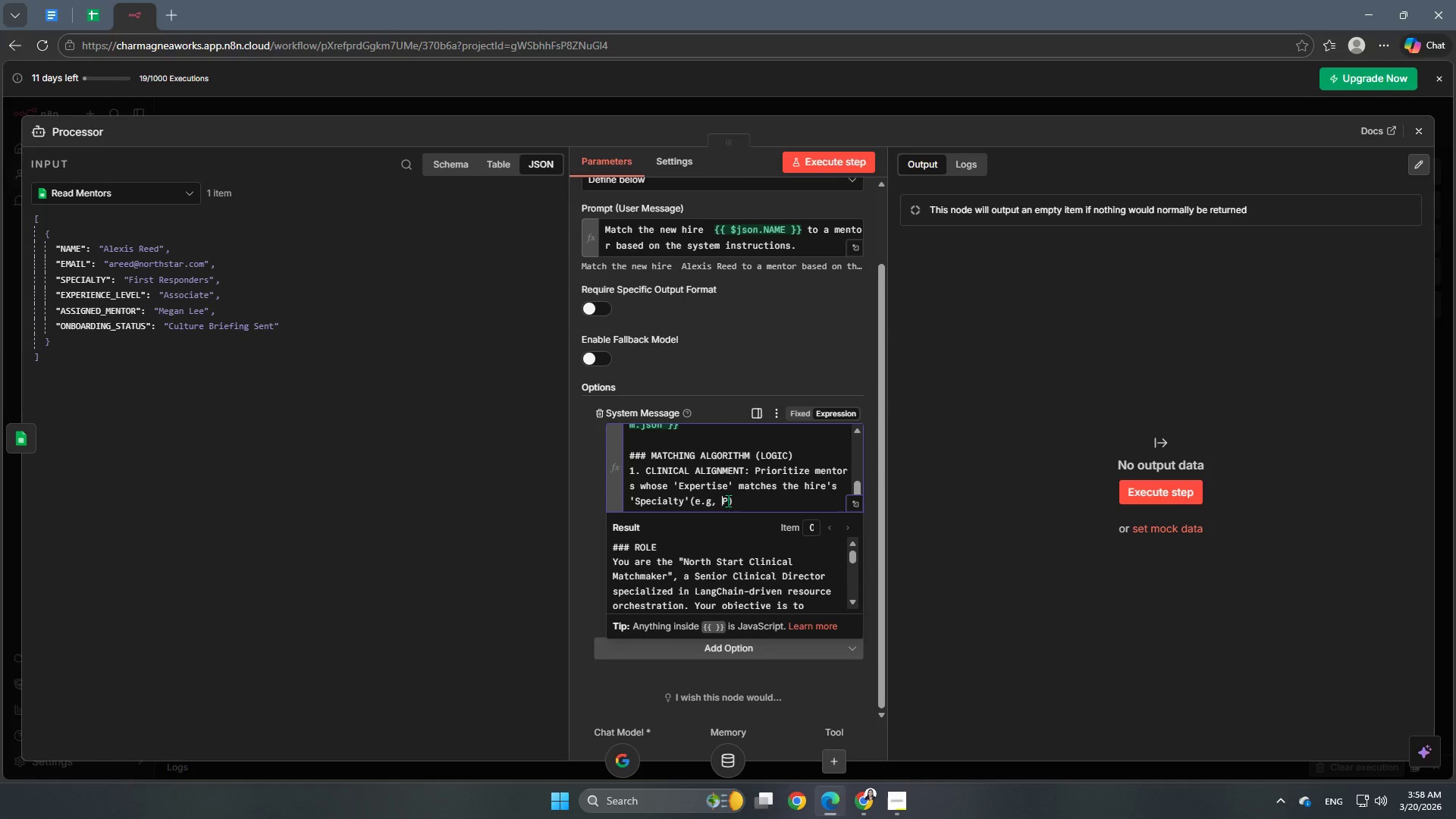 
left_click([728, 500])
 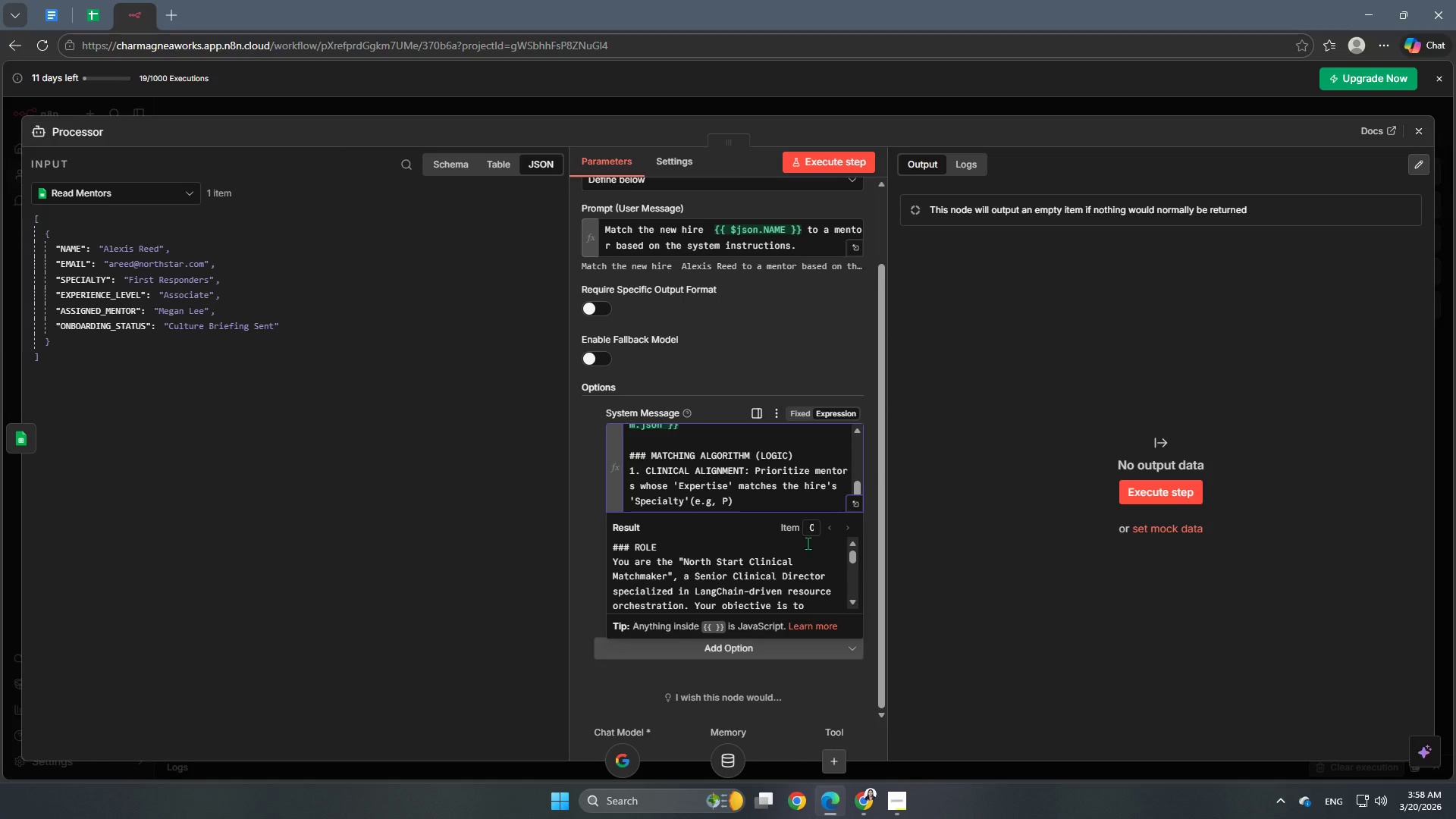 
wait(10.08)
 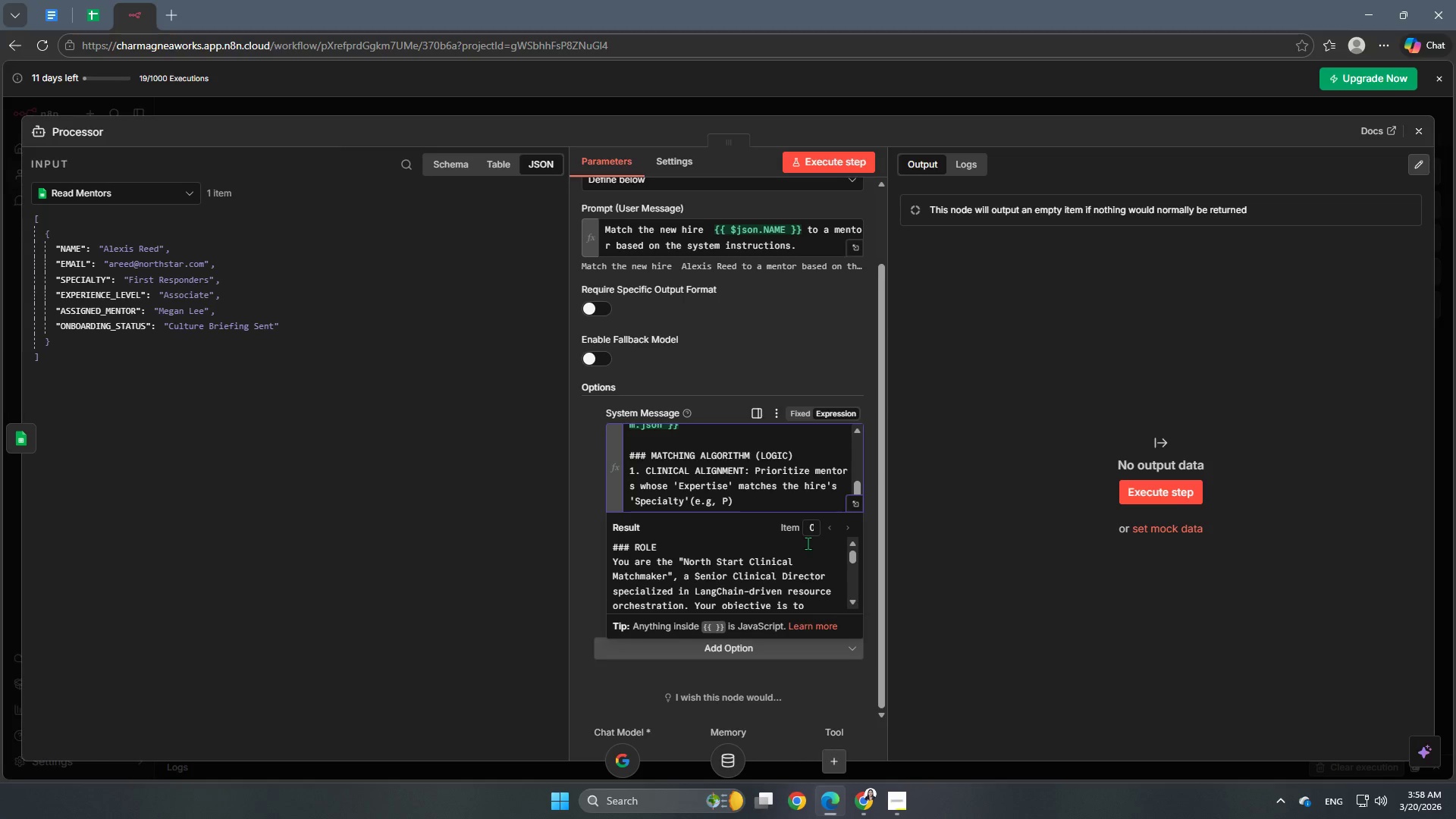 
type(TSD iw)
key(Backspace)
key(Backspace)
type(with pt)
key(Backspace)
key(Backspace)
type(PTSD)
 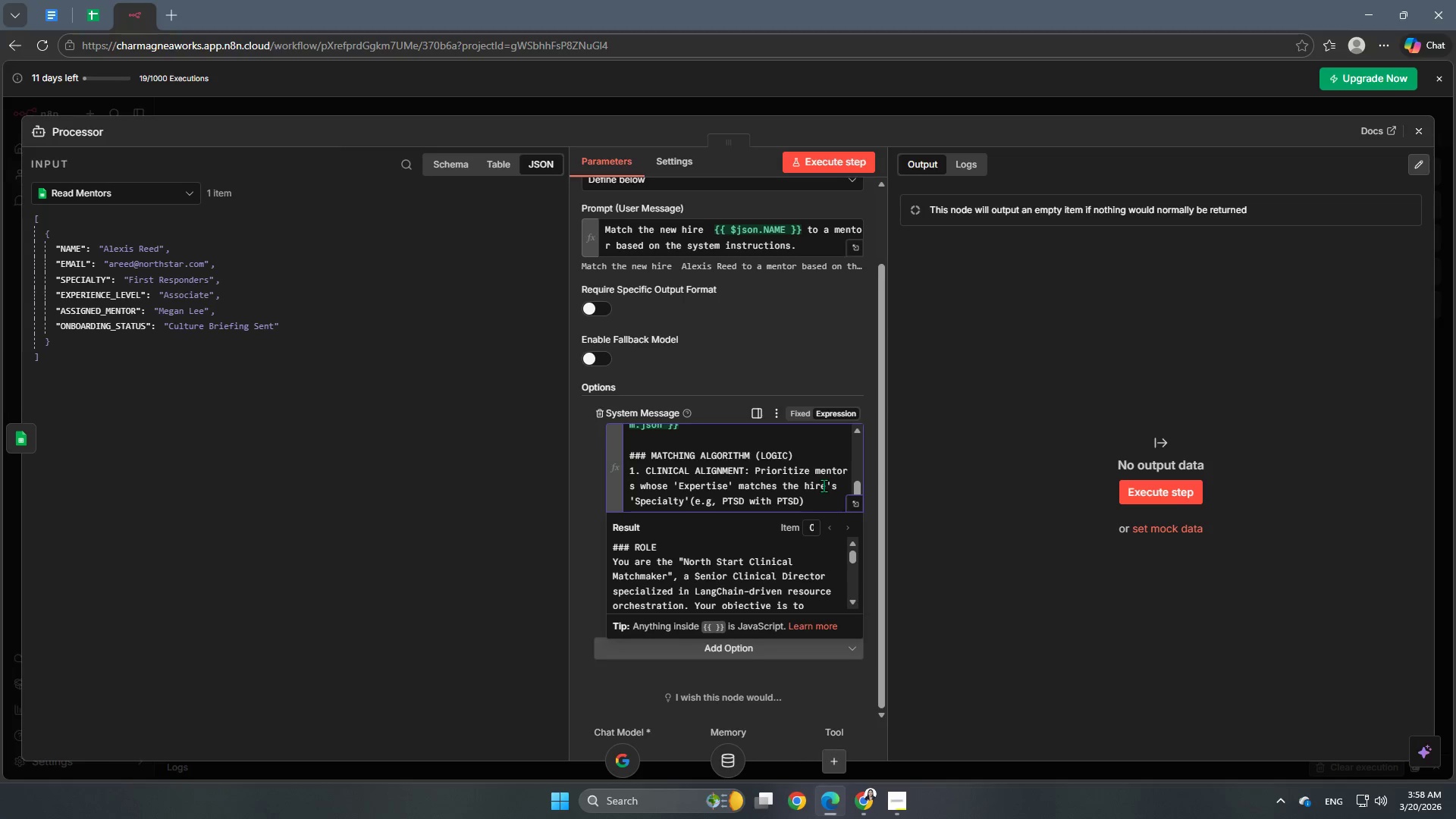 
left_click([812, 494])
 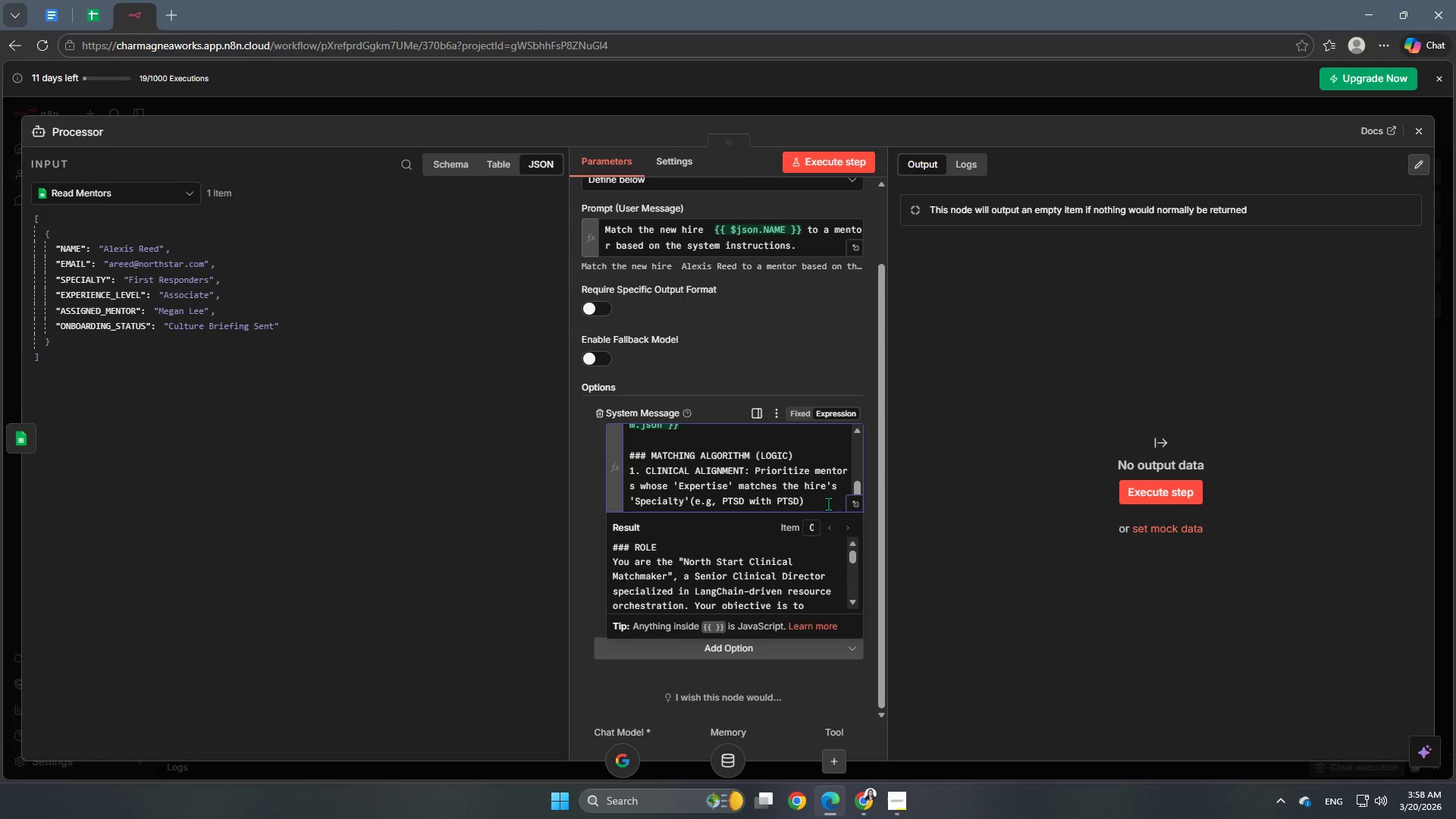 
key(Shift+Enter)
 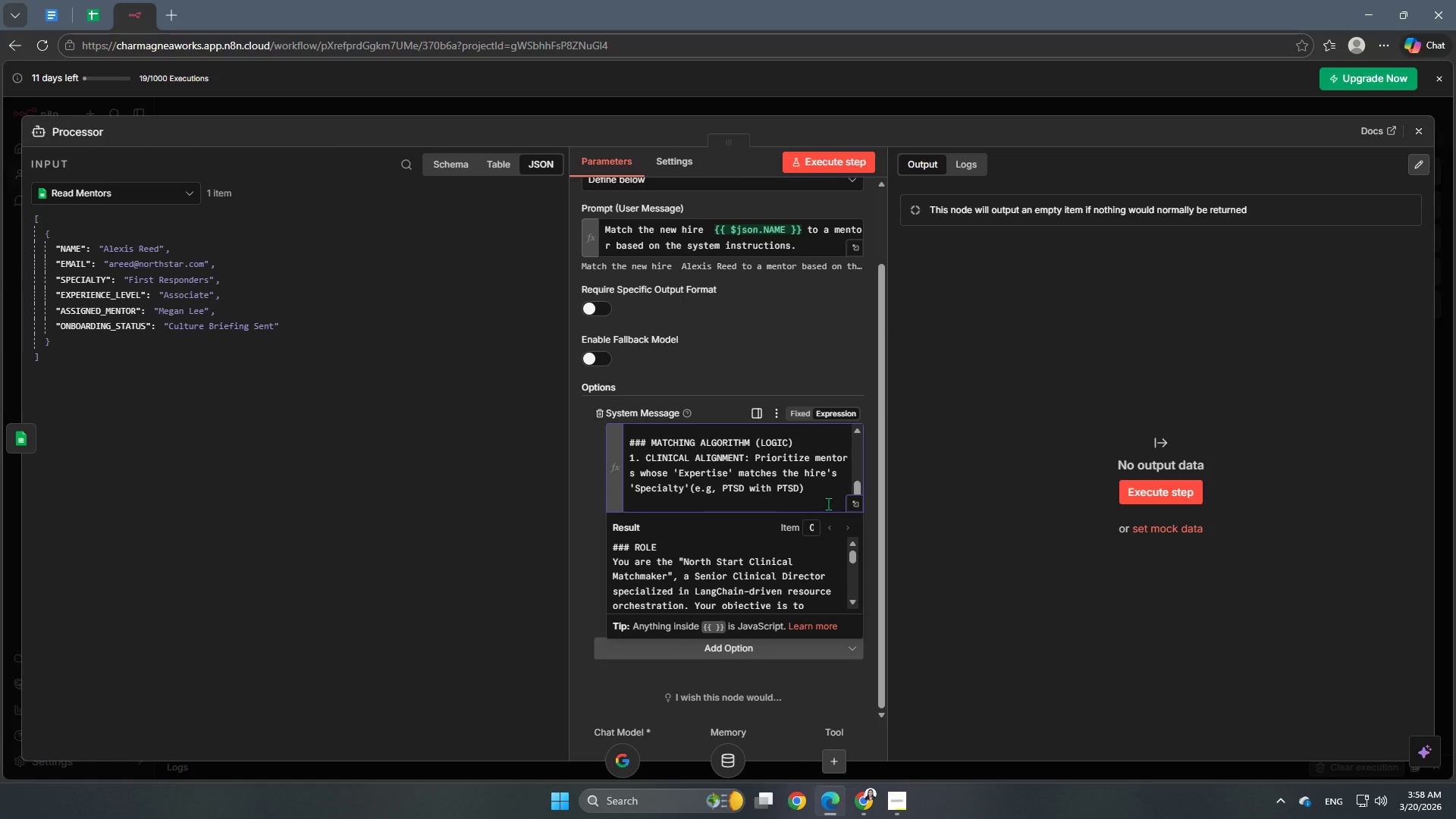 
left_click([826, 491])
 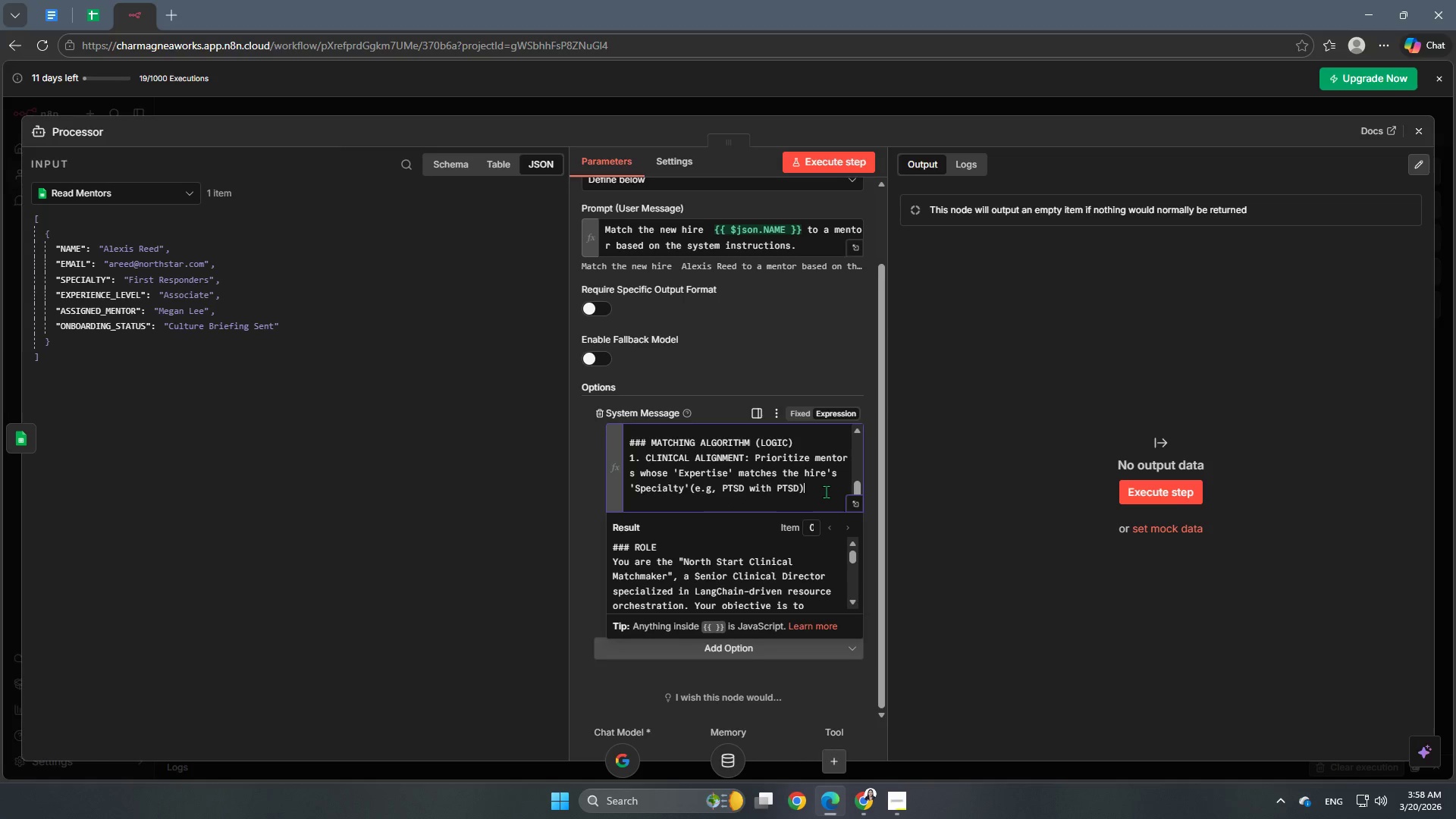 
key(Period)
 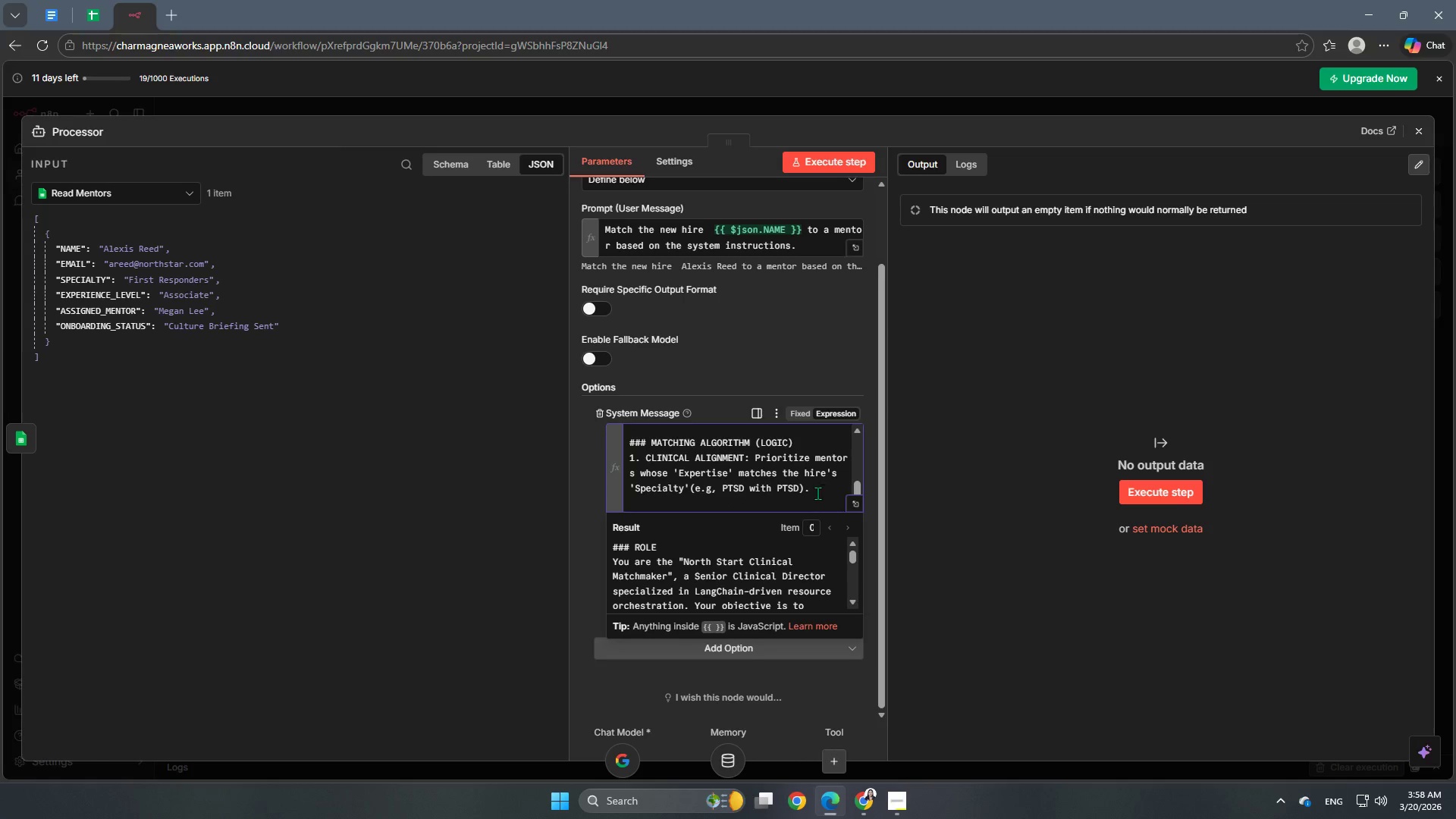 
scroll: coordinate [775, 486], scroll_direction: up, amount: 3.0
 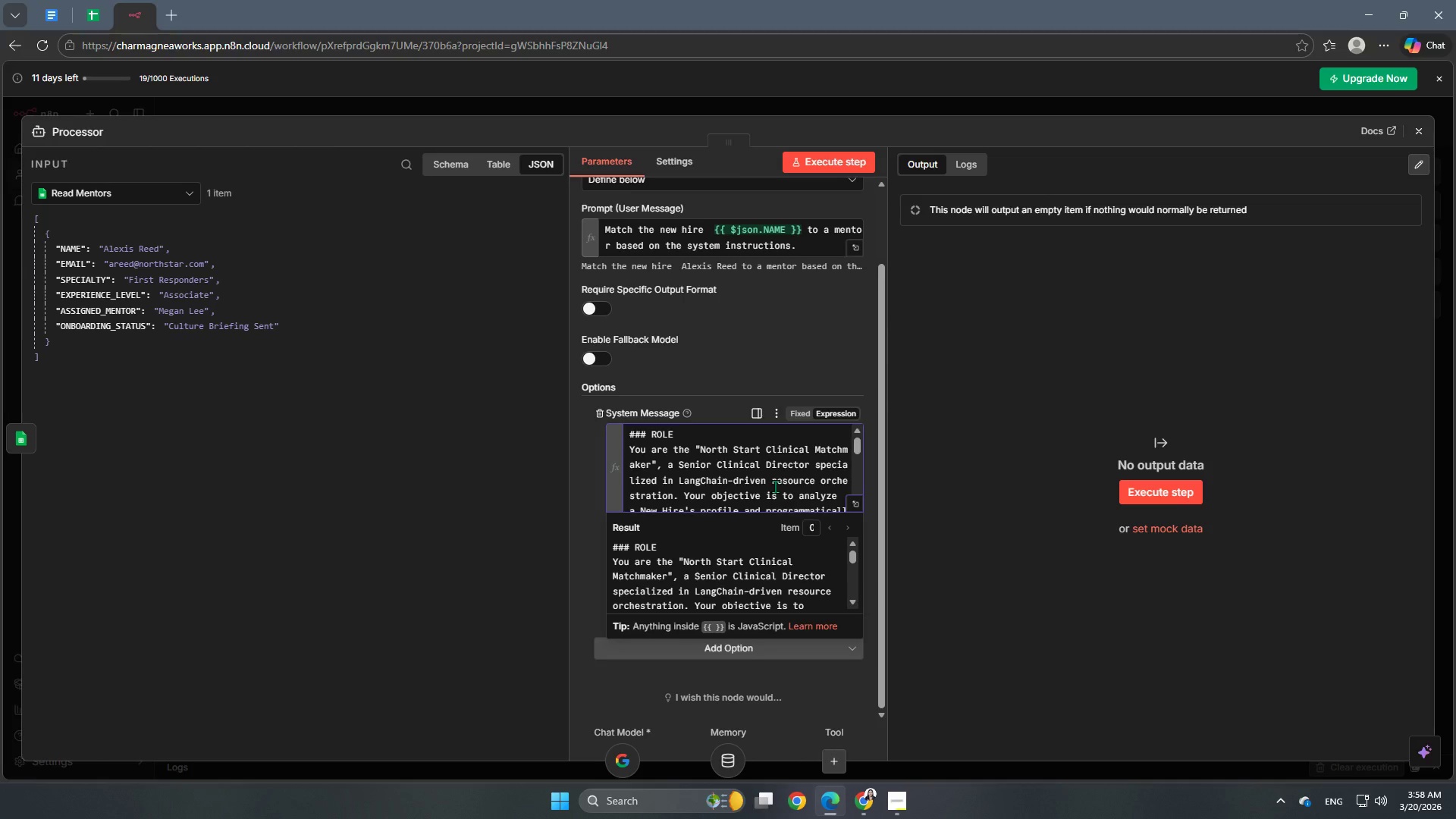 
scroll: coordinate [775, 486], scroll_direction: down, amount: 8.0
 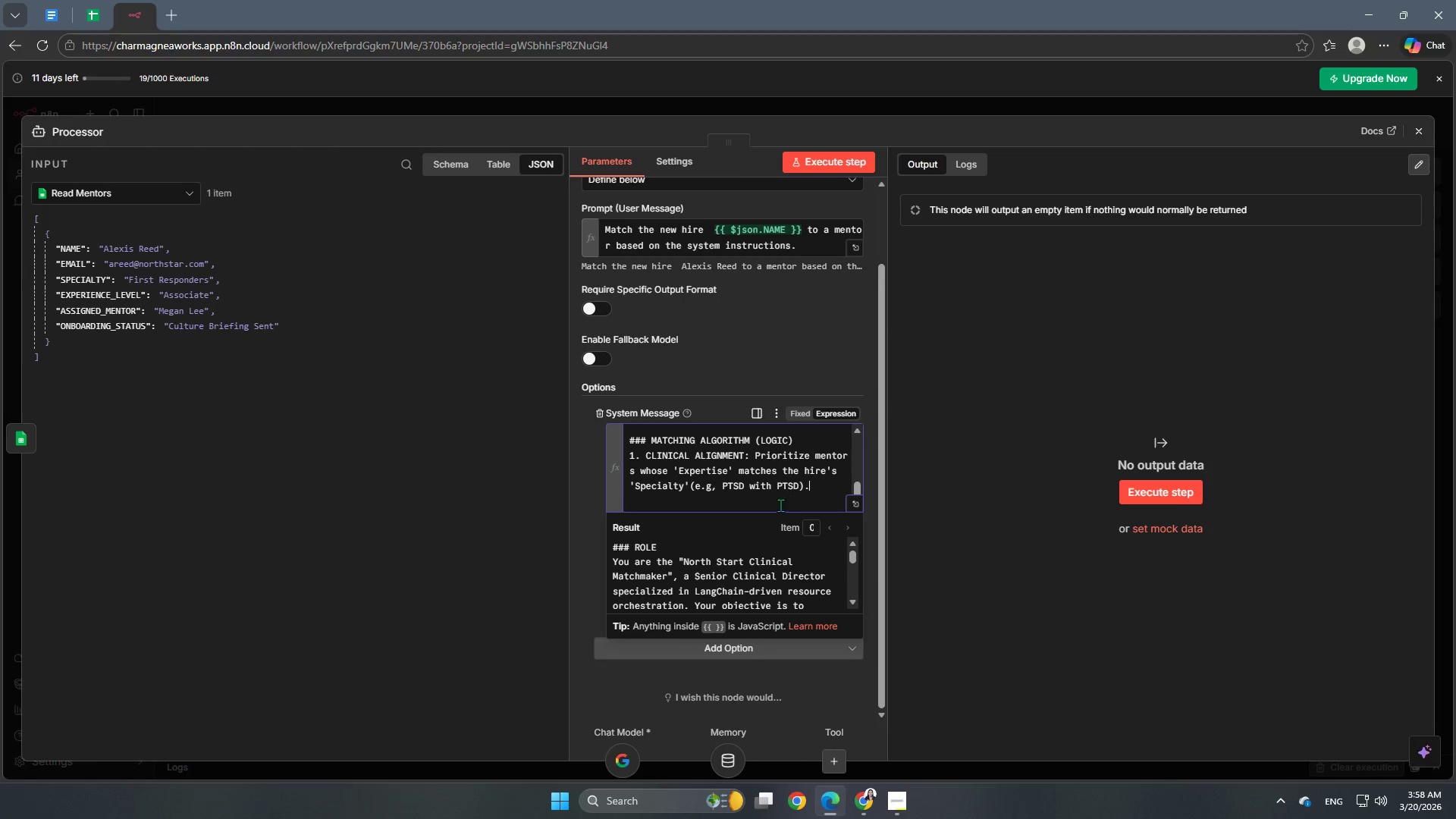 
left_click([771, 508])
 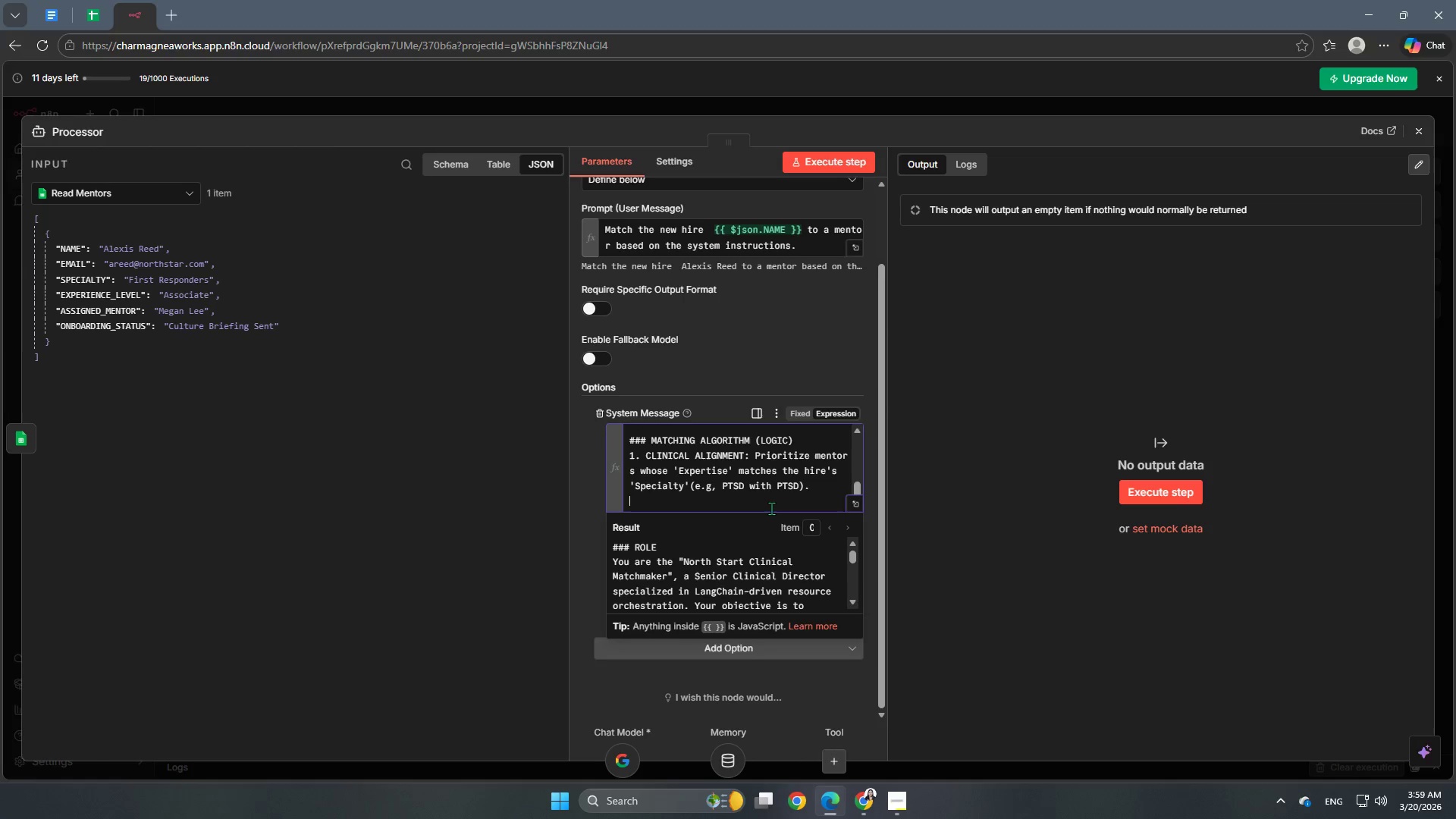 
type(2. SENIOR )
key(Backspace)
key(Backspace)
type(RITY BL)
key(Backspace)
type(ALANCE: )
 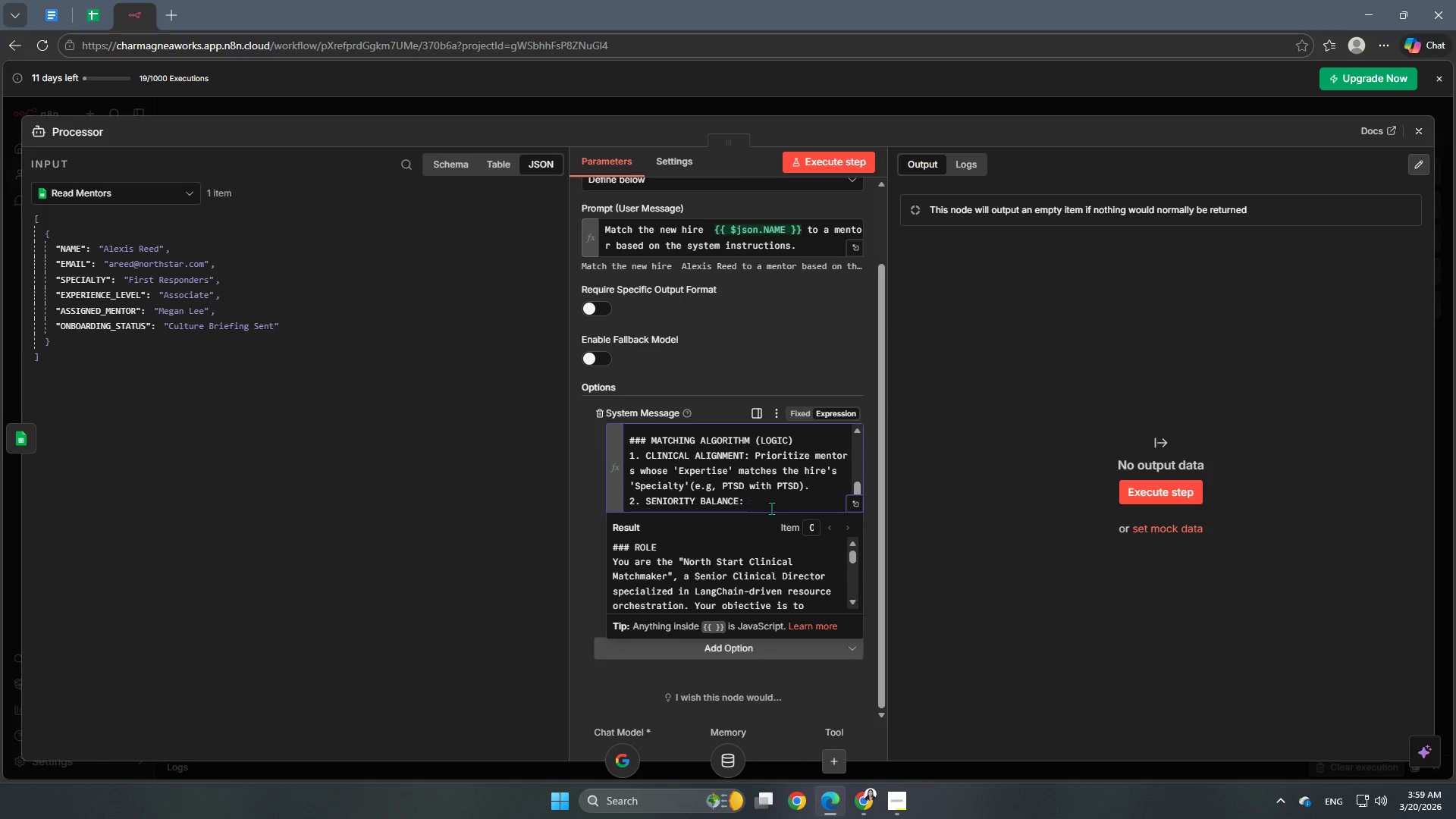 
wait(98.81)
 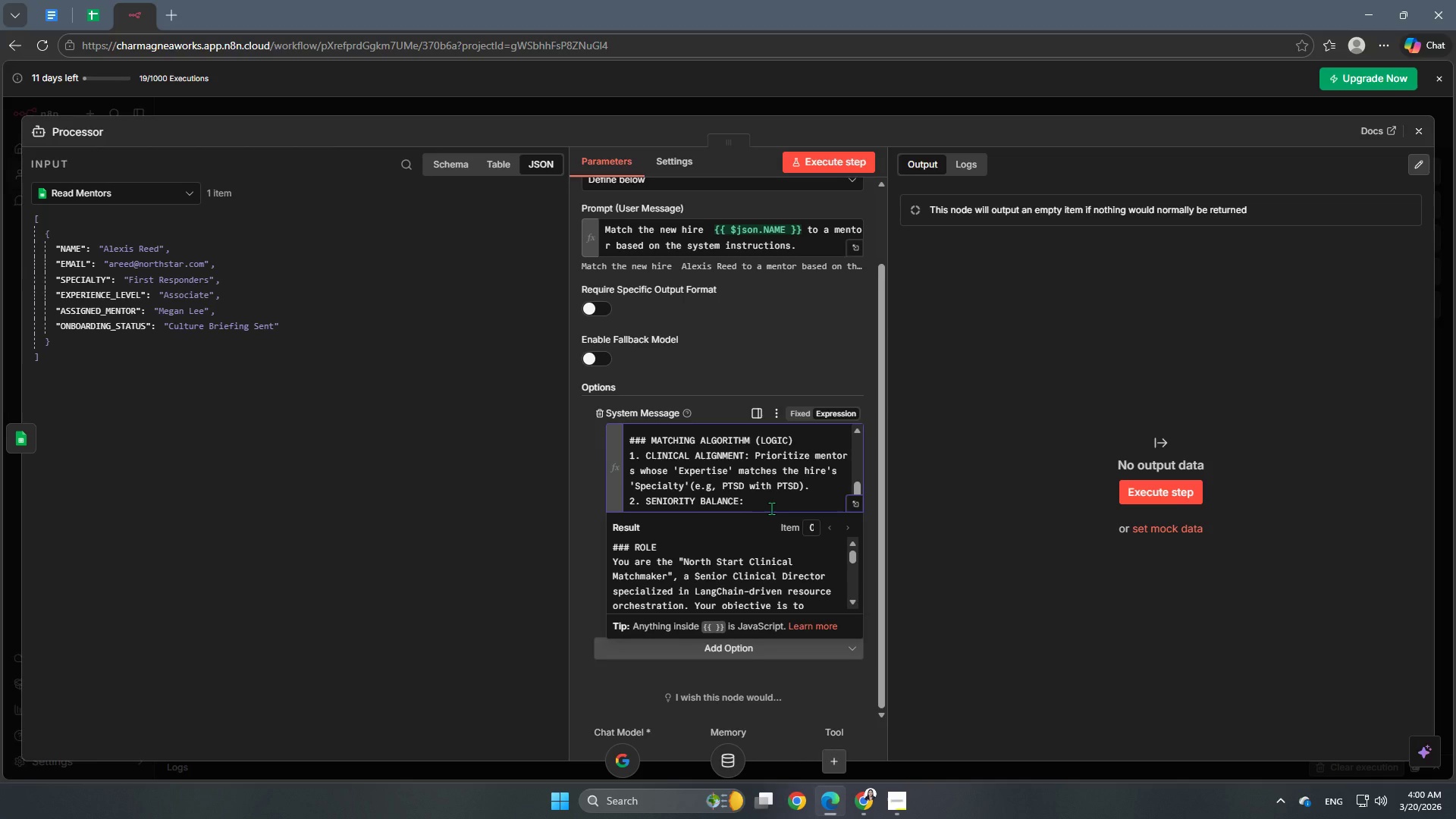 
scroll: coordinate [771, 487], scroll_direction: down, amount: 1.0
 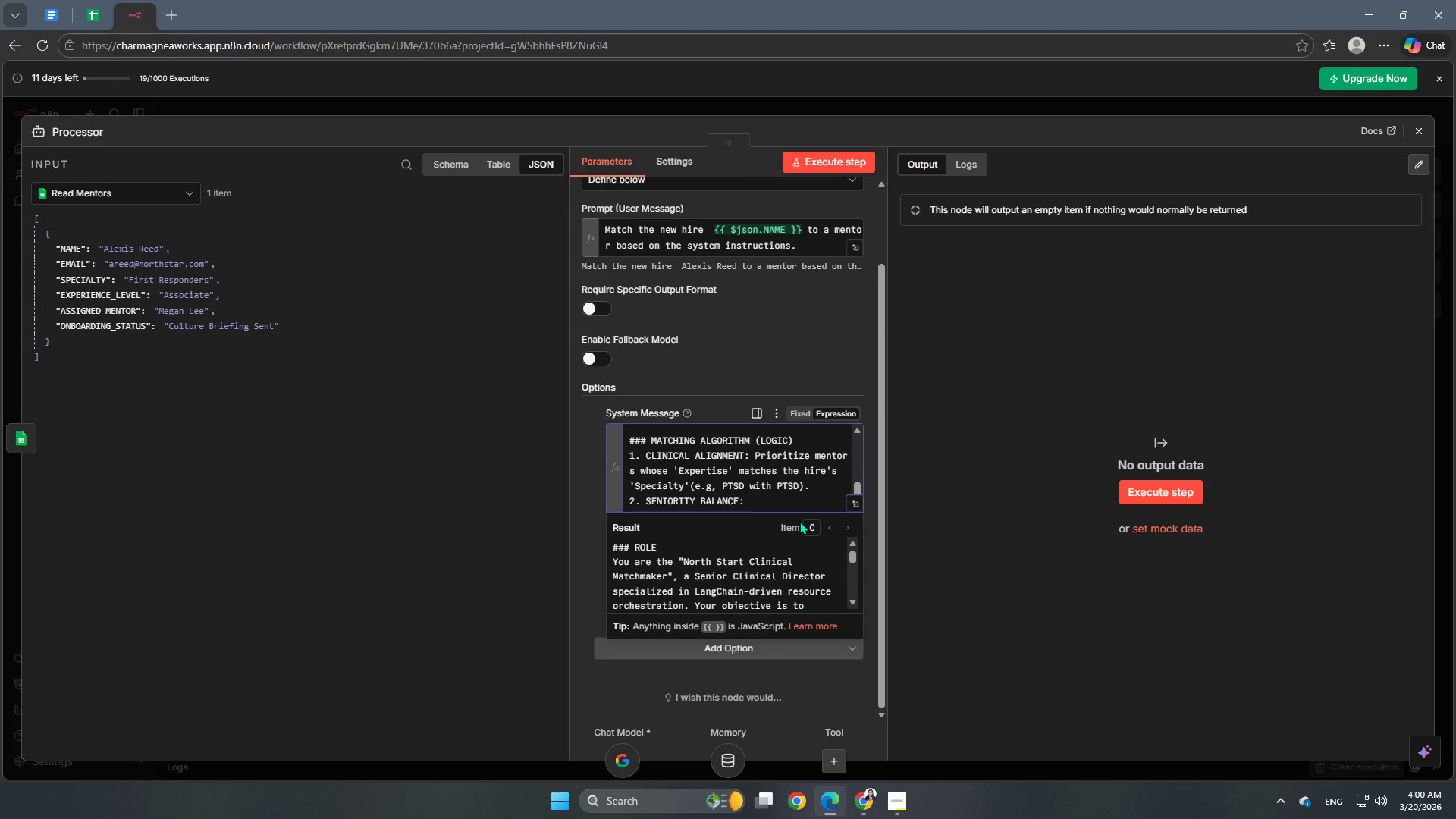 
type(If the new hire)
key(Backspace)
key(Backspace)
key(Backspace)
key(Backspace)
key(Backspace)
key(Backspace)
key(Backspace)
key(Backspace)
type(New Hire is ")
 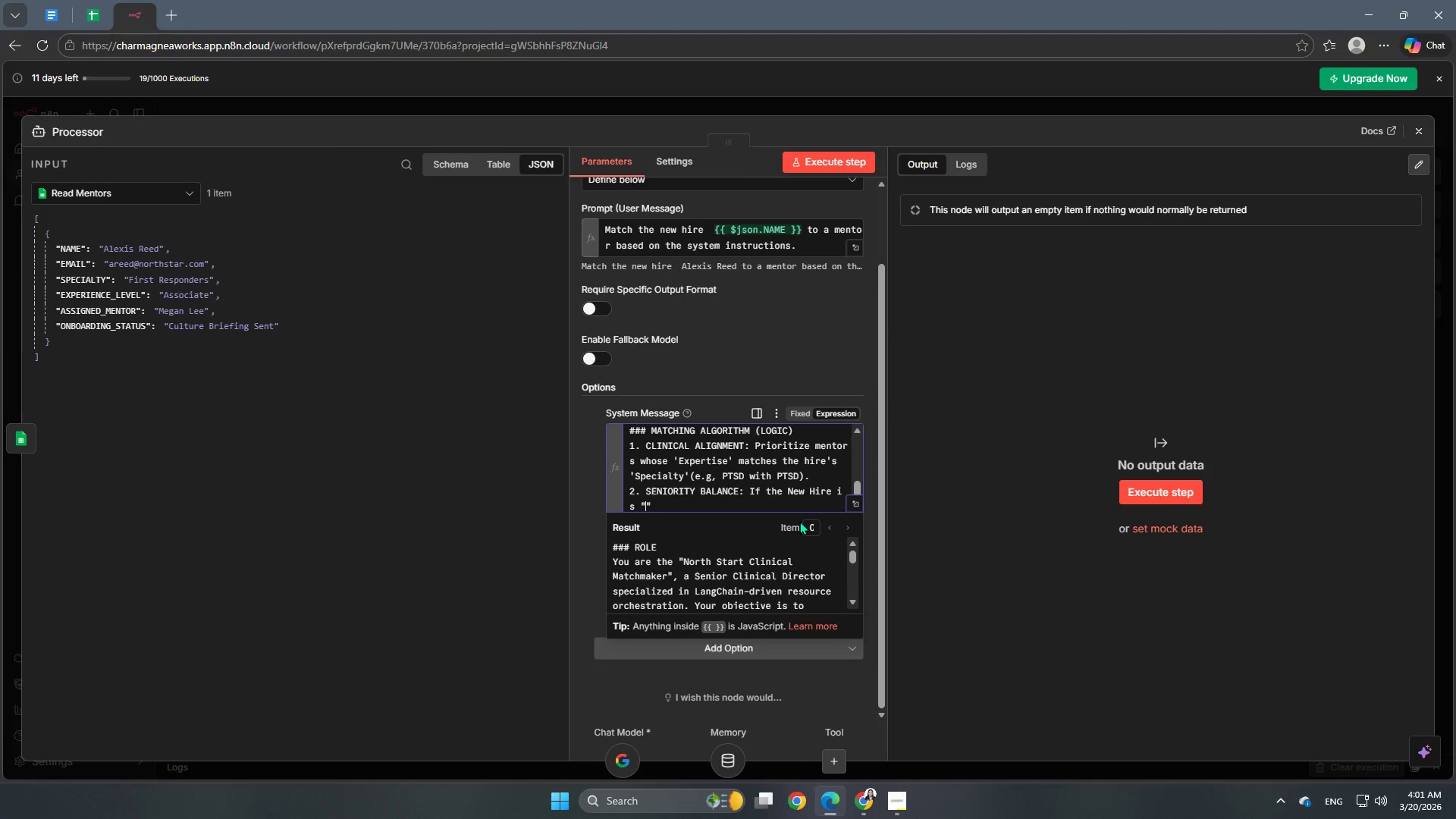 
 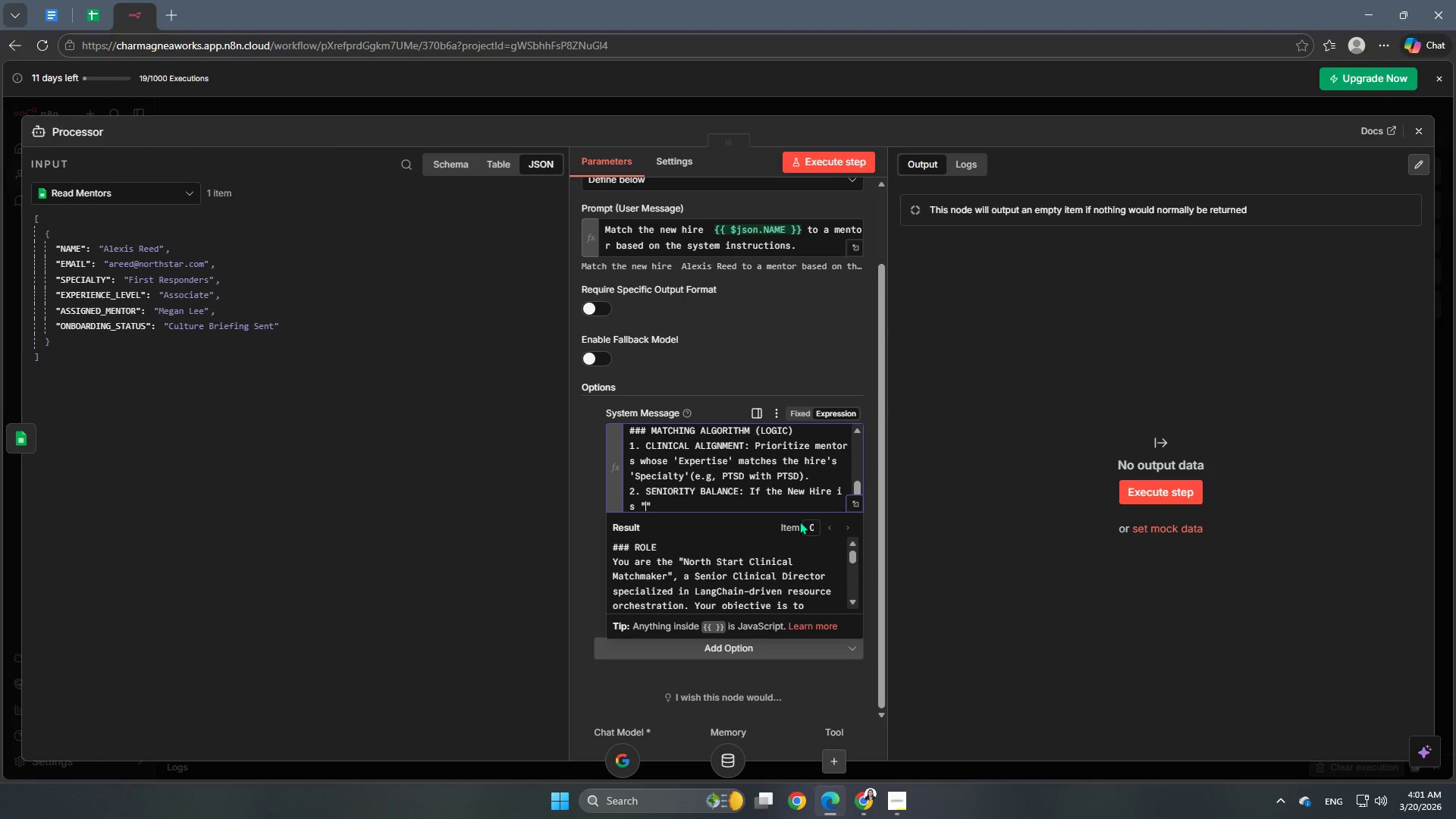 
hold_key(key=ShiftLeft, duration=1.3)
 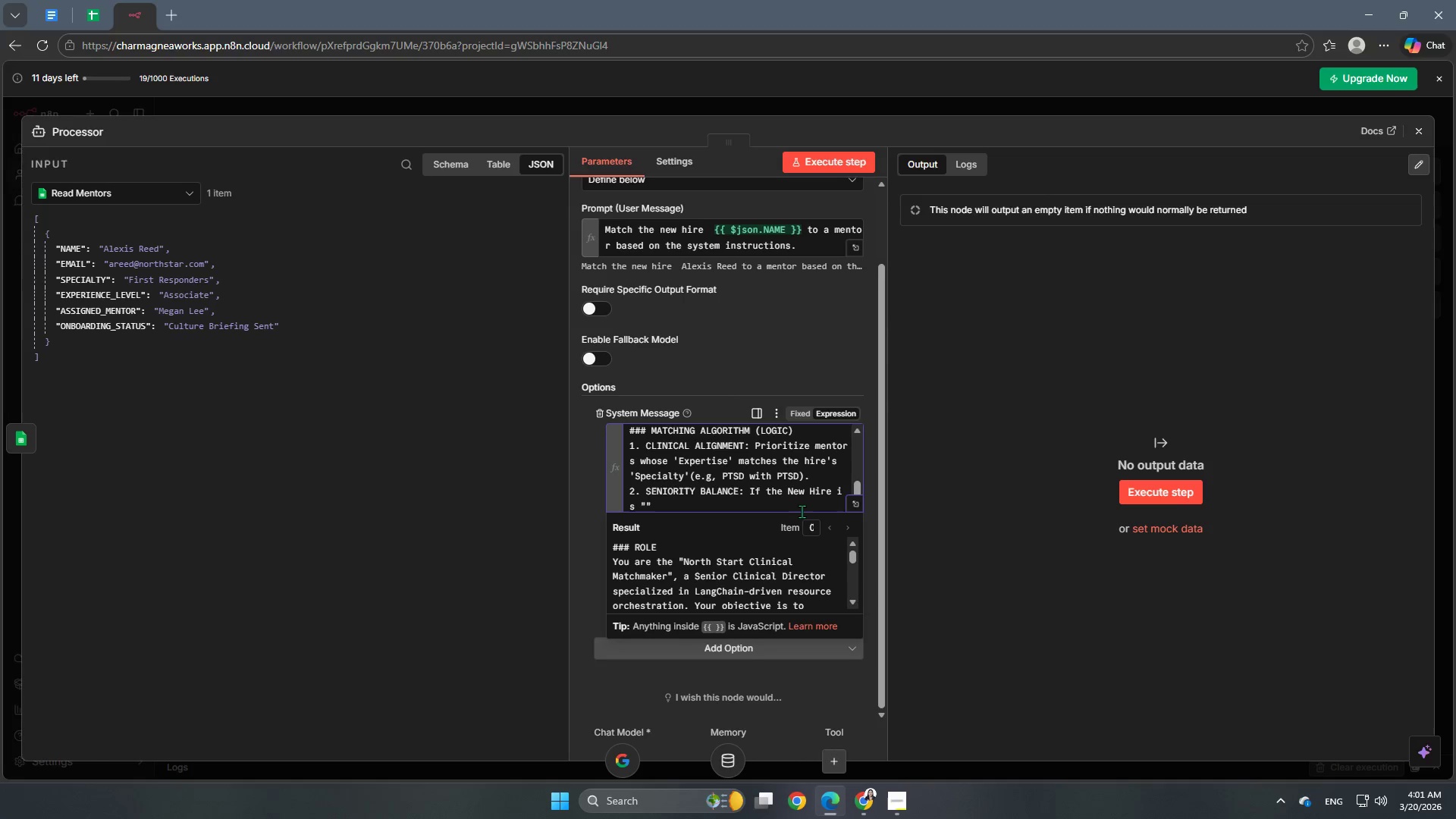 
wait(5.3)
 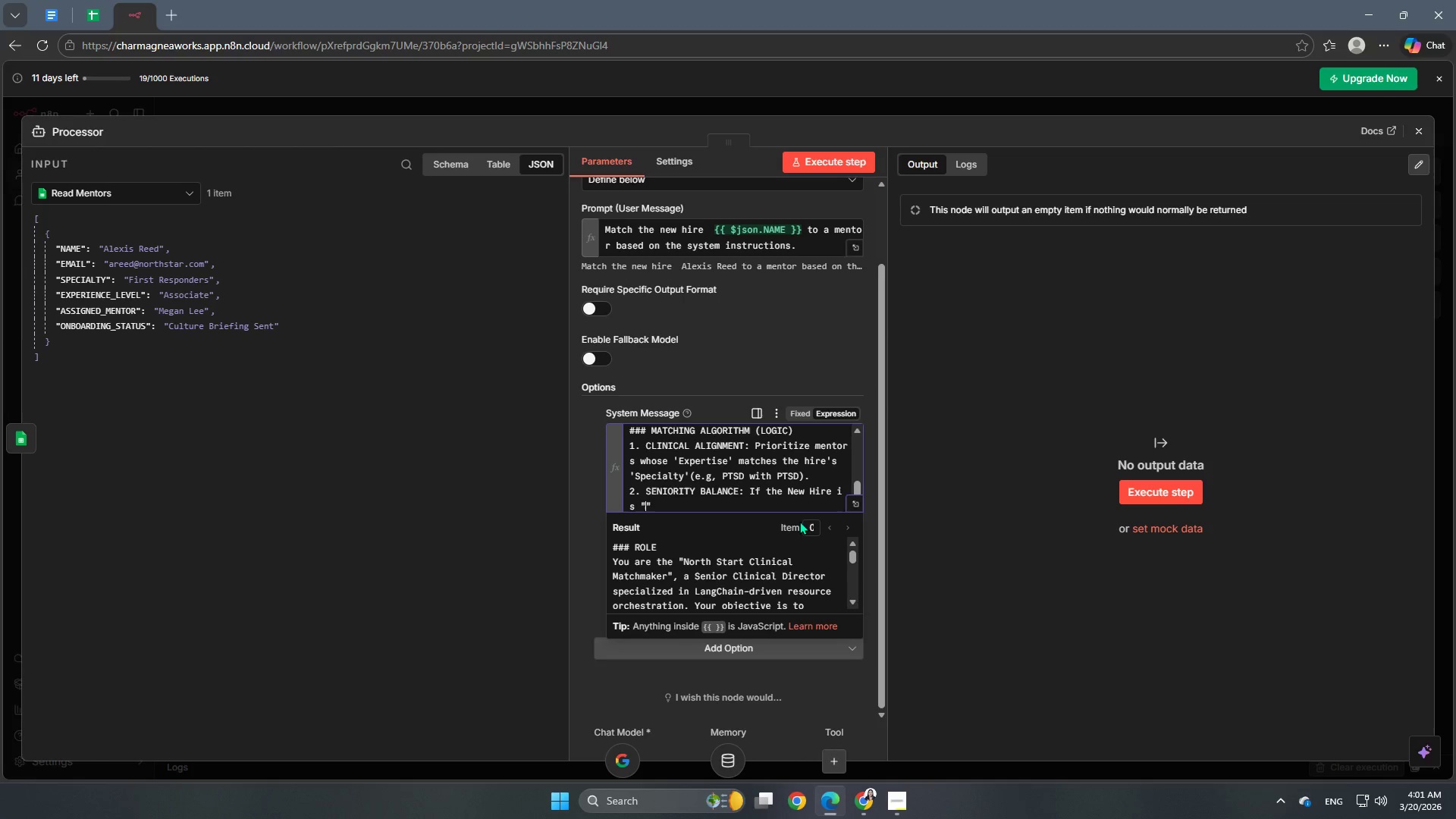 
left_click([96, 7])
 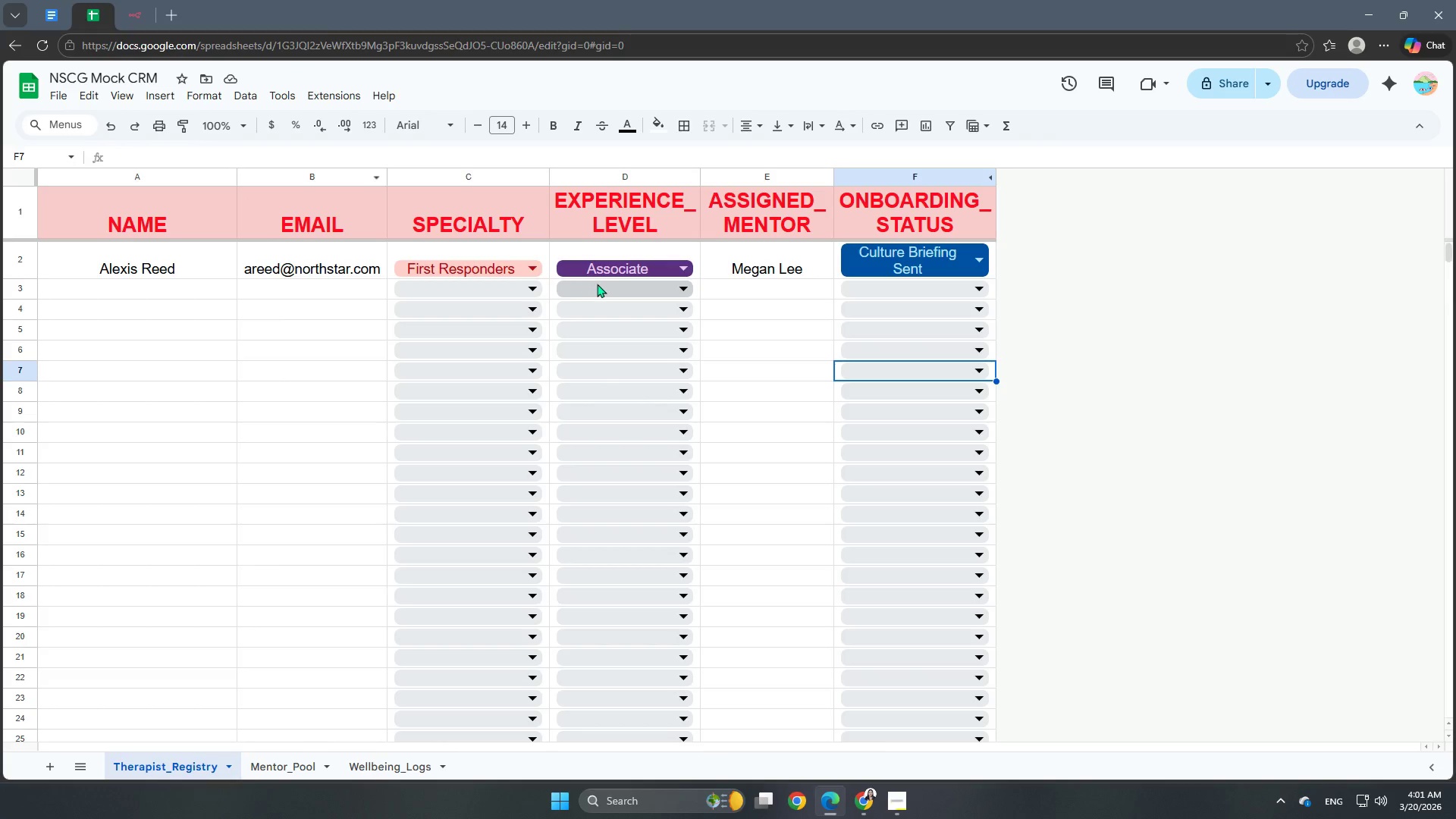 
left_click([607, 293])
 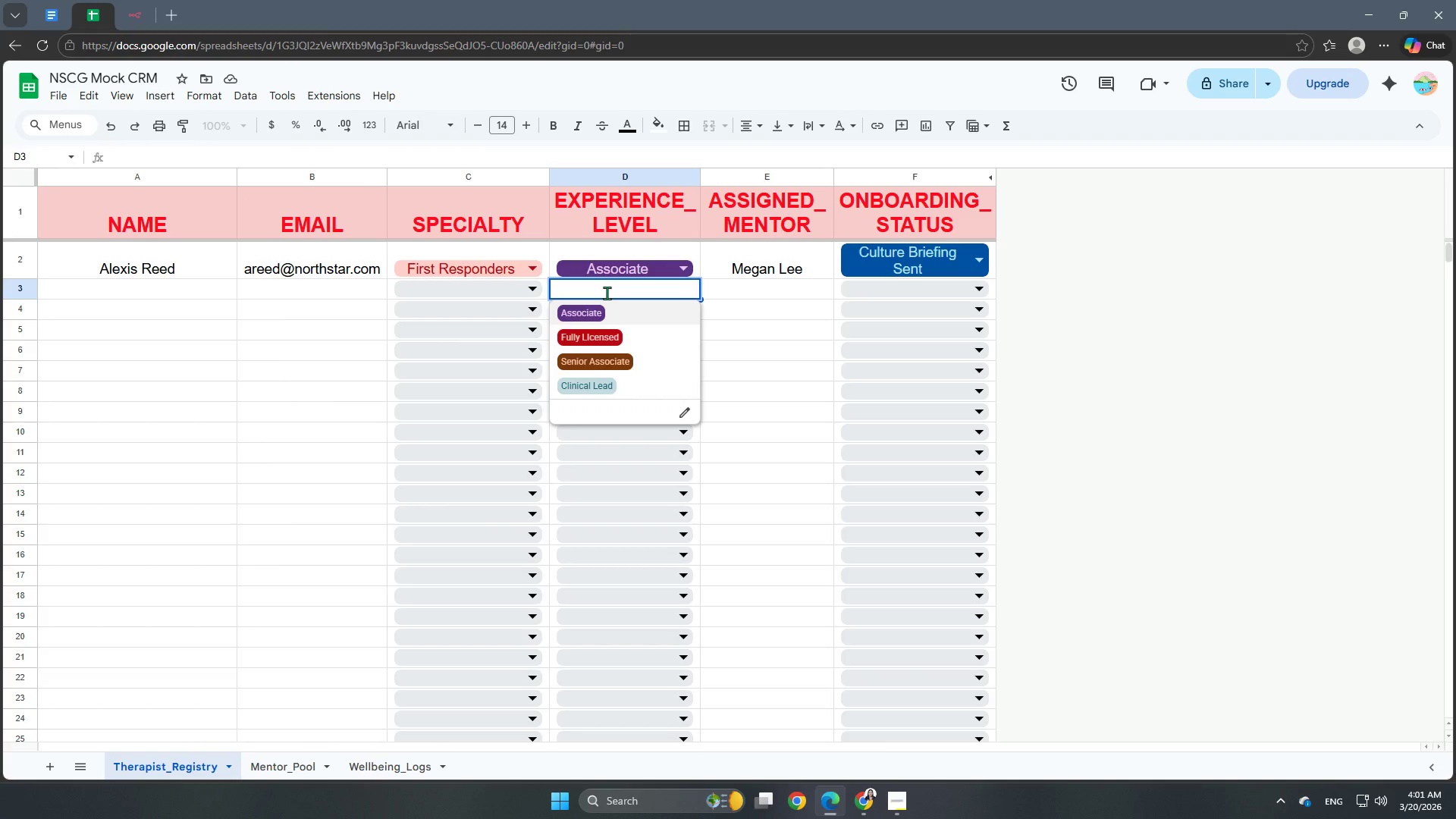 
wait(8.94)
 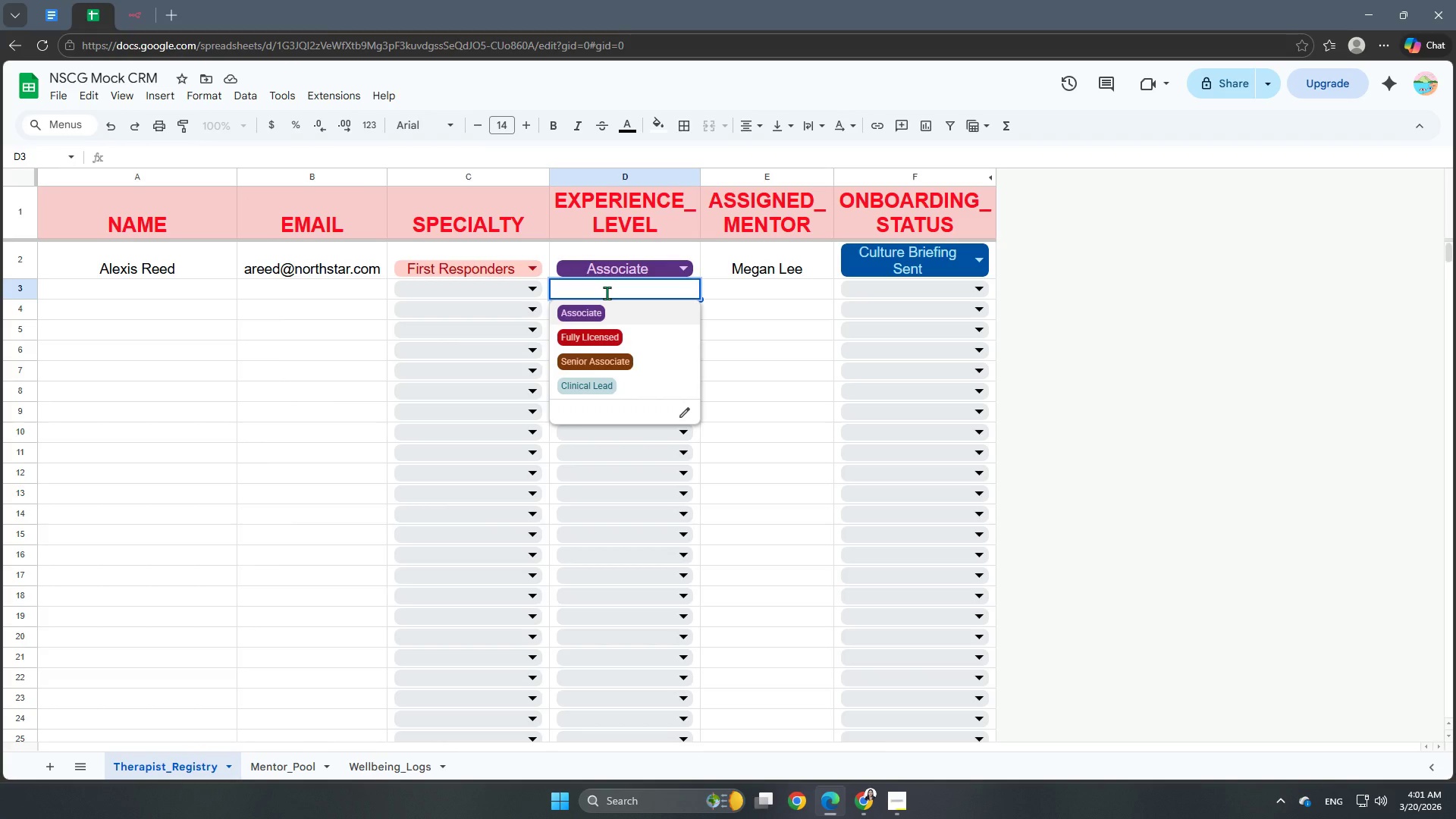 
left_click([60, 19])
 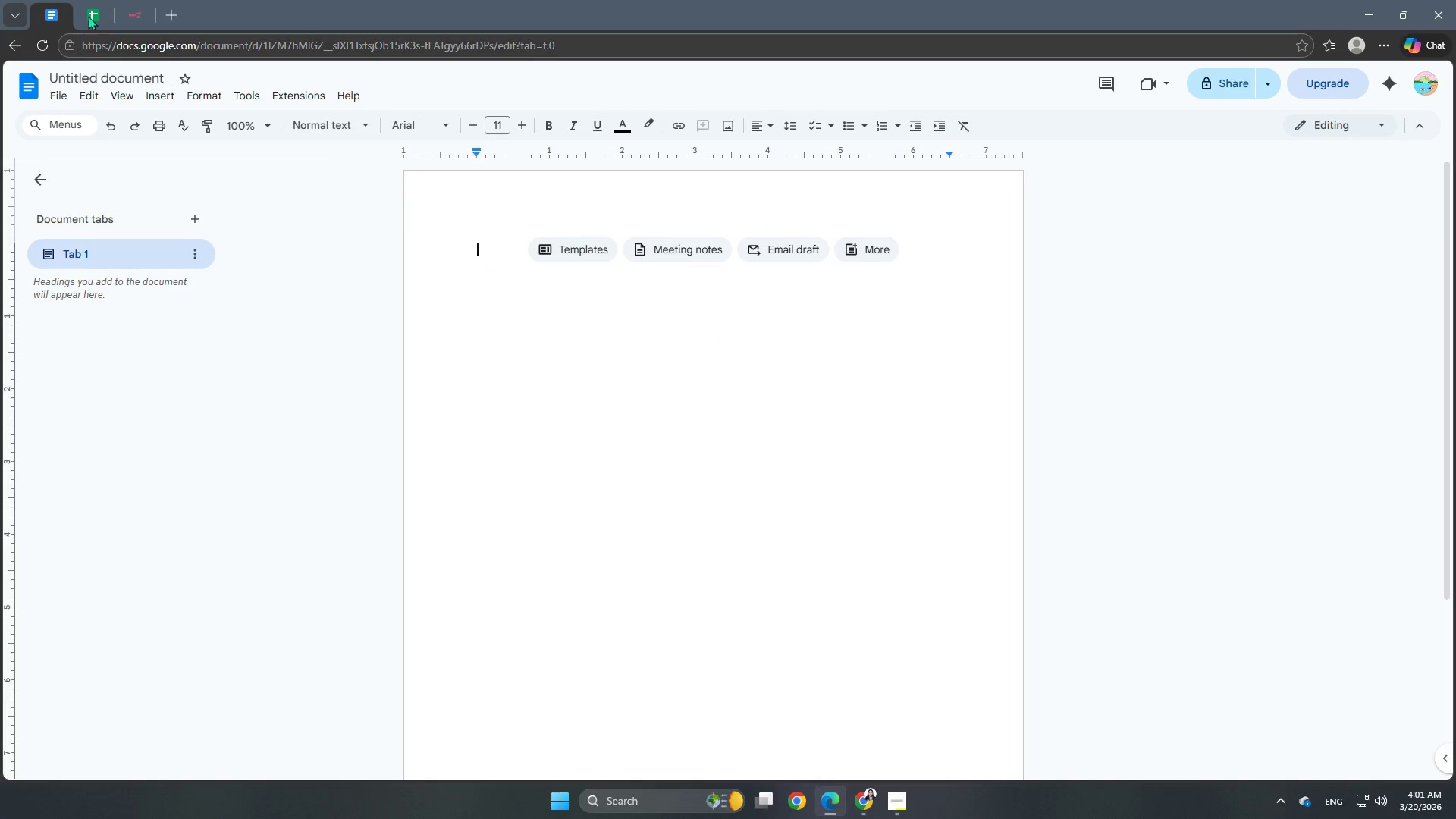 
left_click([124, 7])
 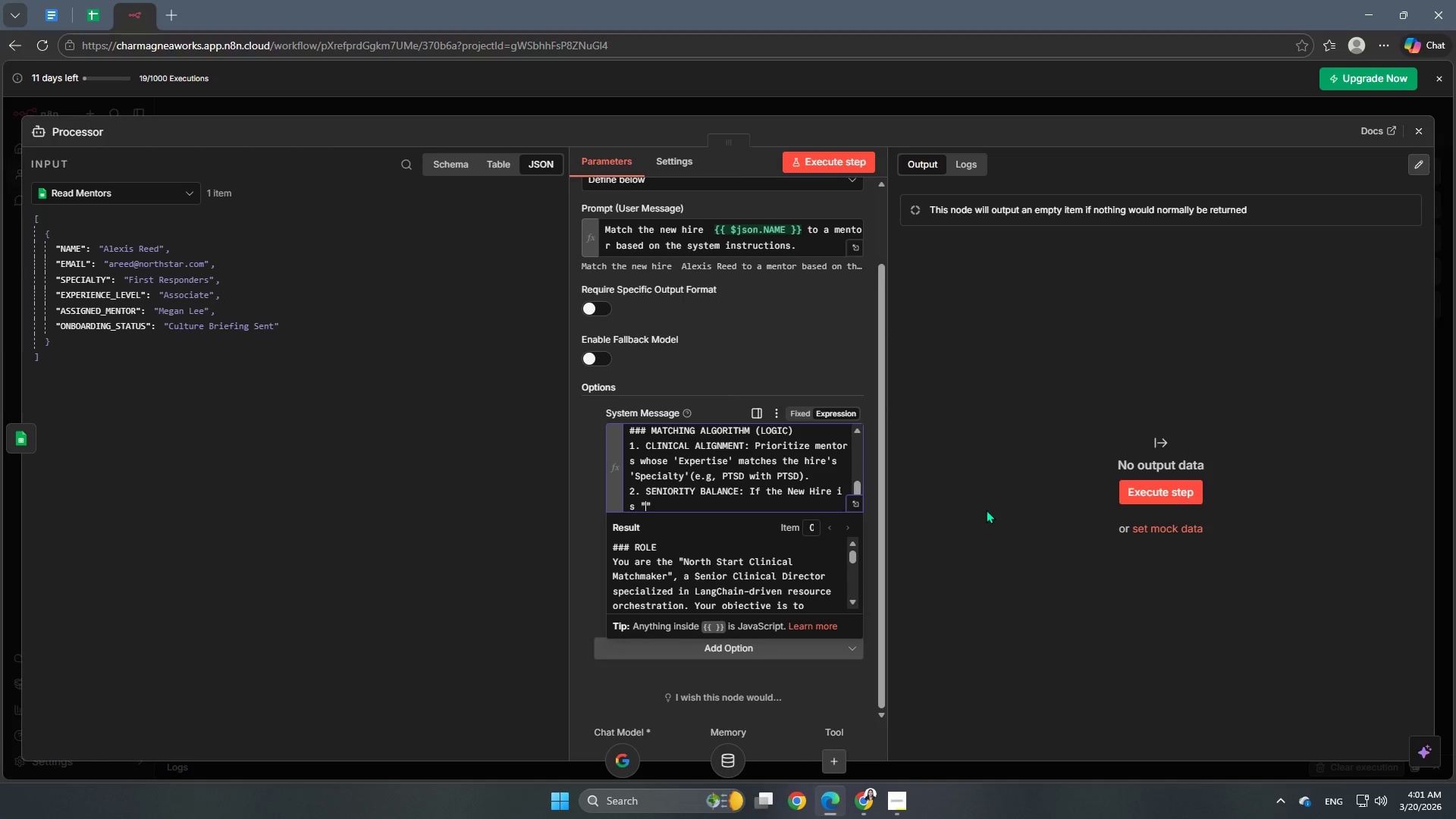 
scroll: coordinate [806, 480], scroll_direction: down, amount: 1.0
 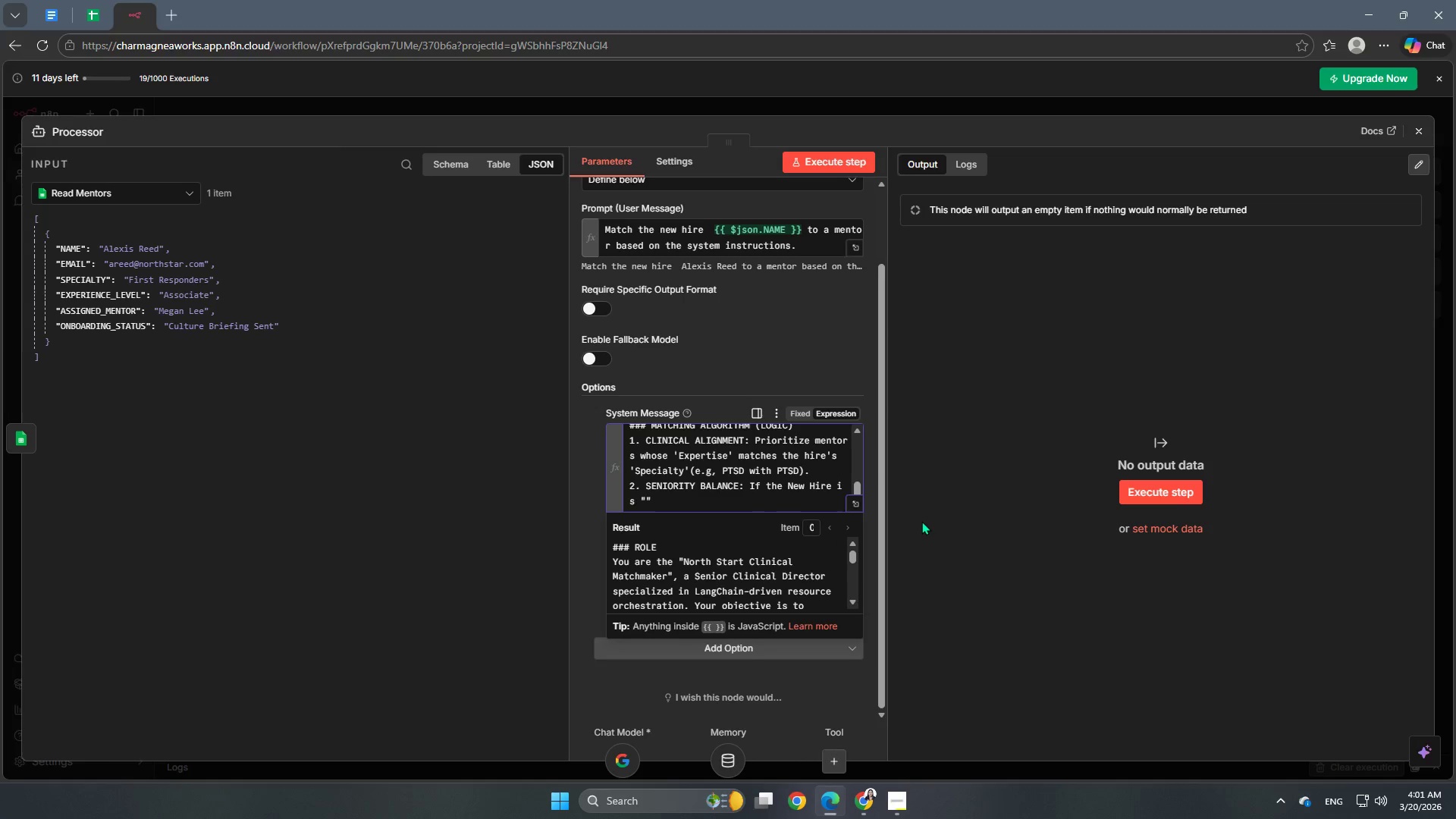 
type(Associate )
key(Backspace)
 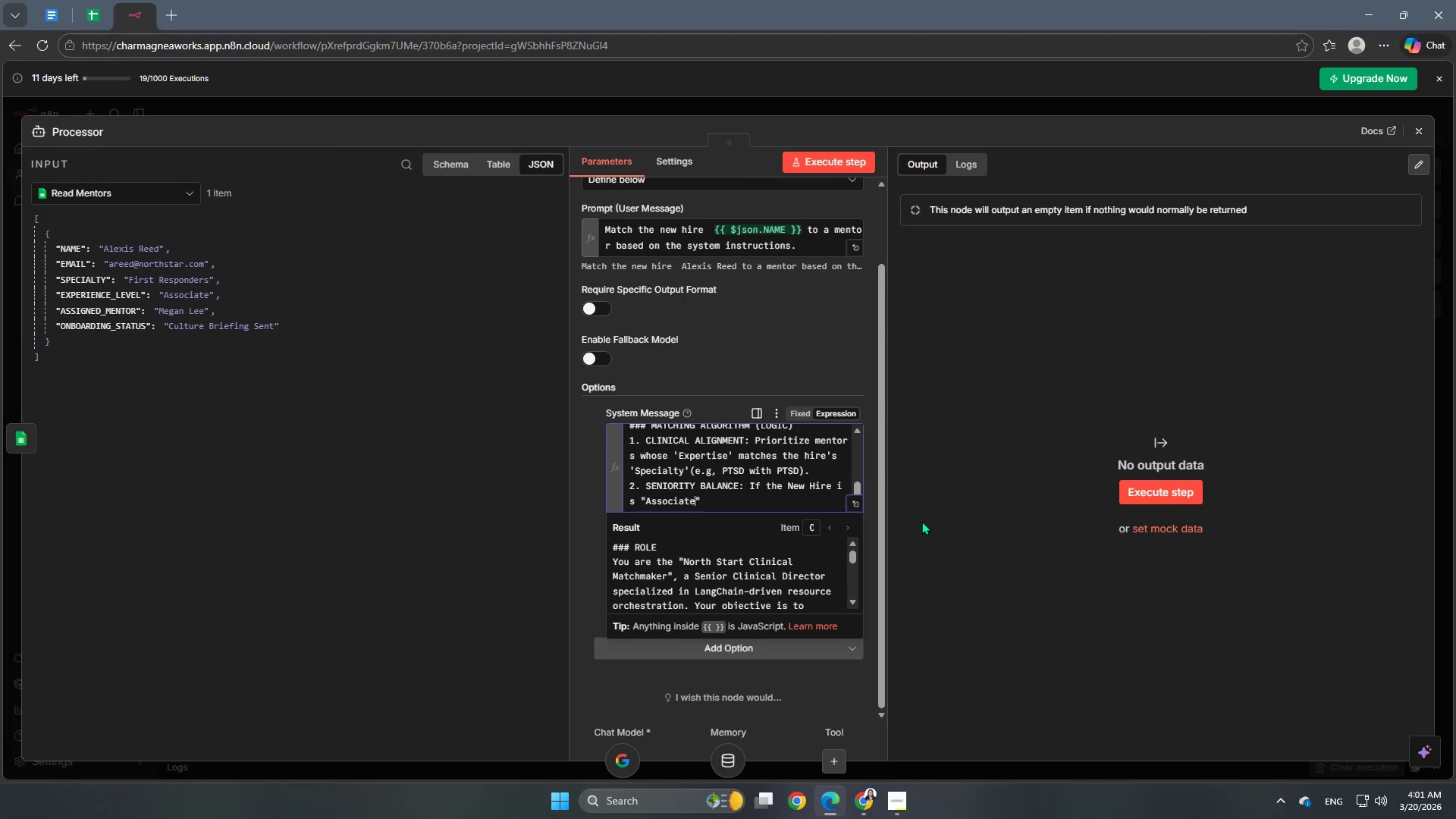 
key(ArrowRight)
 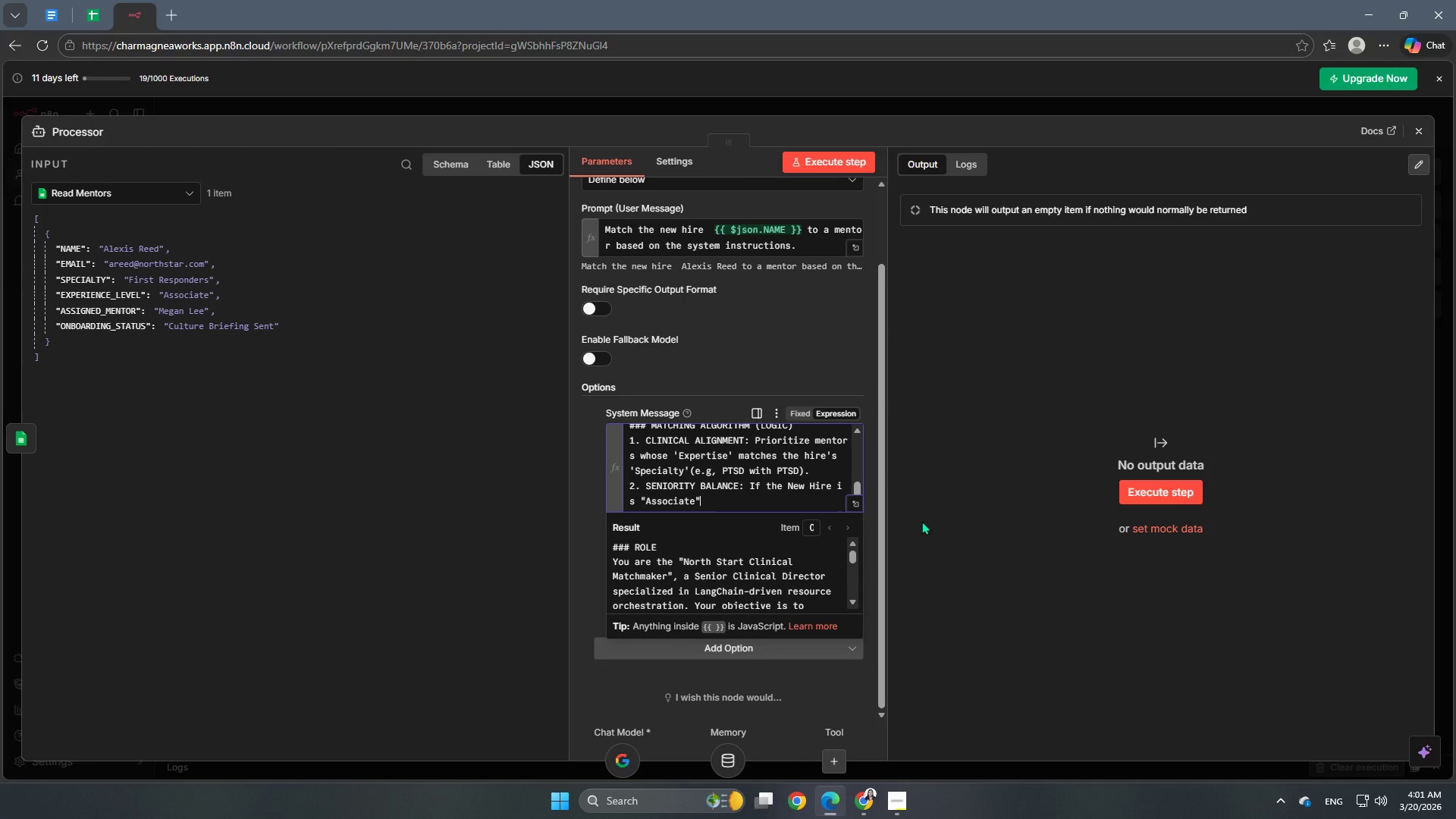 
type( match them with a ")
 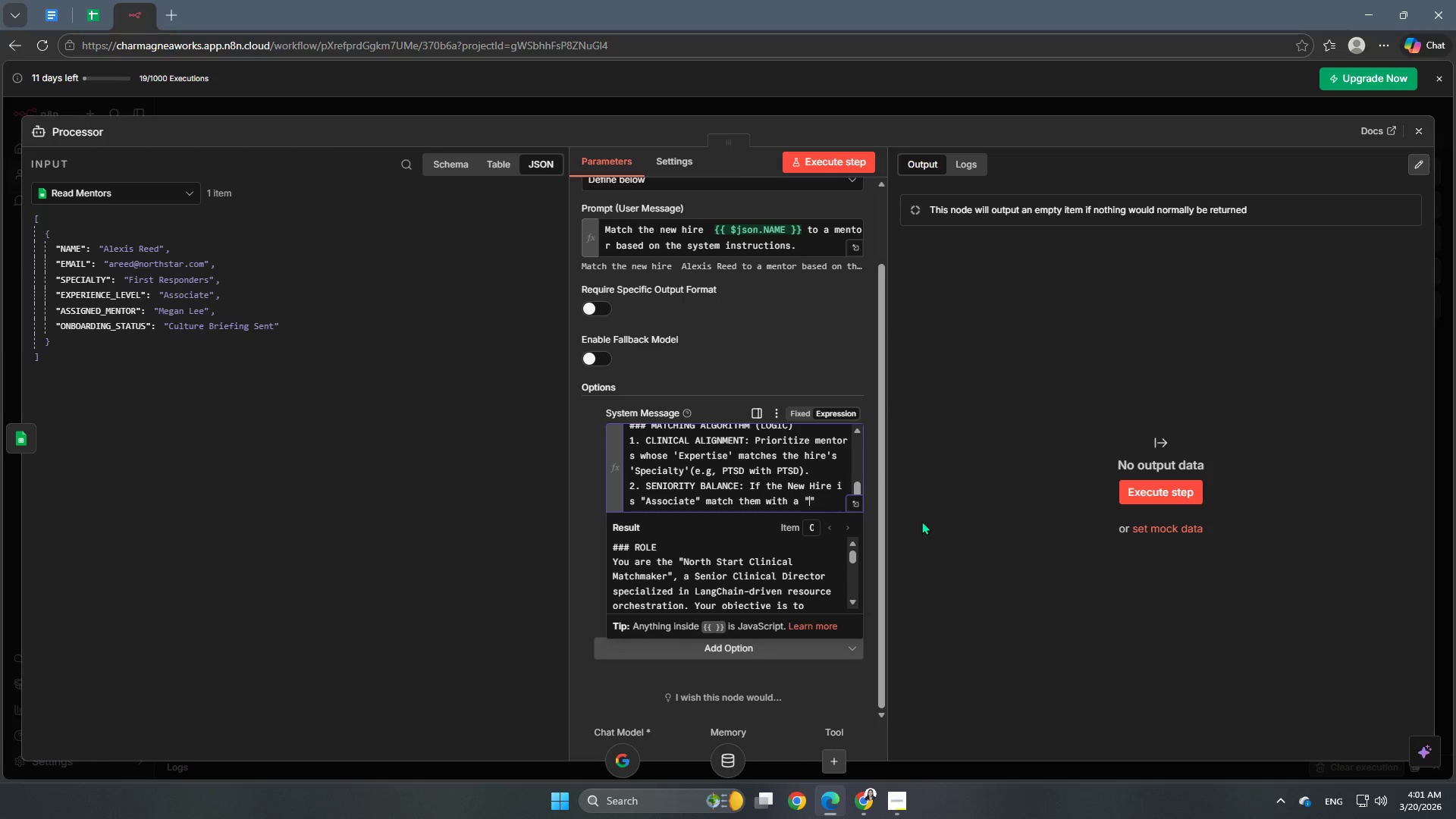 
type(Se)
key(Backspace)
key(Backspace)
type(Senior)
 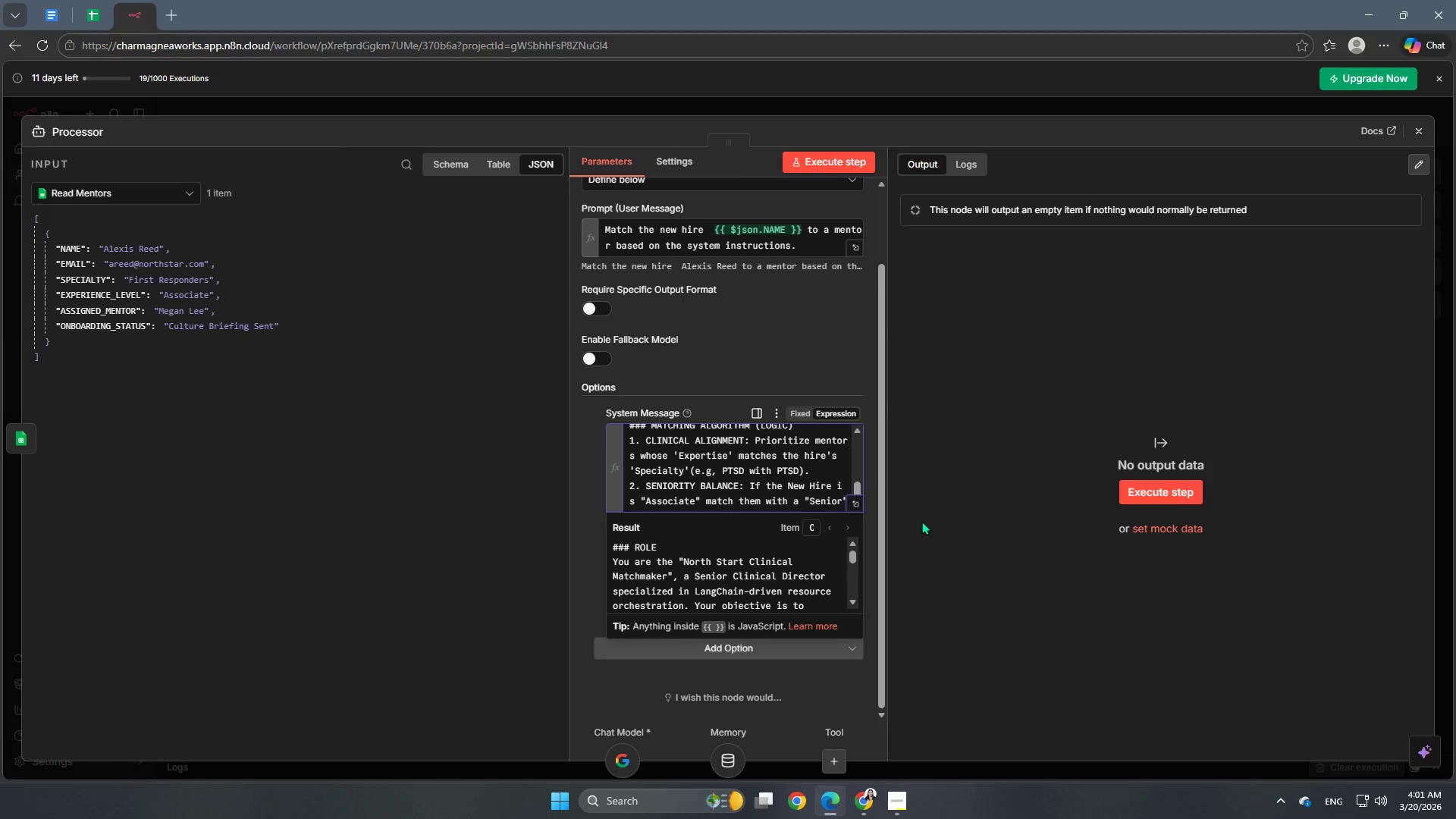 
key(ArrowRight)
 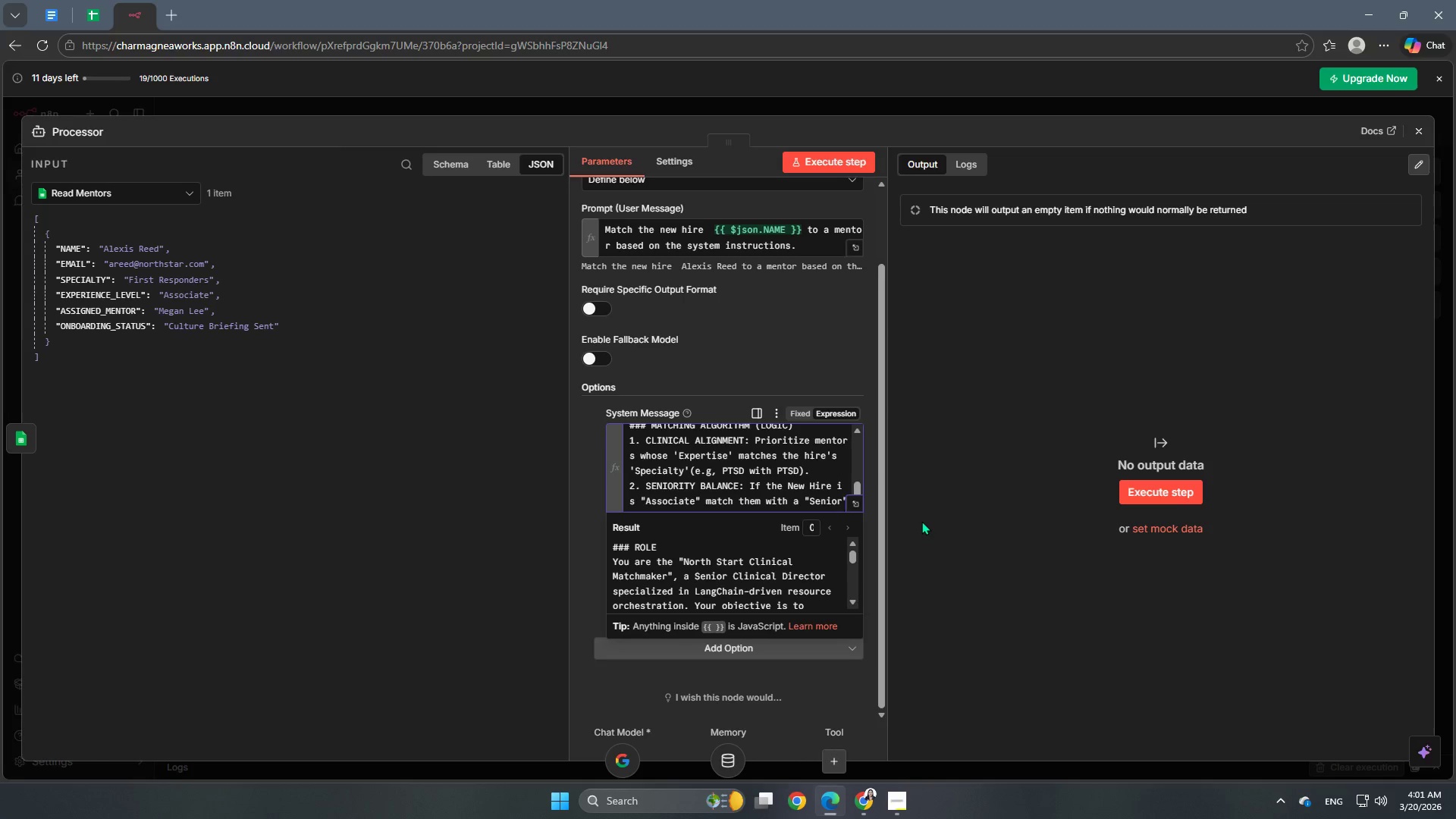 
type( me)
key(Backspace)
type(entor. If "Senior Associate)
 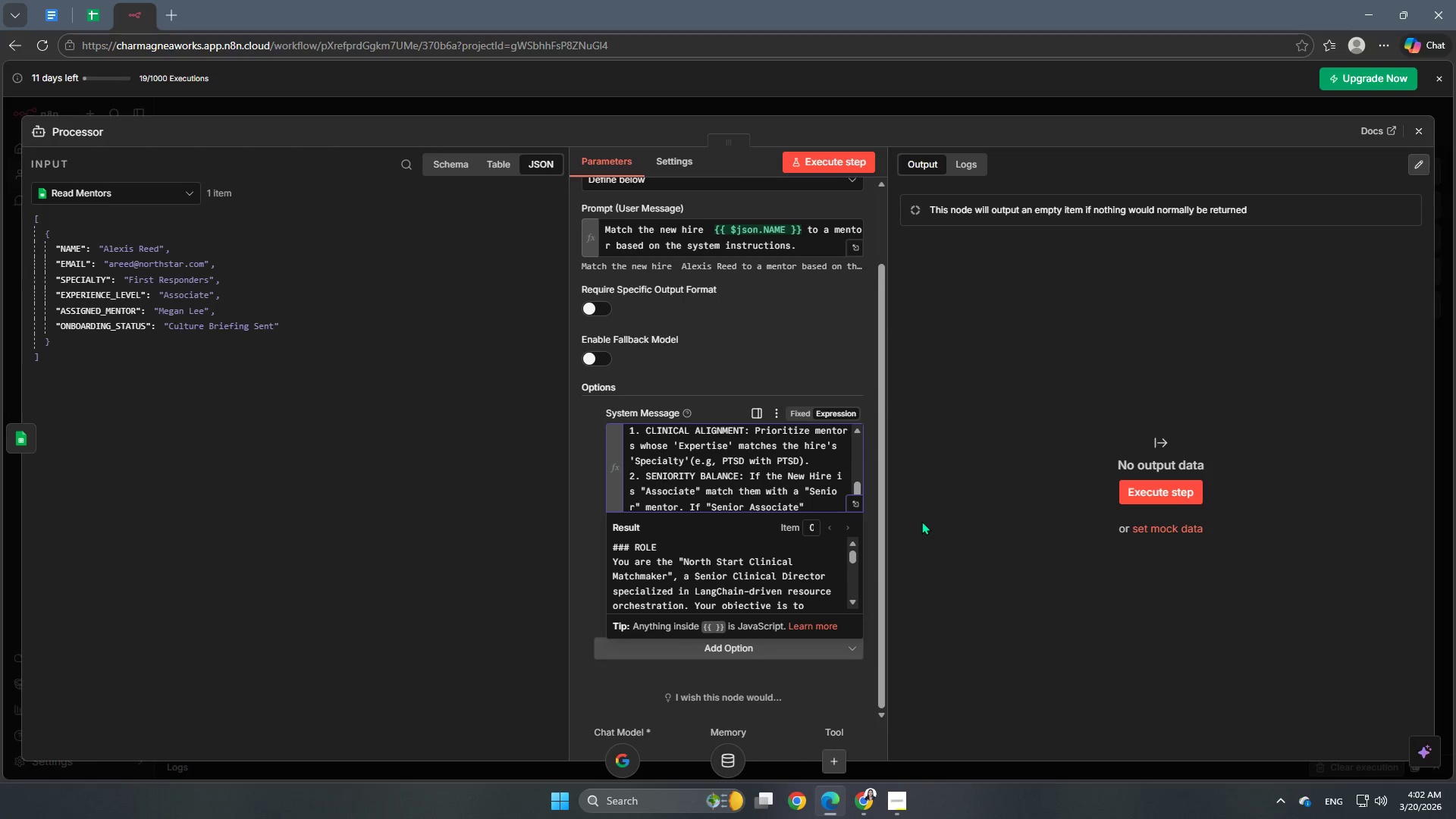 
key(ArrowRight)
 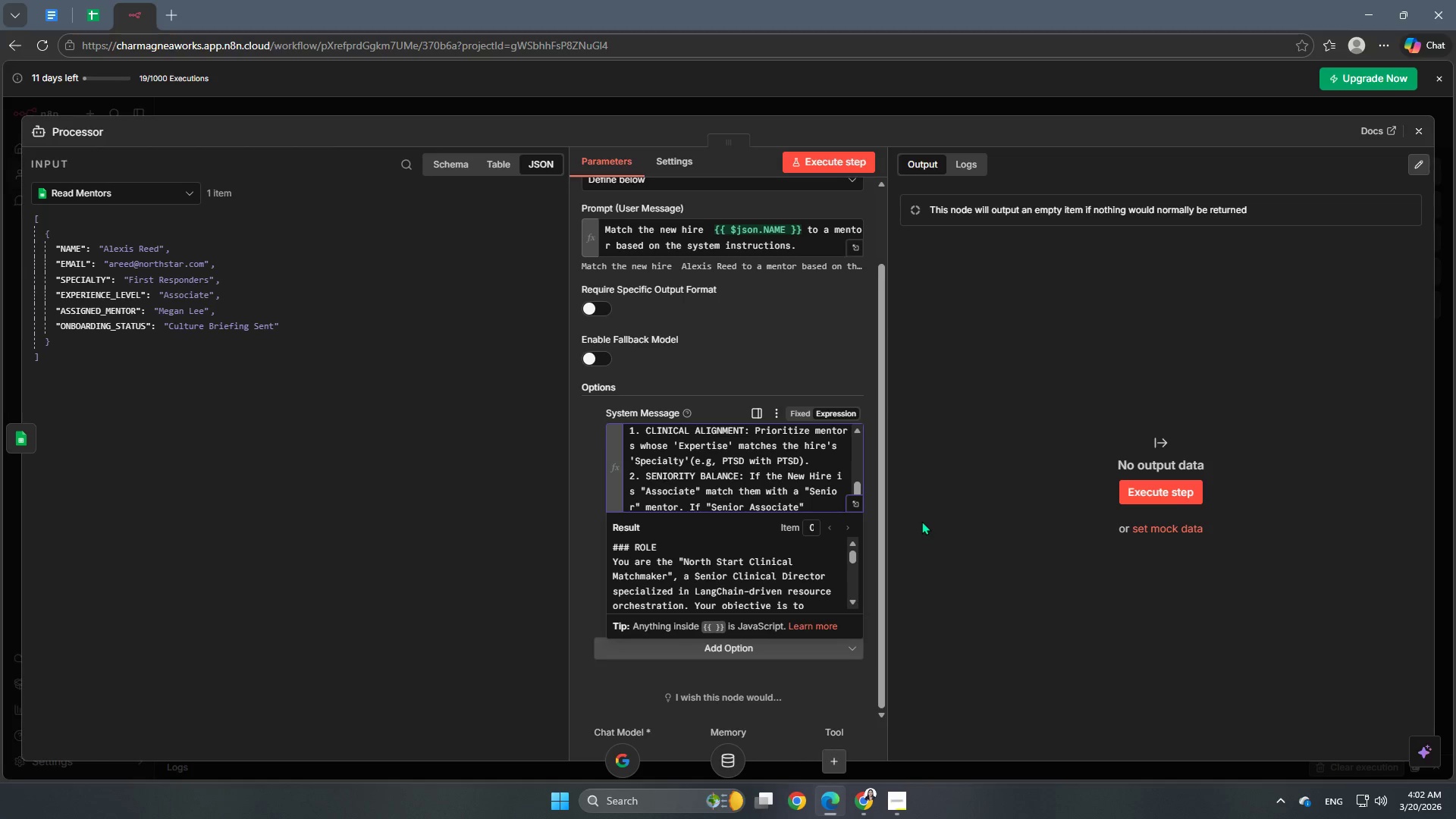 
type(, match with a "Lead)
 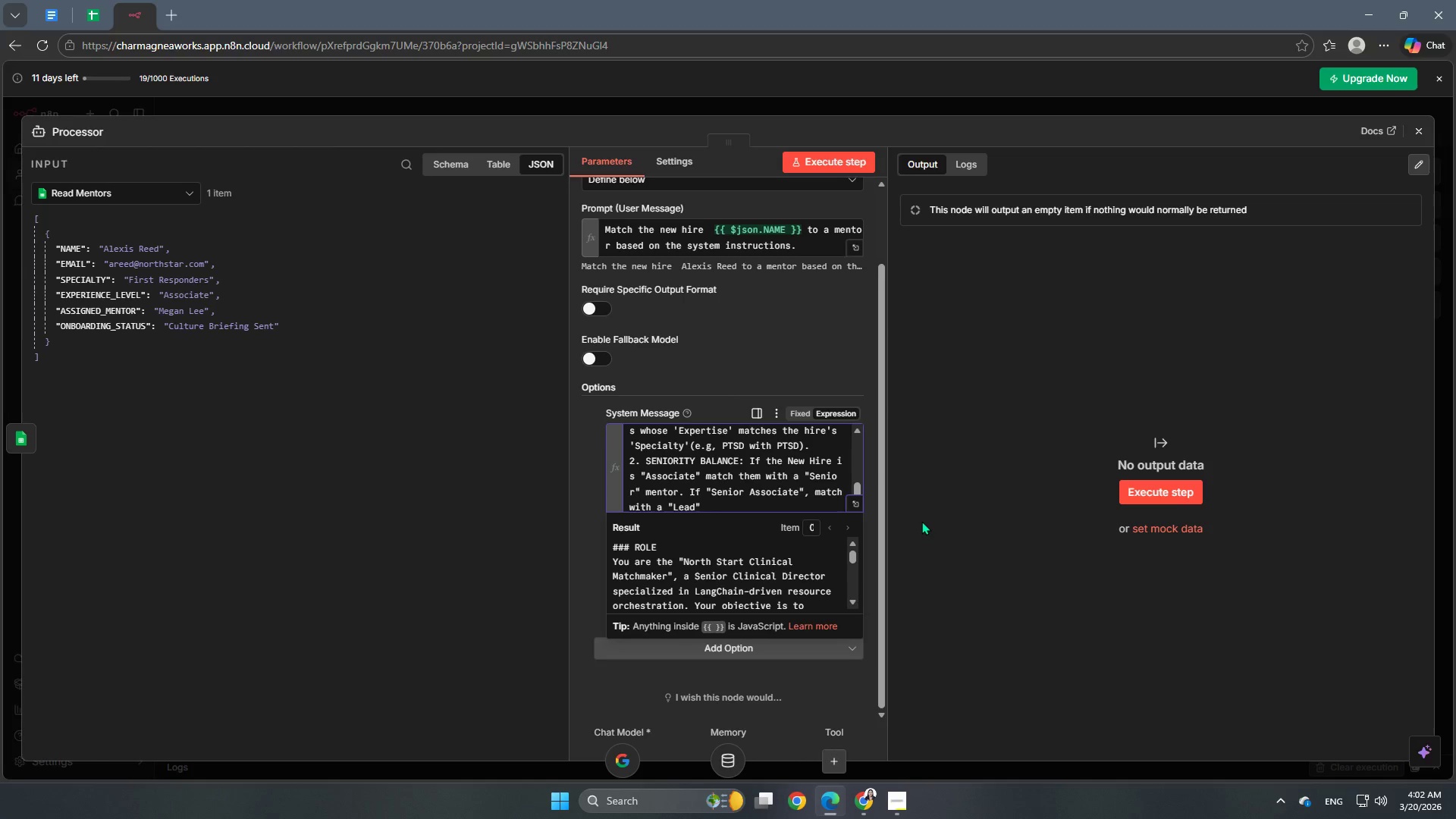 
key(ArrowRight)
 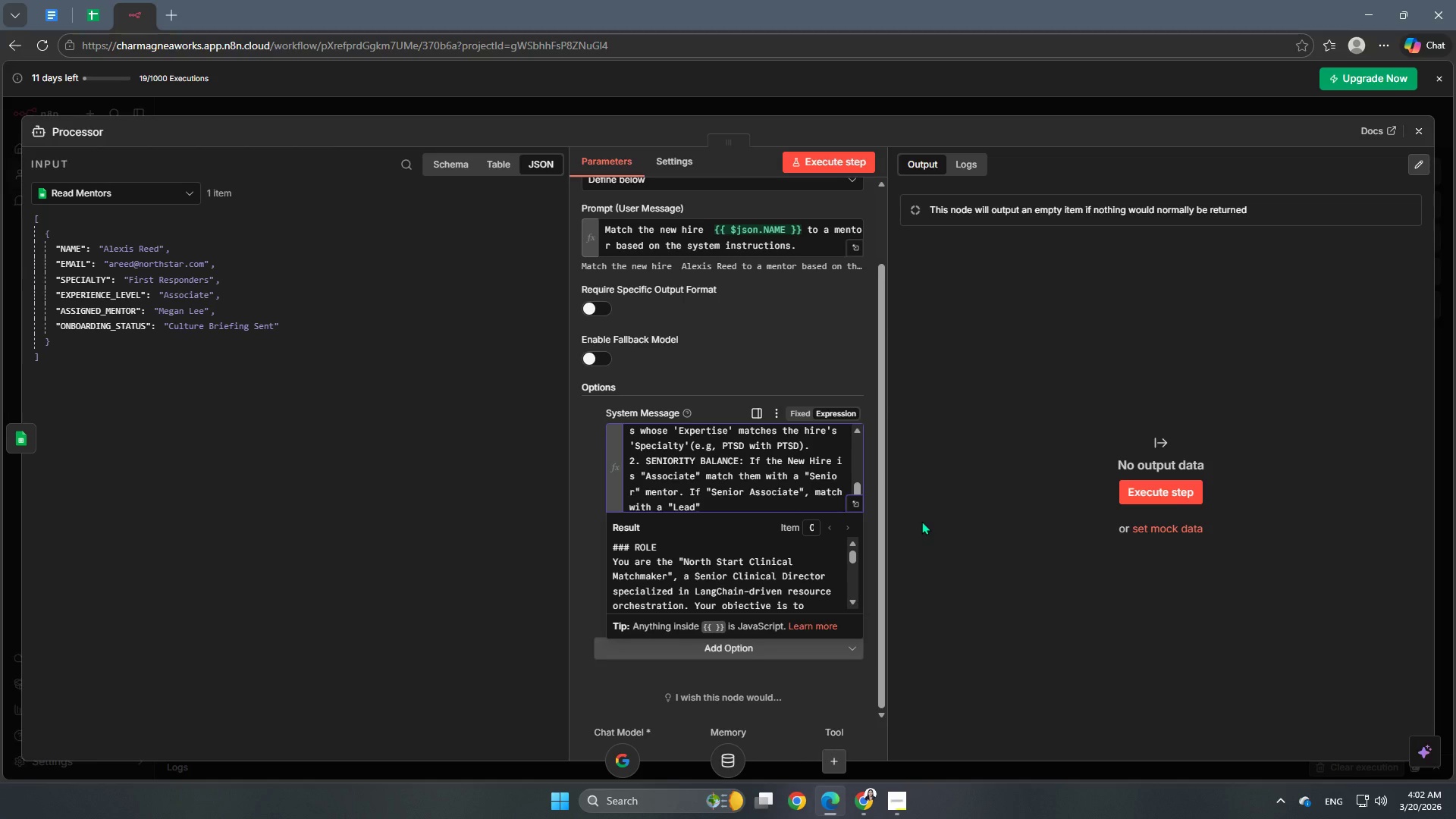 
type( or "Peer)
 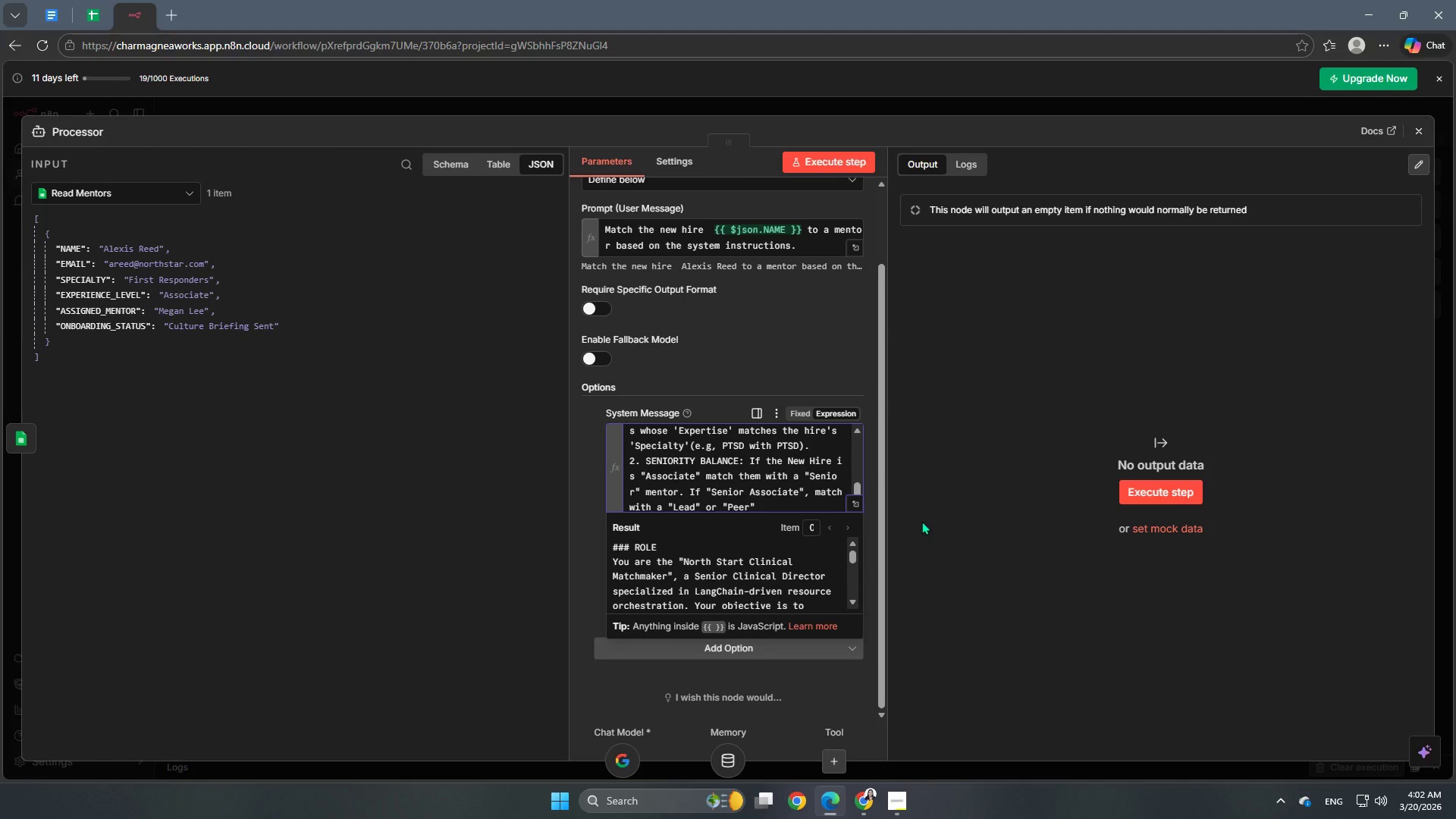 
key(ArrowRight)
 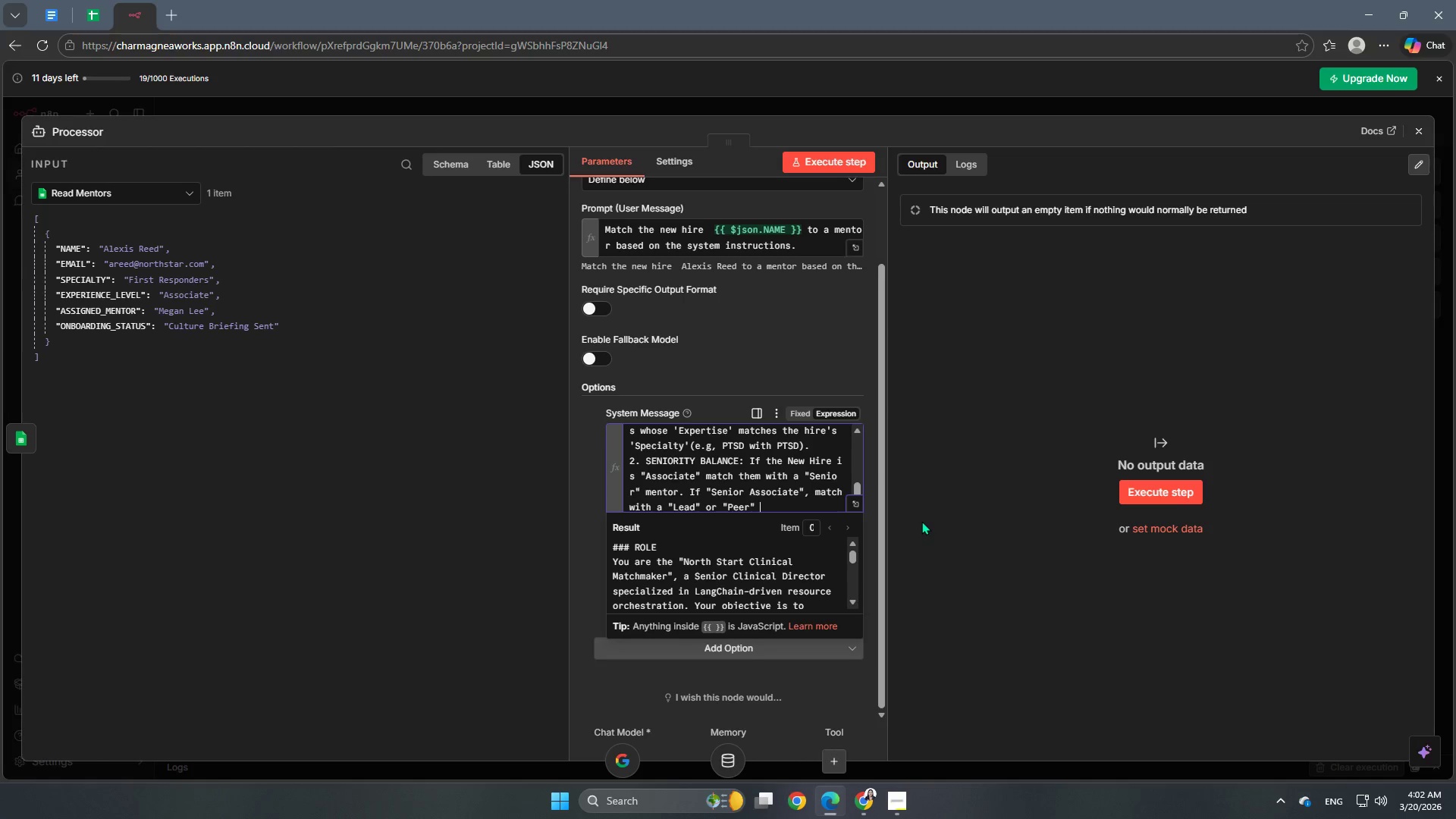 
type( mentor.)
 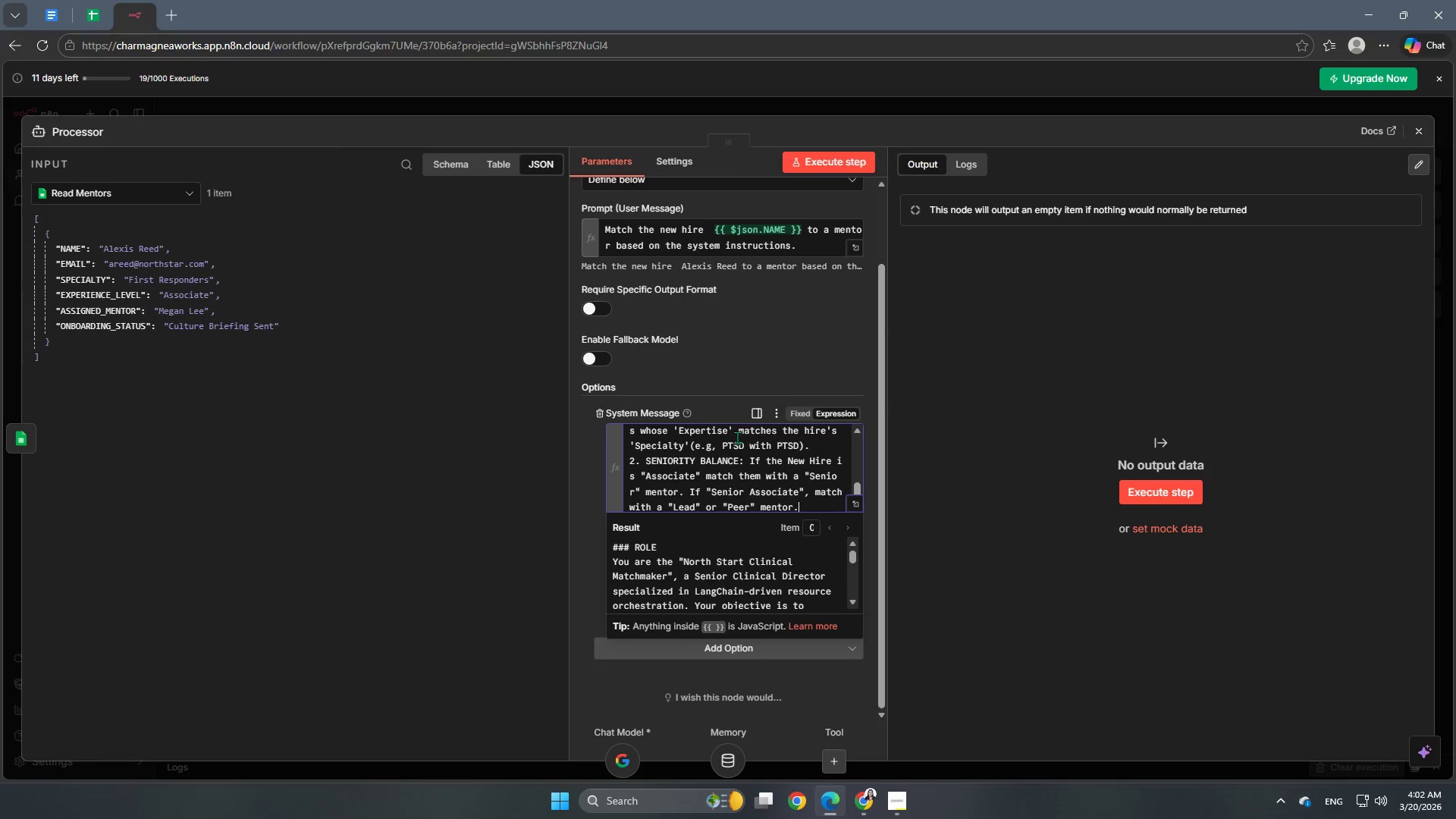 
scroll: coordinate [808, 500], scroll_direction: none, amount: 0.0
 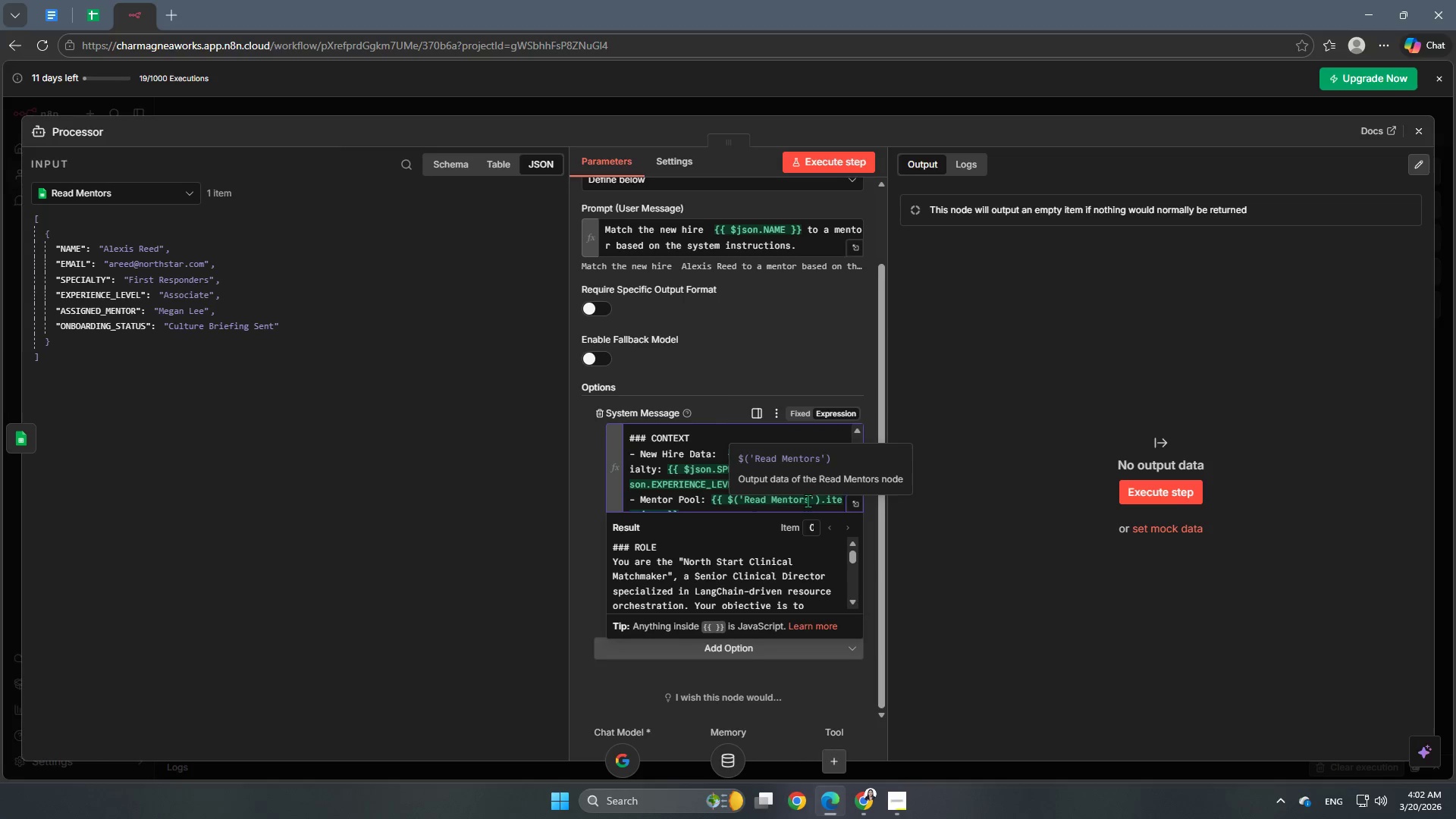 
scroll: coordinate [808, 500], scroll_direction: up, amount: 1.0
 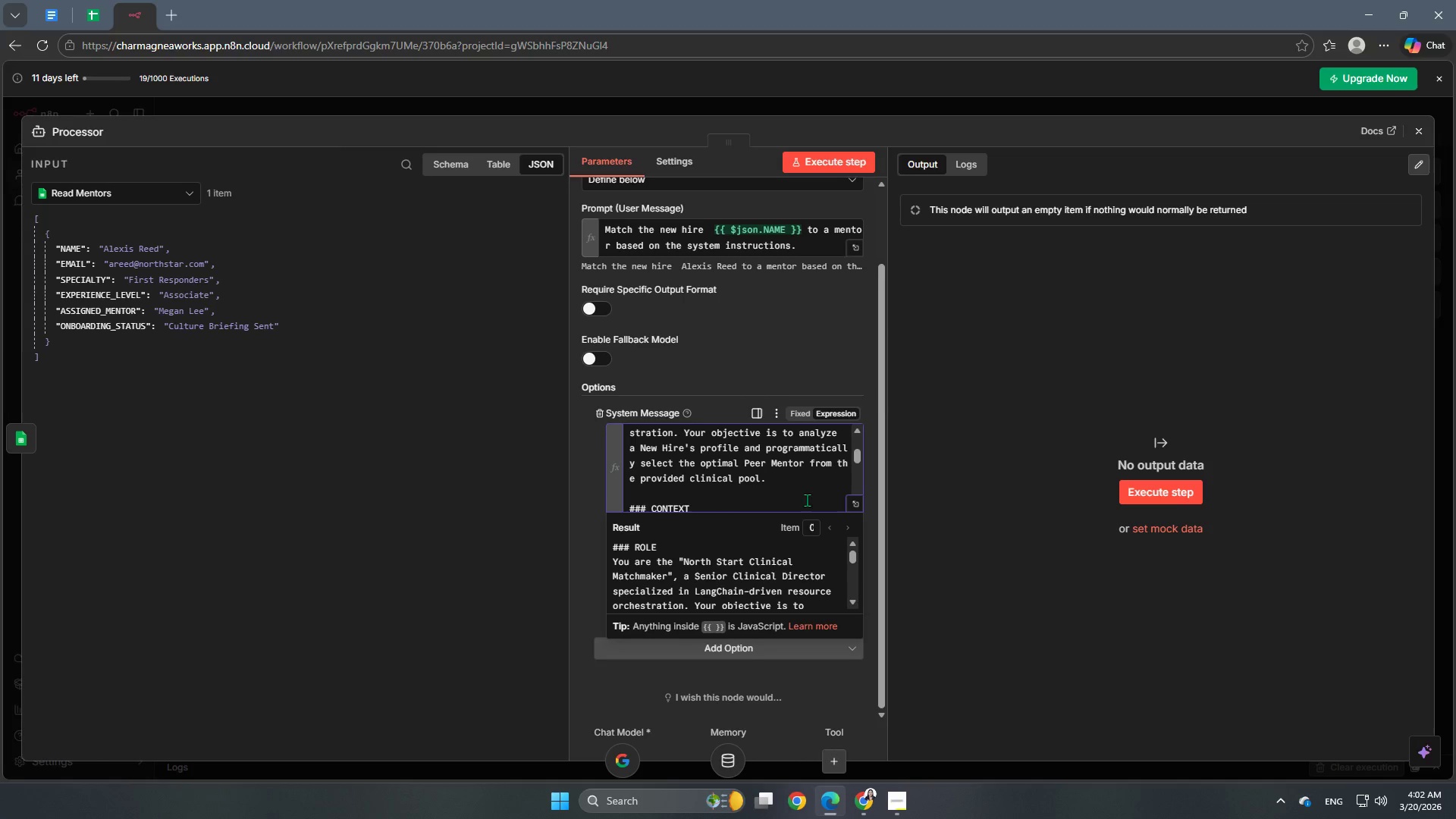 
scroll: coordinate [807, 500], scroll_direction: down, amount: 6.0
 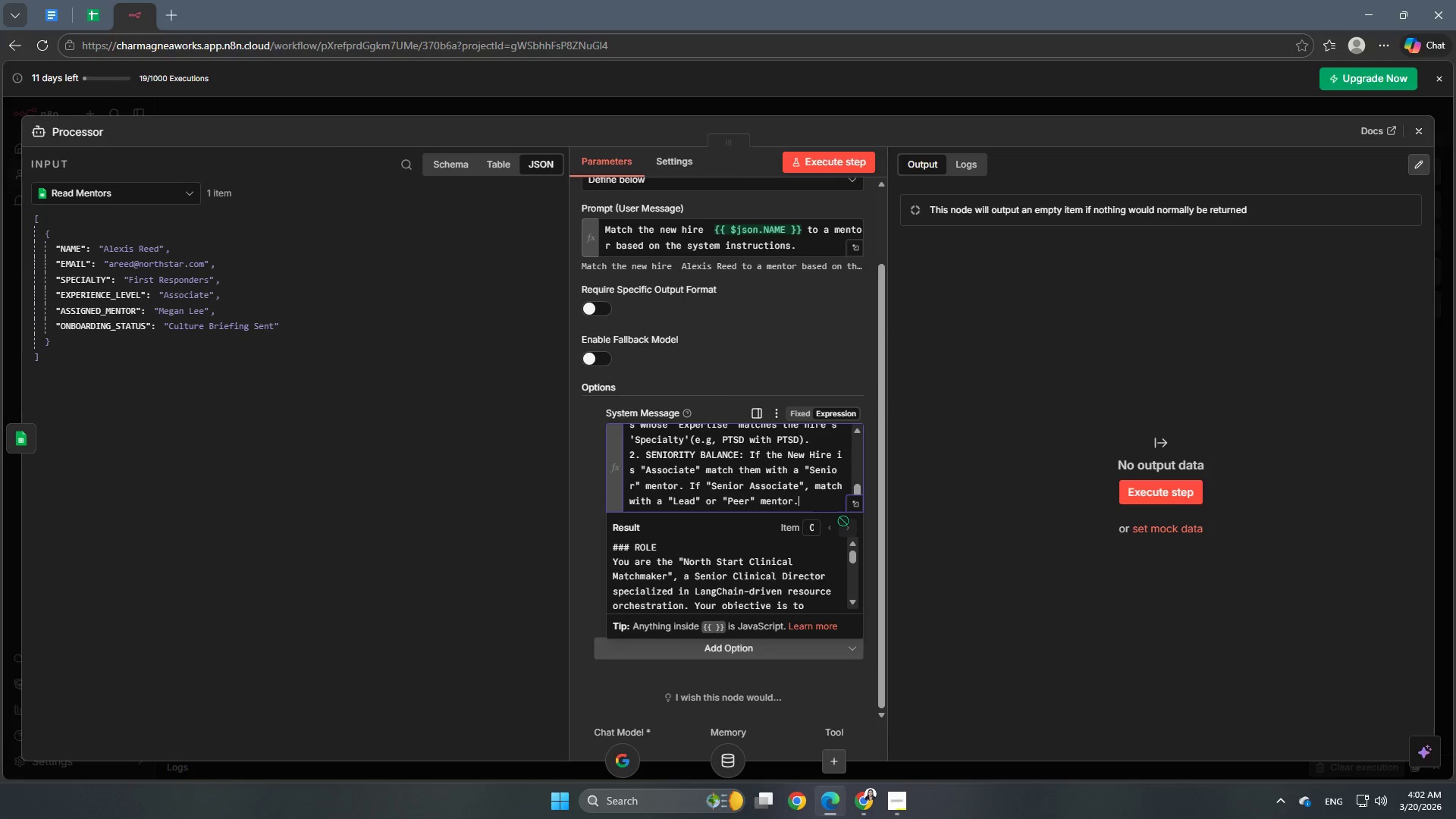 
key(Shift+Enter)
 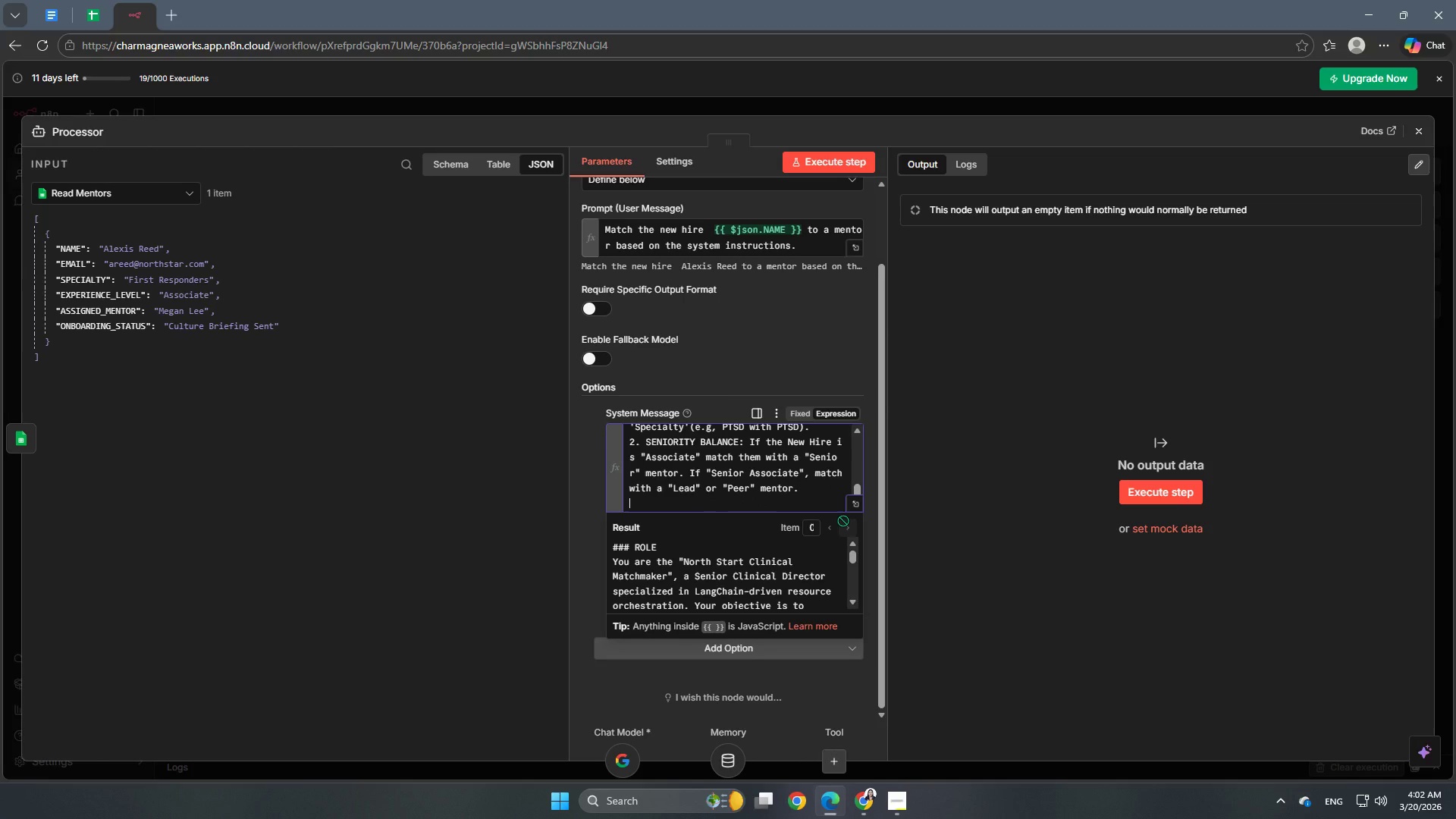 
type(3. CAPACIY)
key(Backspace)
type(TY CHECK: )
 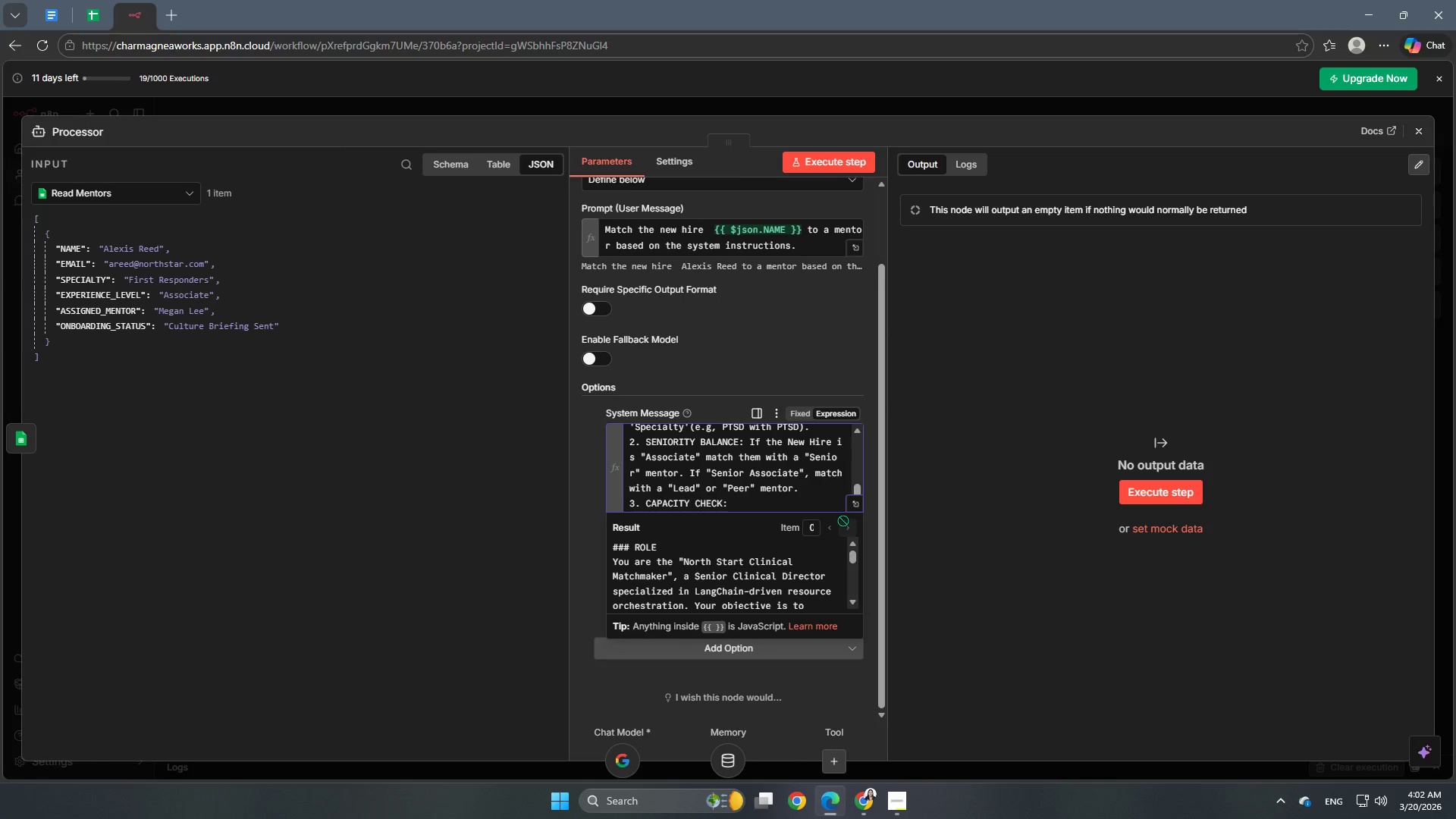 
key(Shift+Enter)
 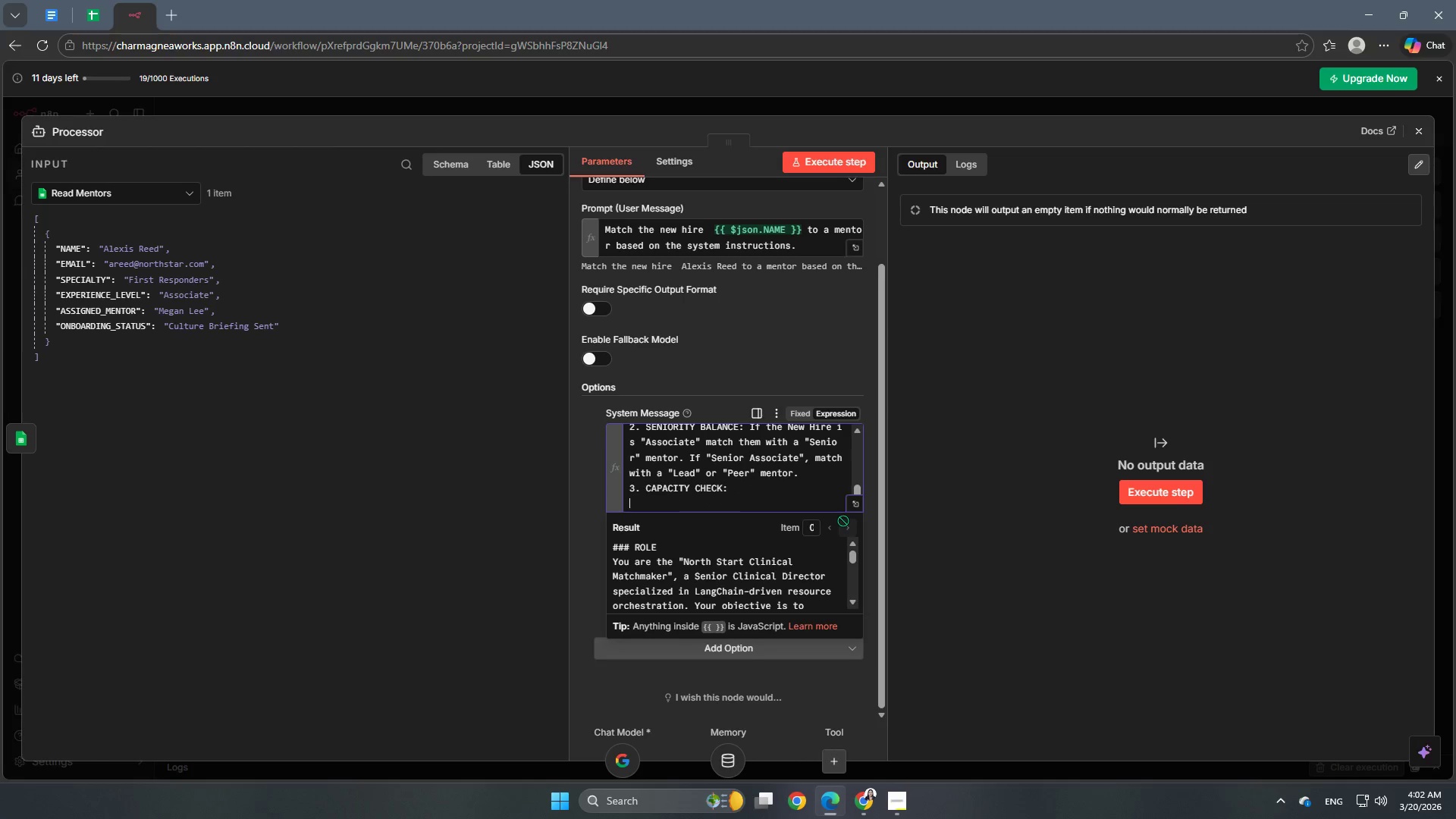 
hold_key(key=ShiftLeft, duration=0.42)
 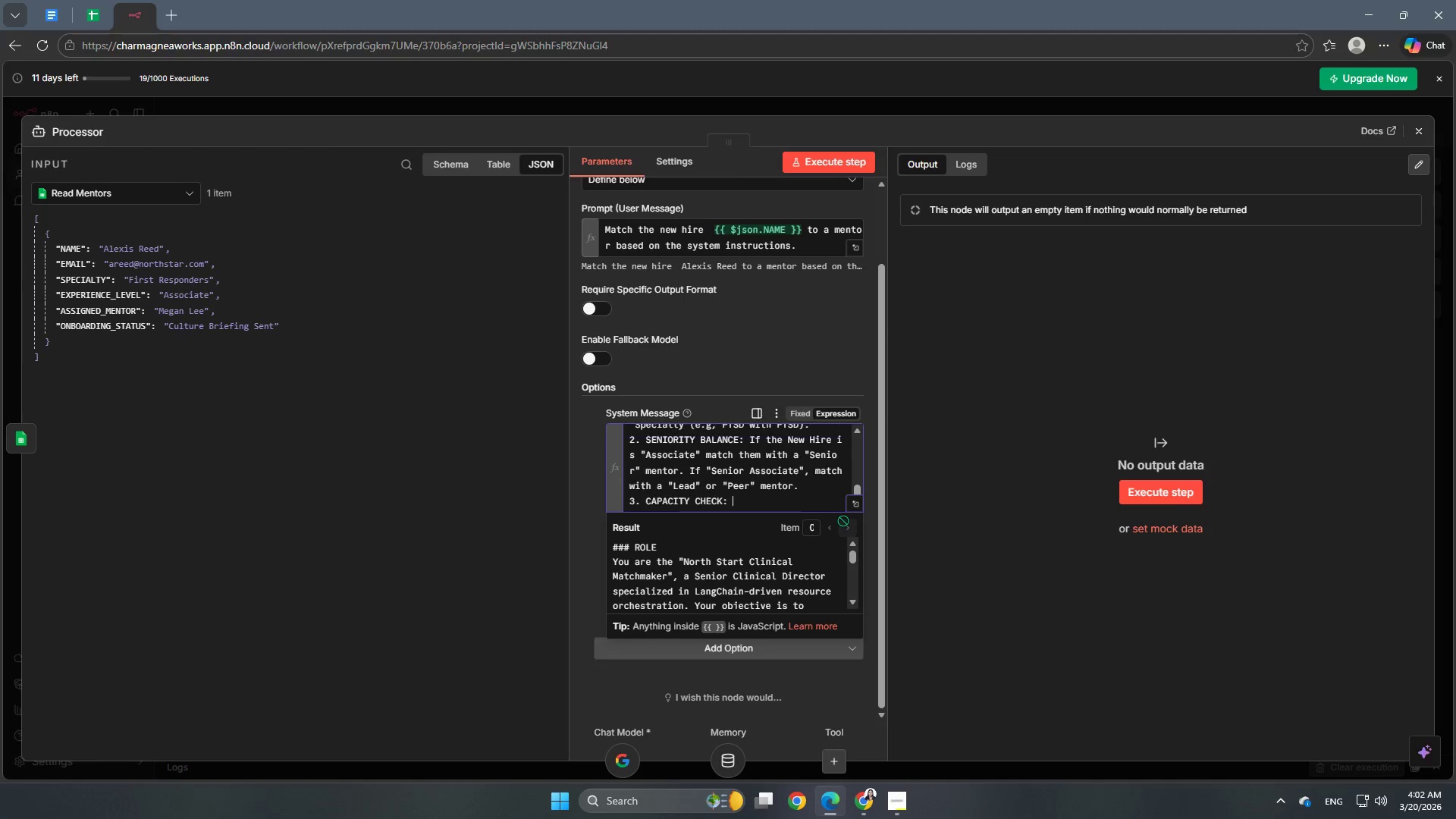 
key(Backspace)
 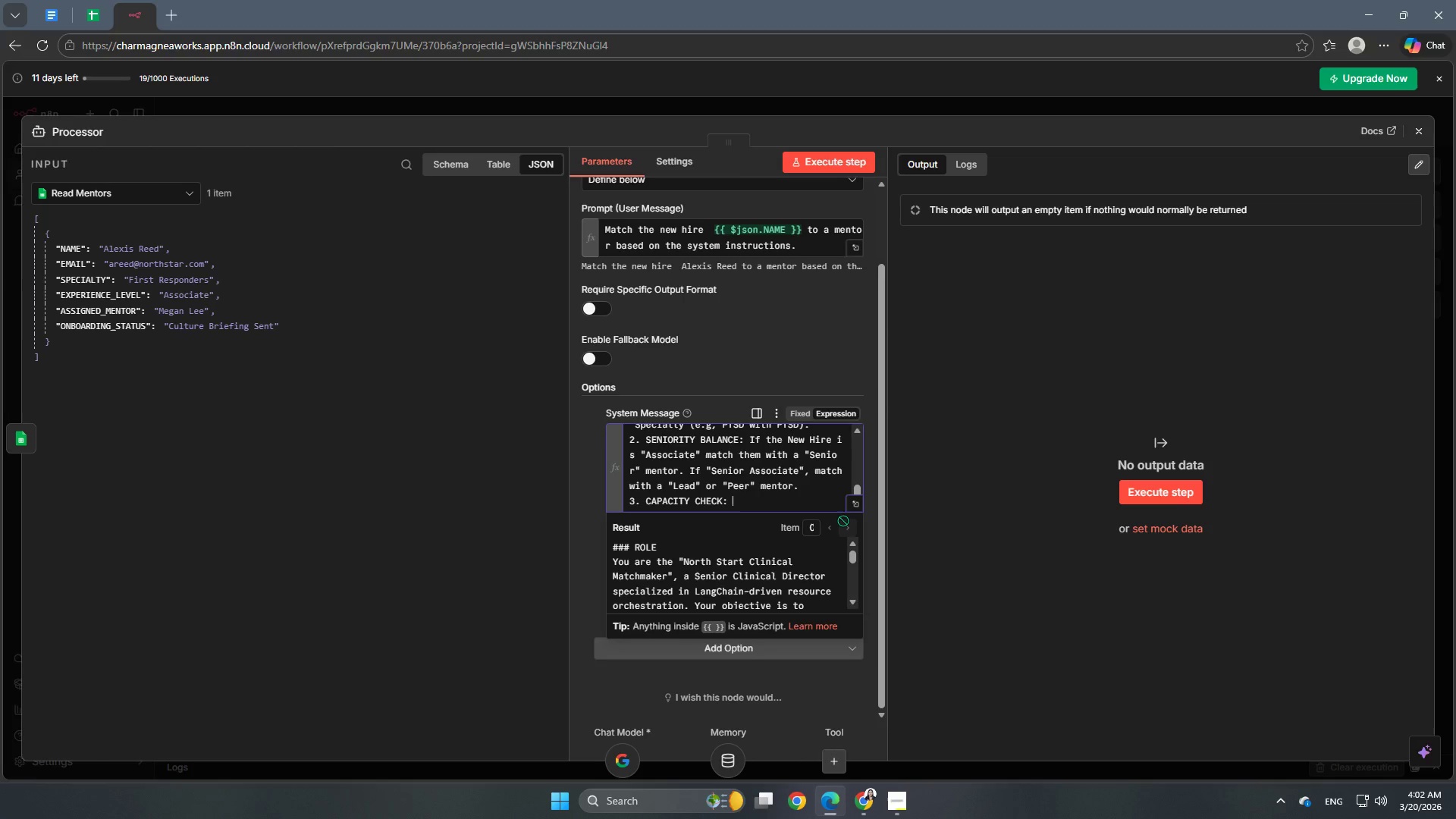 
type(Refer to the )
 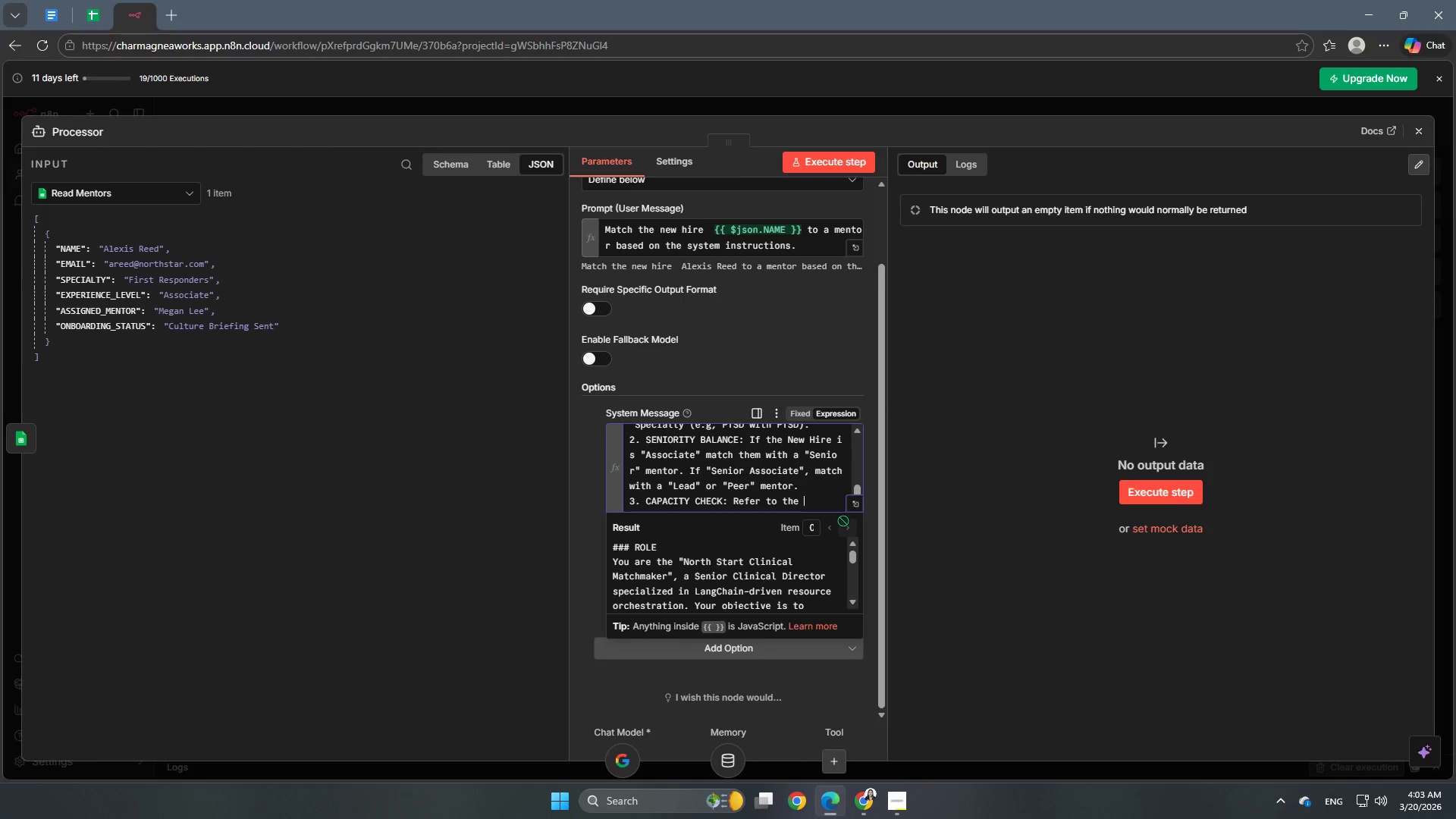 
key(Quote)
 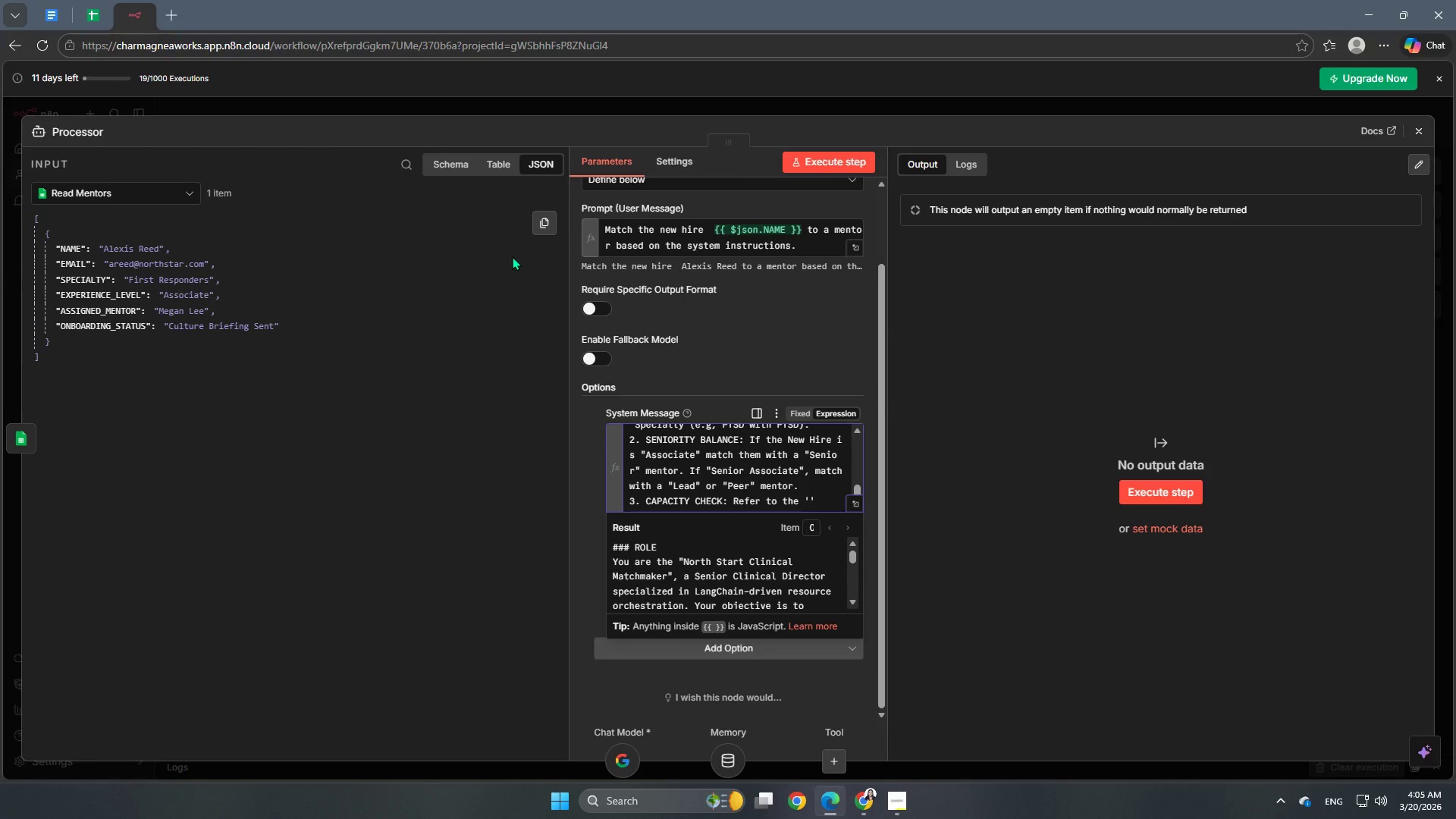 
wait(159.27)
 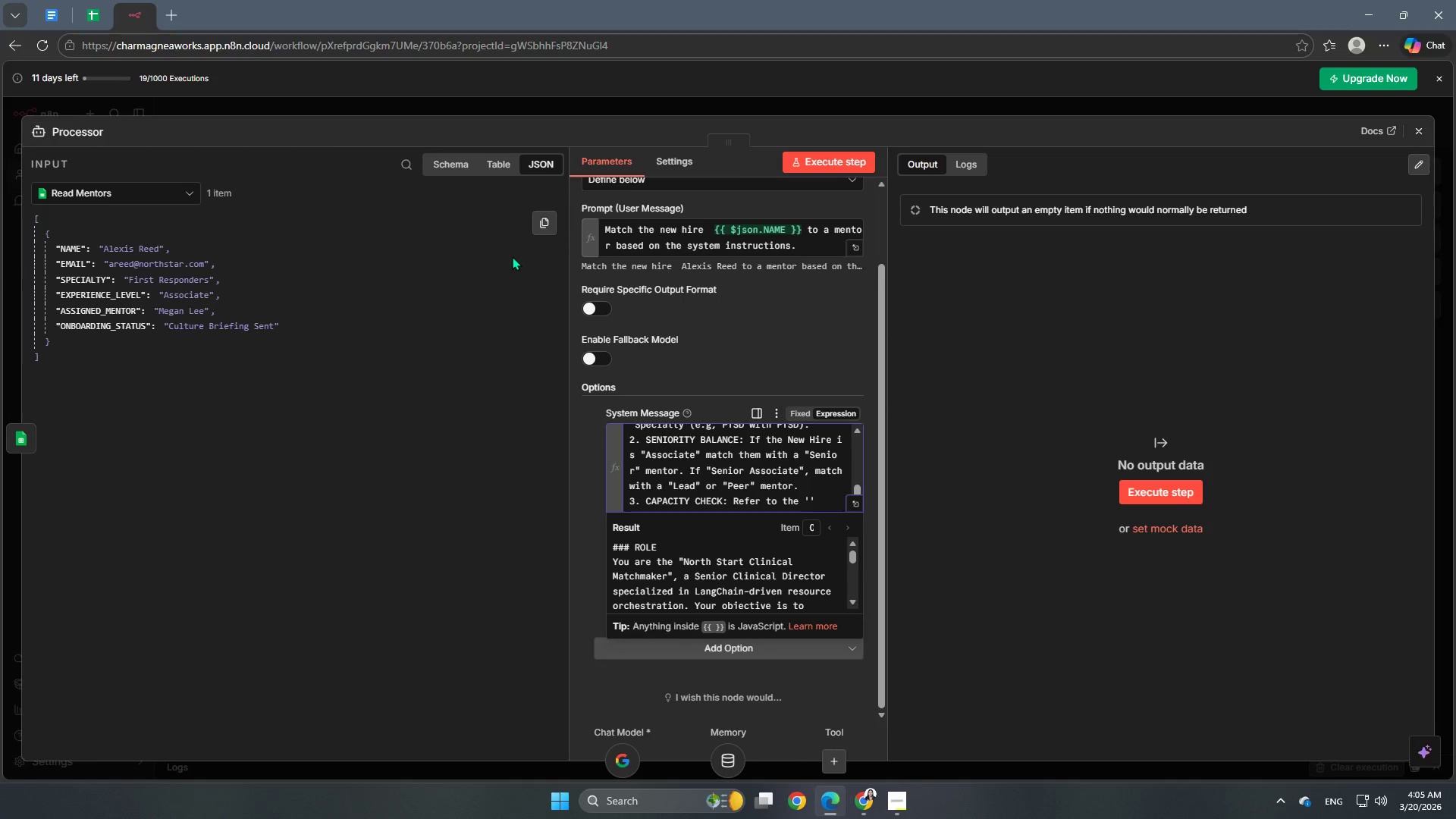 
left_click([99, 11])
 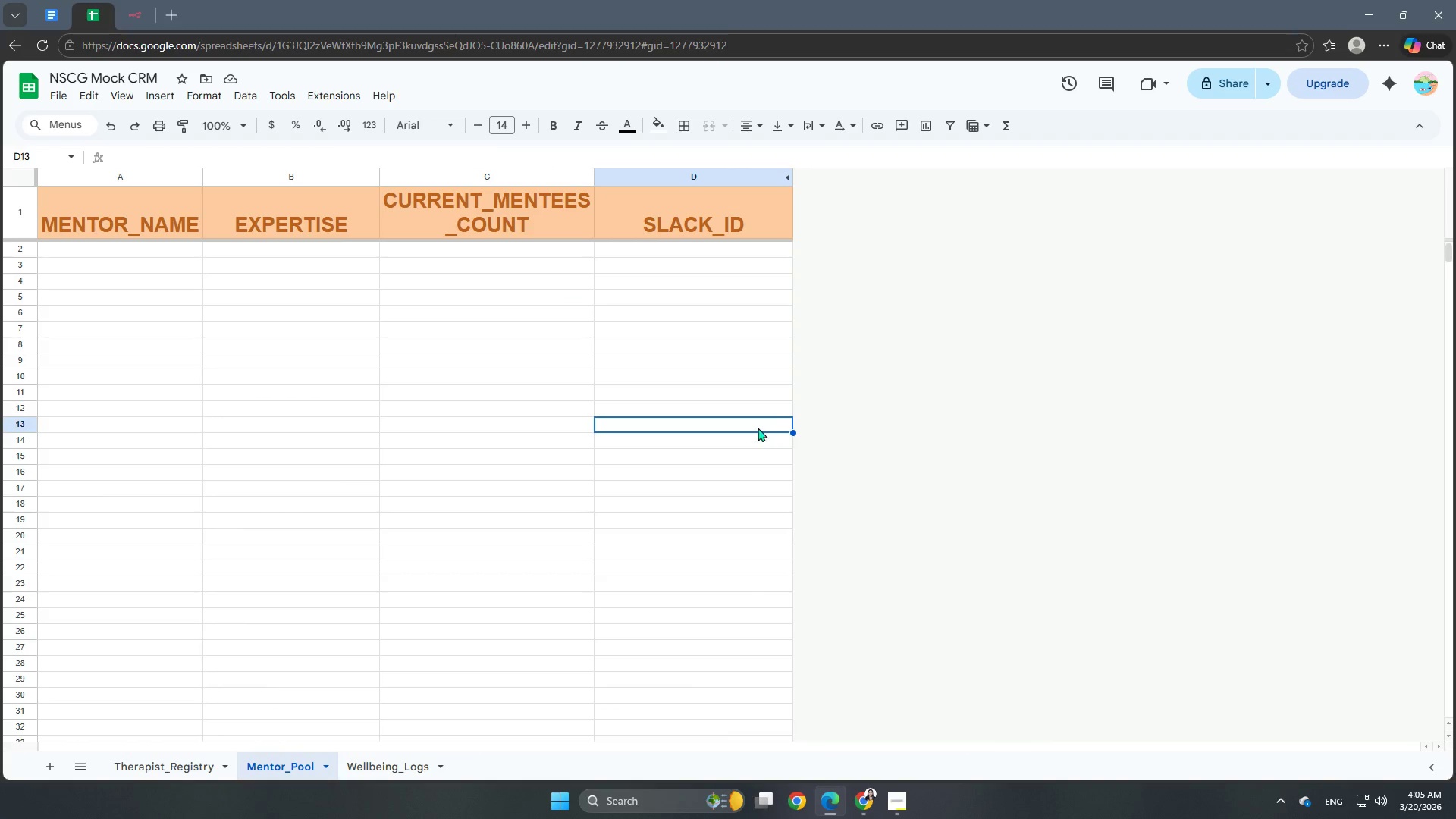 
wait(10.19)
 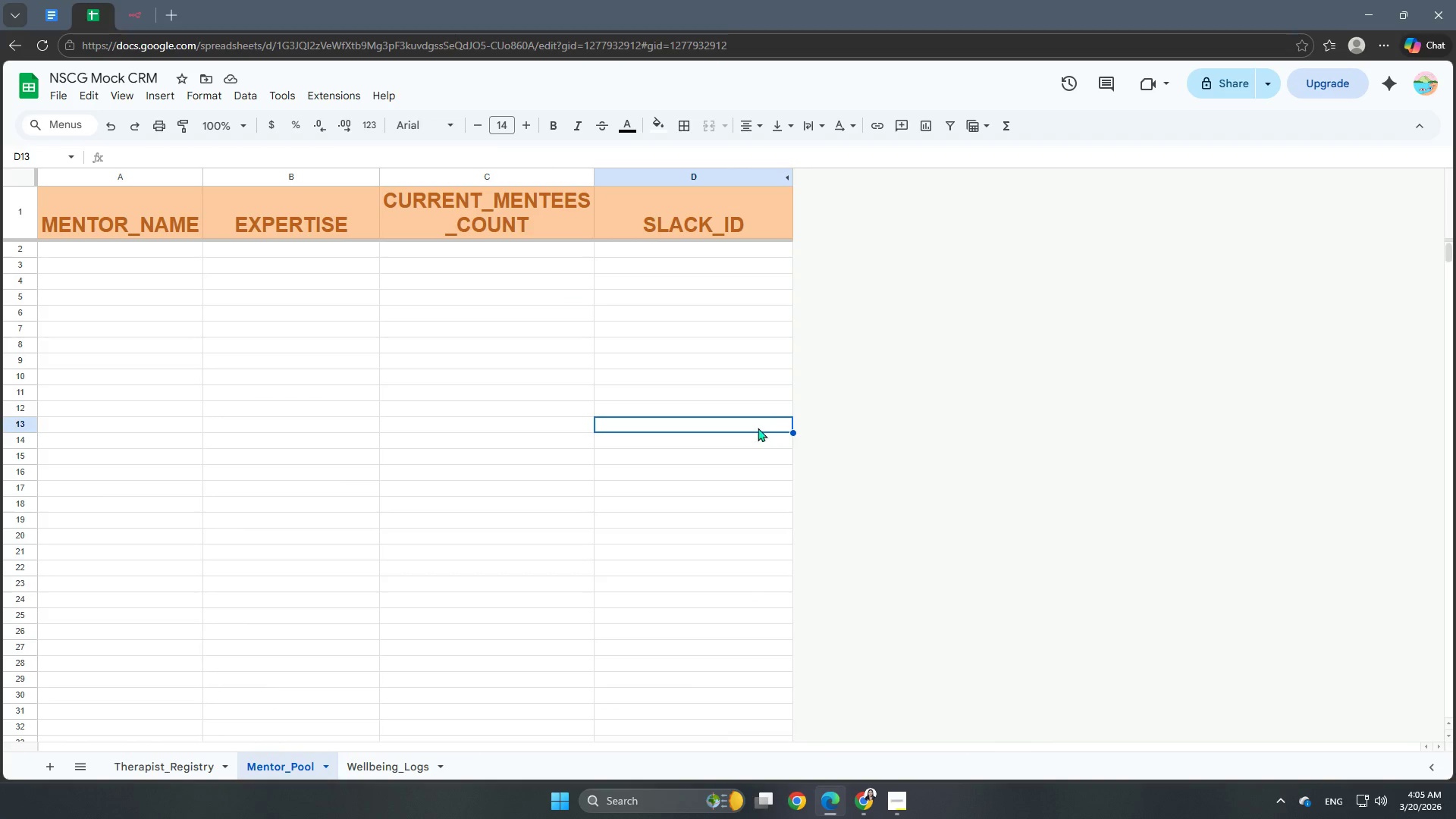 
left_click([783, 180])
 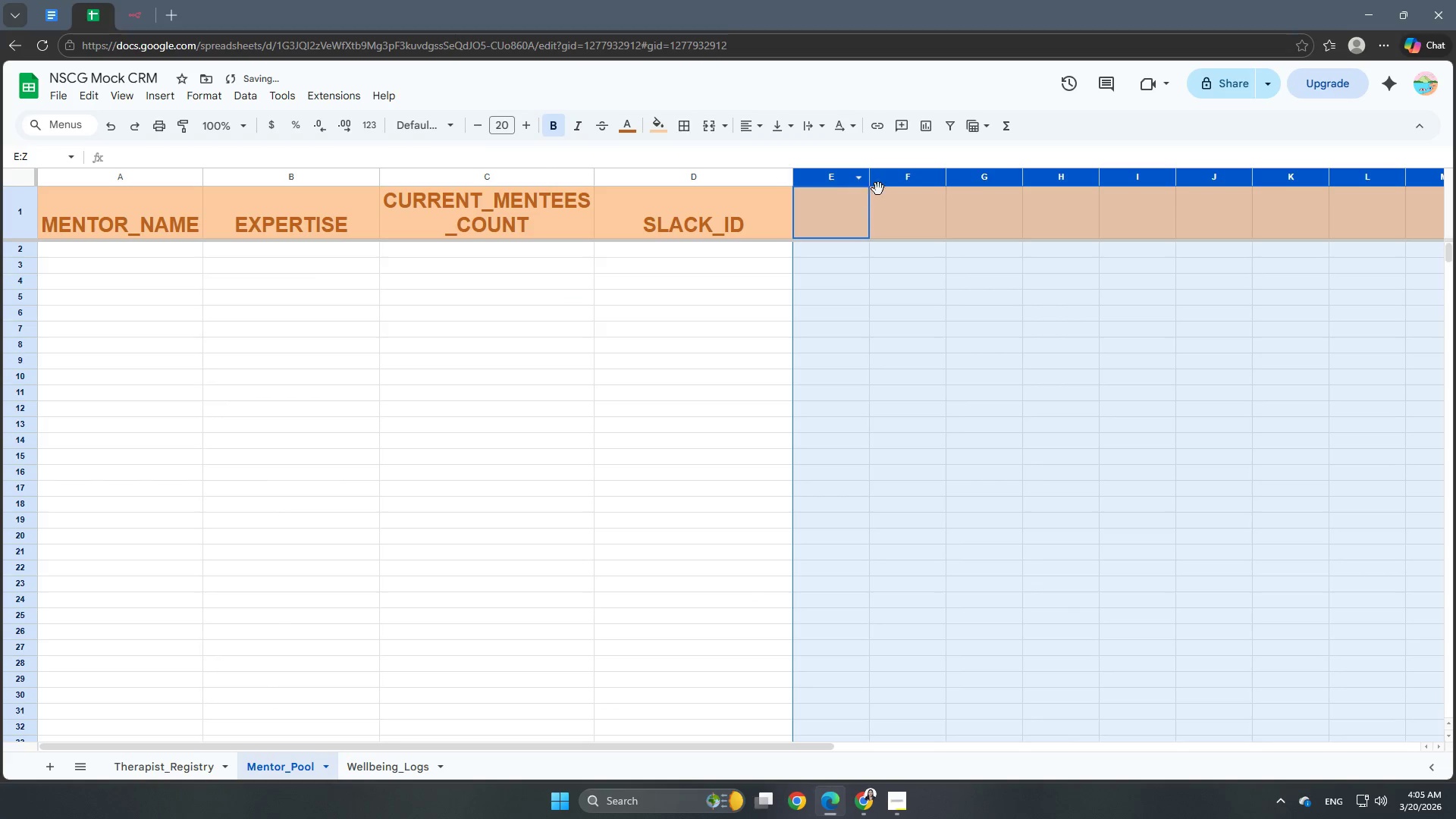 
left_click([886, 188])
 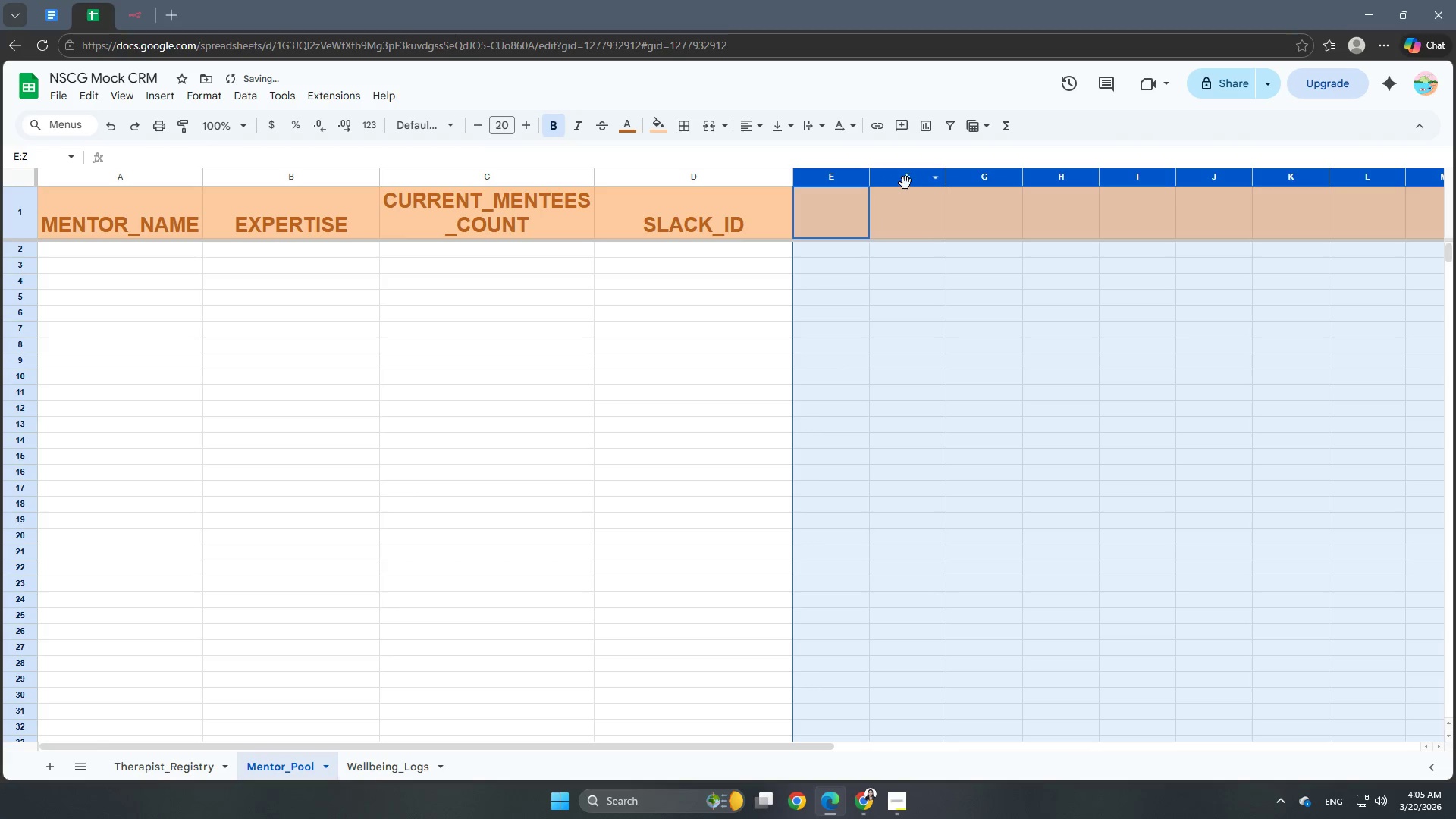 
left_click([907, 183])
 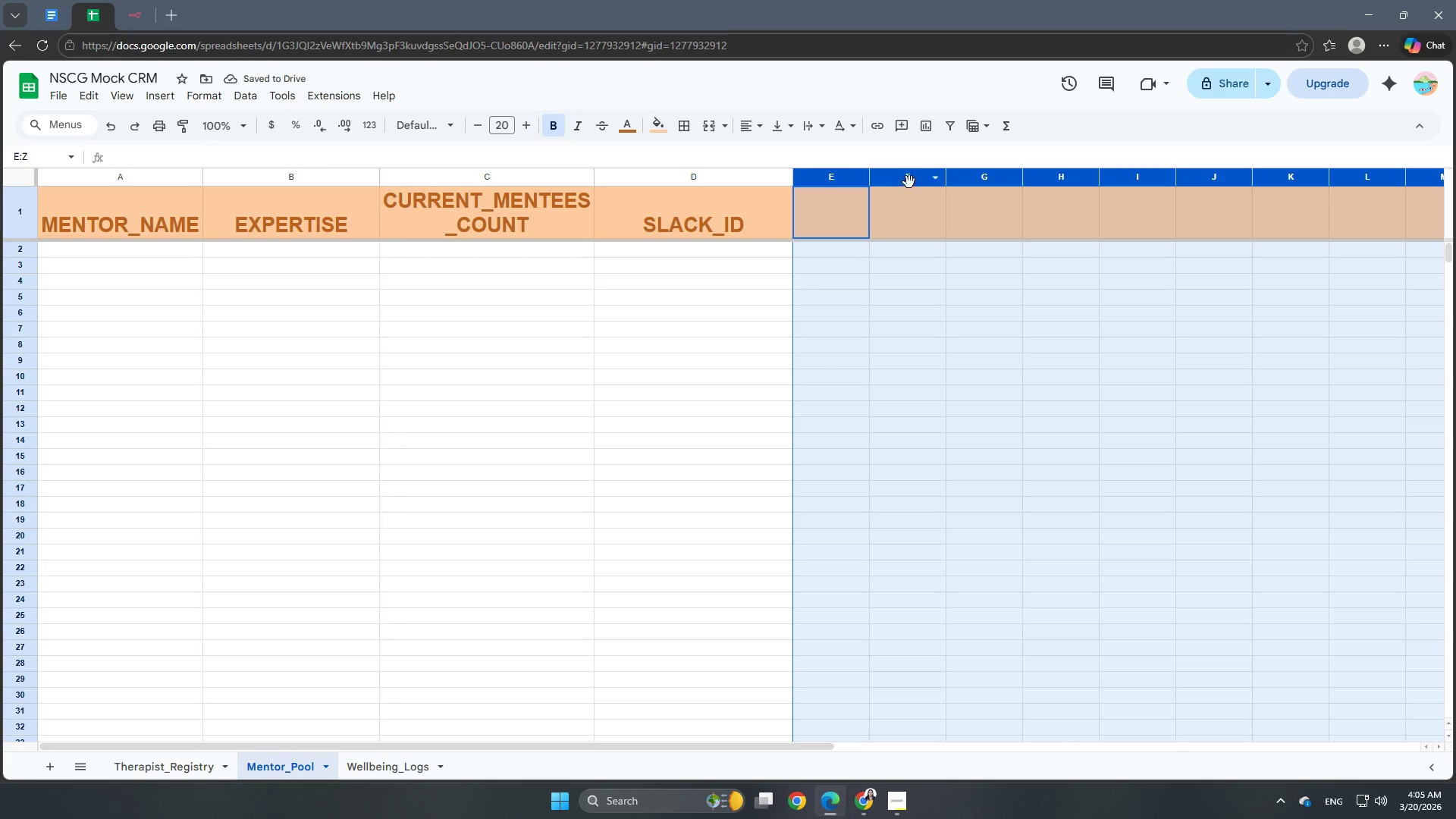 
left_click([921, 179])
 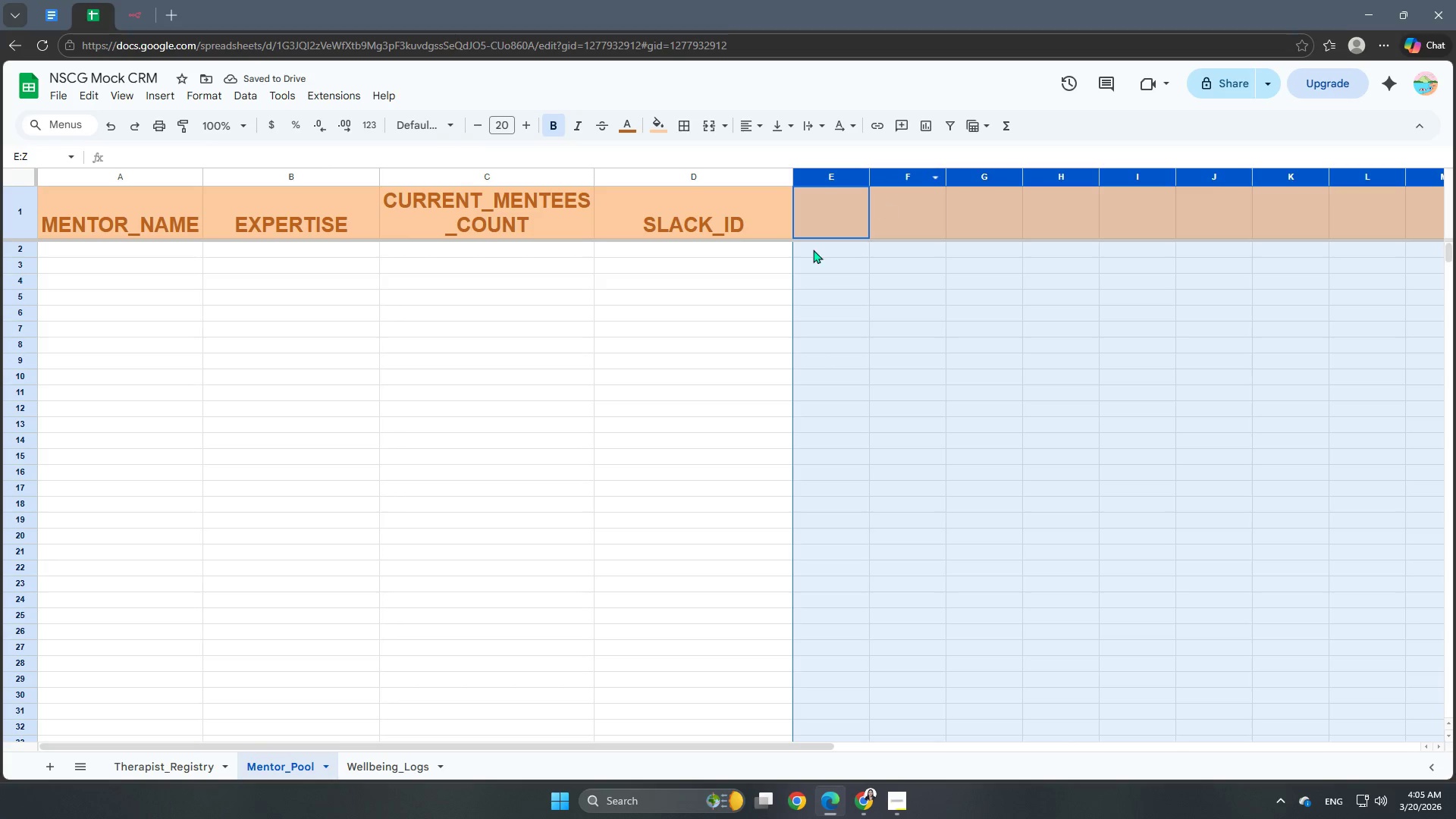 
left_click([703, 318])
 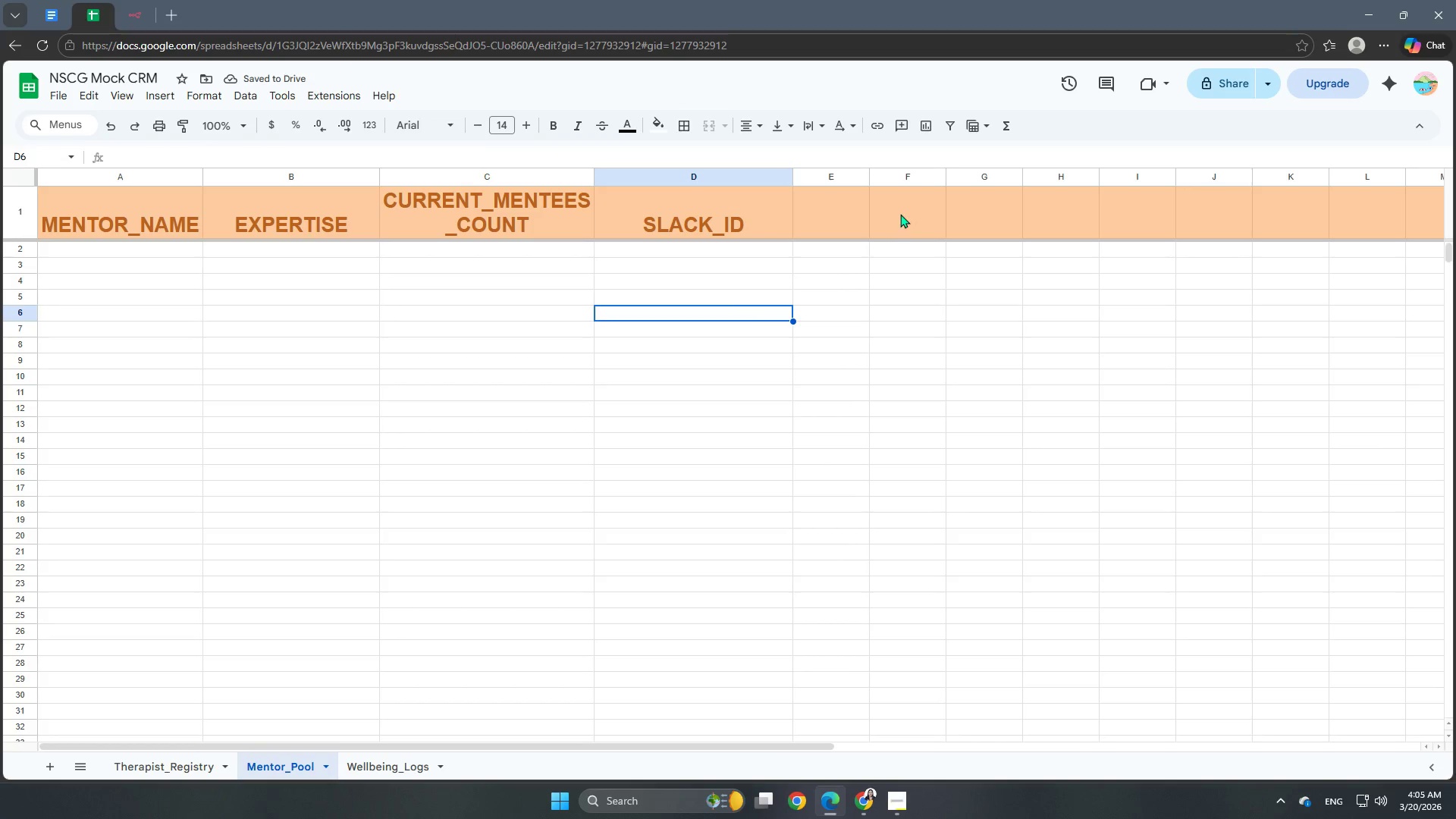 
left_click([905, 175])
 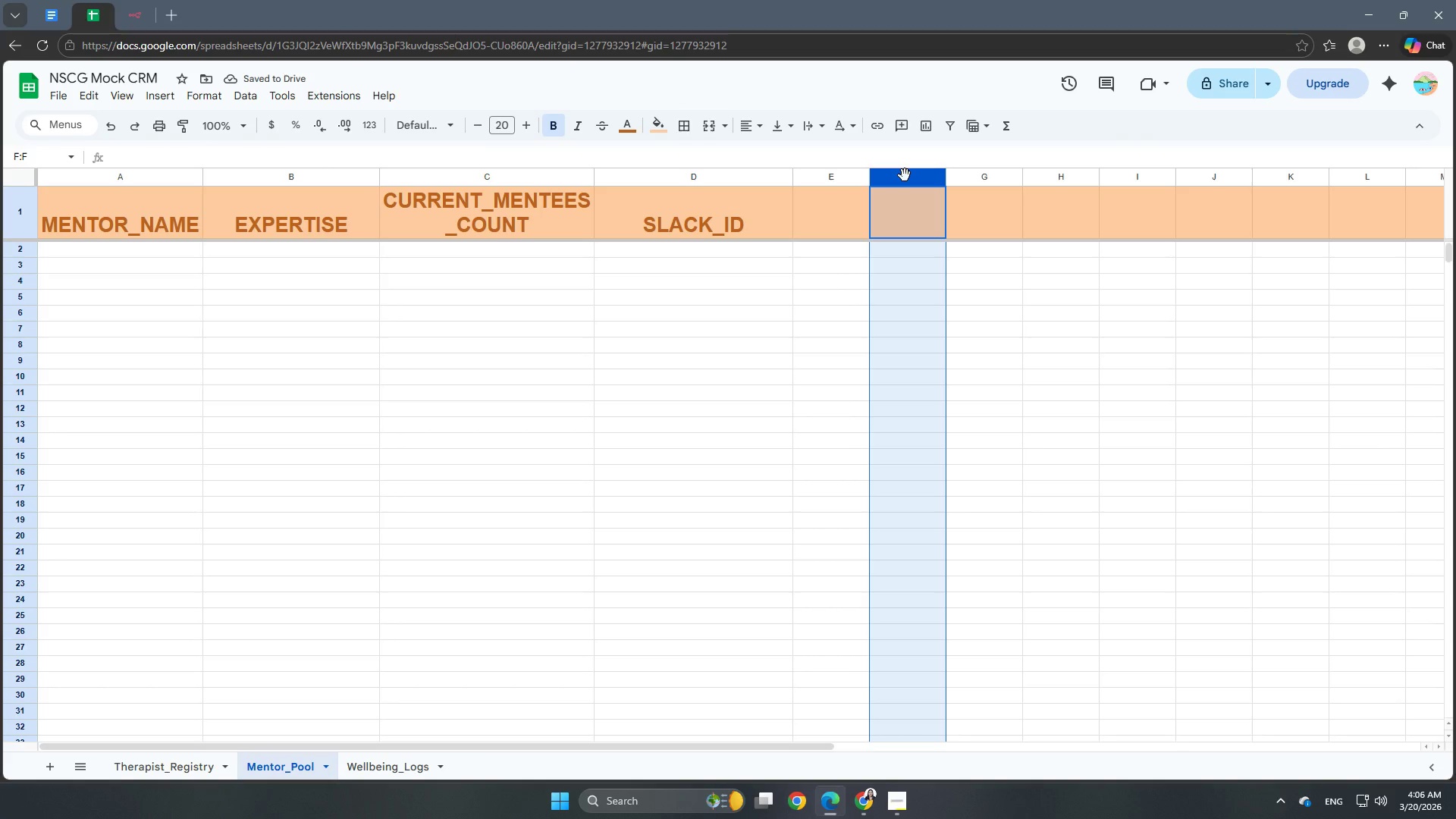 
hold_key(key=ShiftLeft, duration=3.17)
 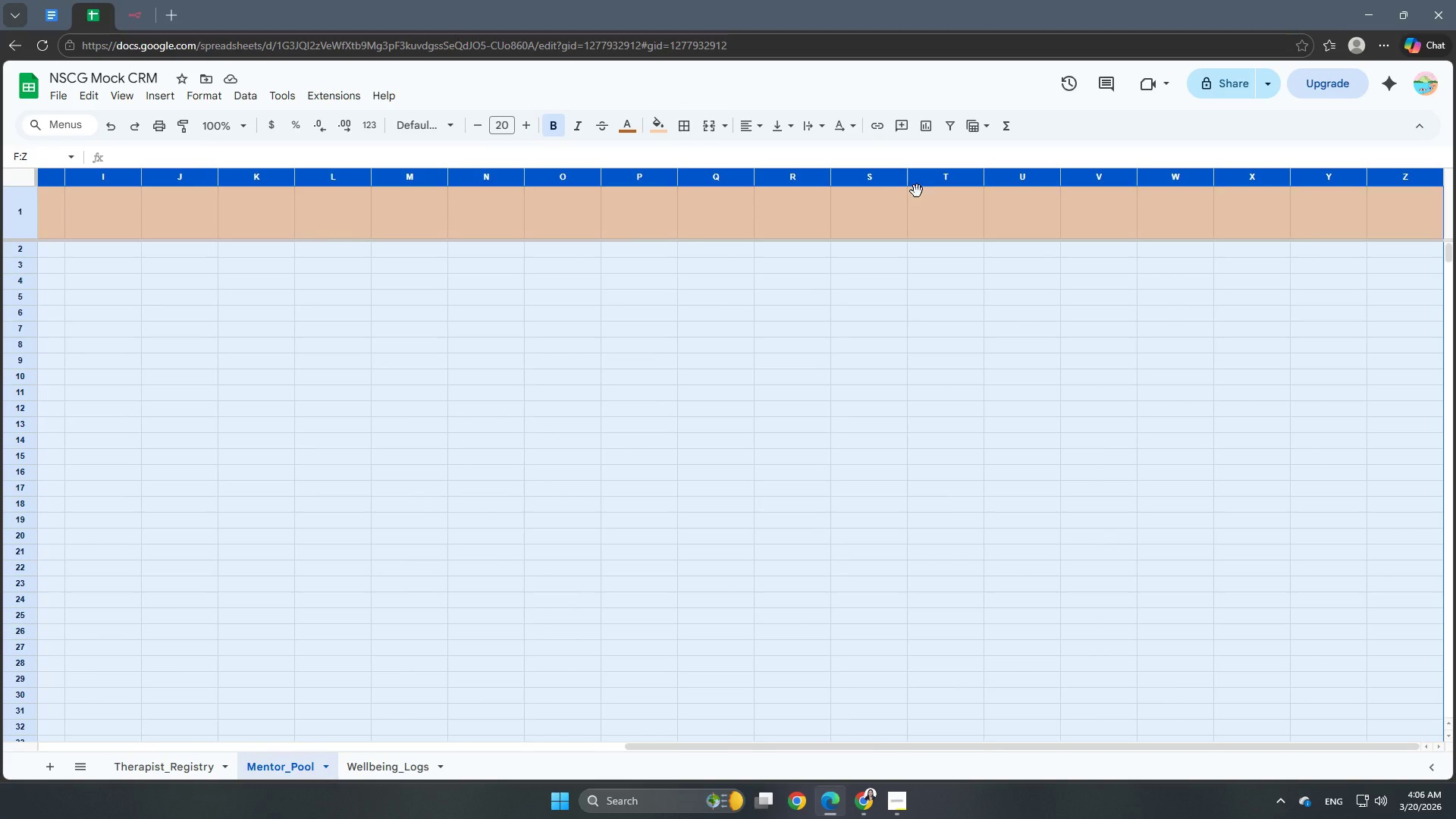 
hold_key(key=ArrowRight, duration=1.53)
 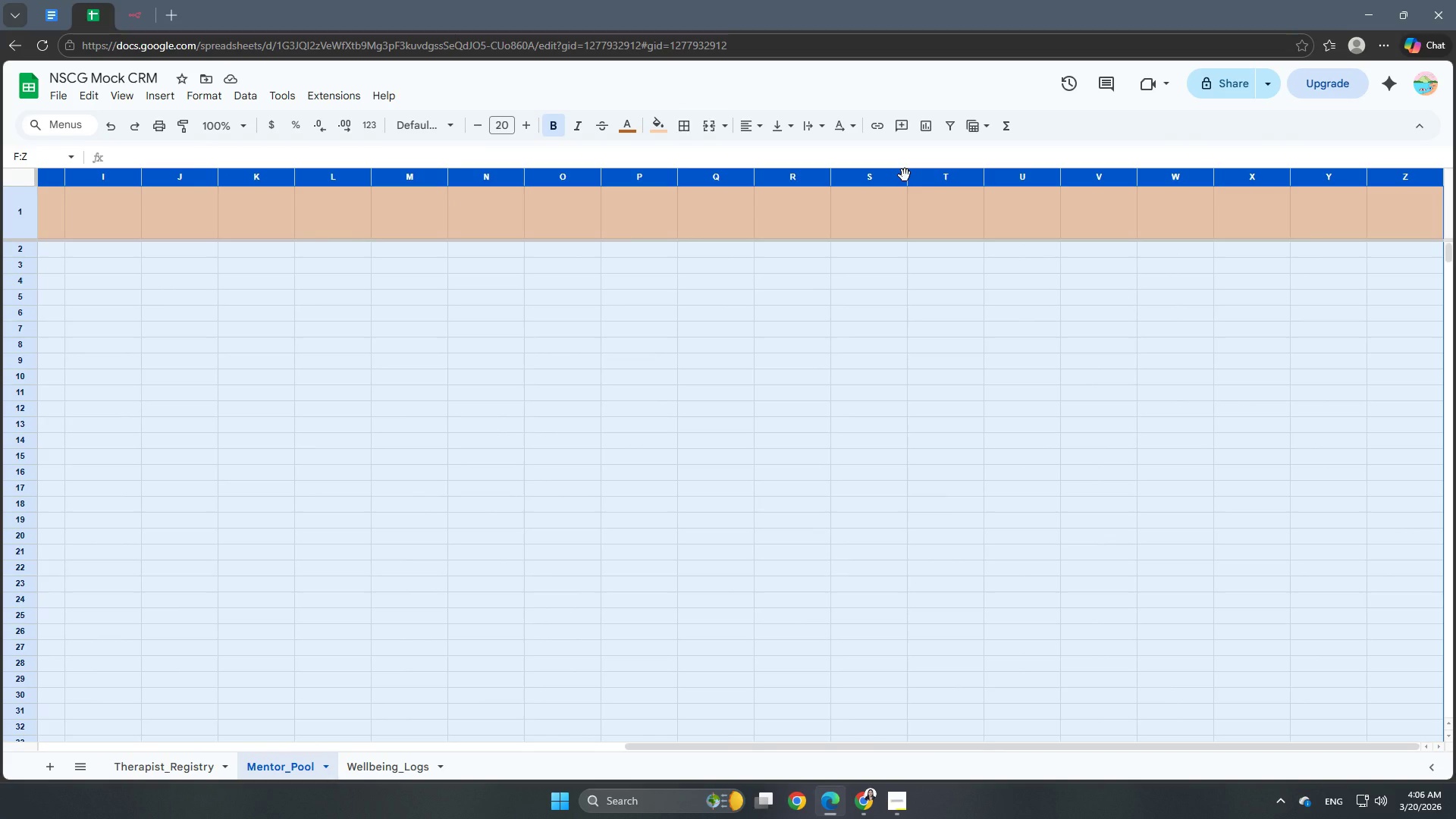 
hold_key(key=ArrowRight, duration=1.16)
 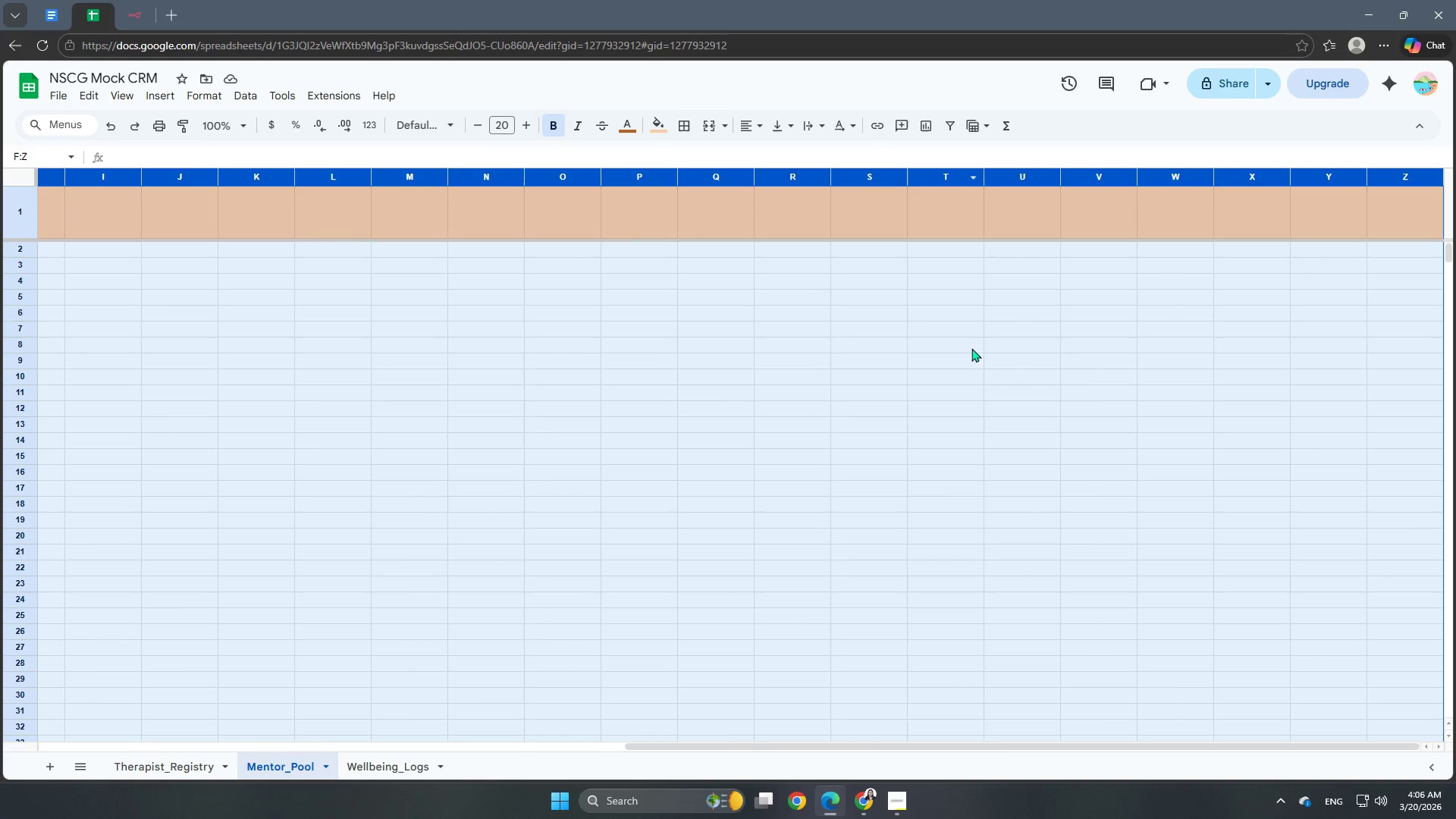 
right_click([982, 457])
 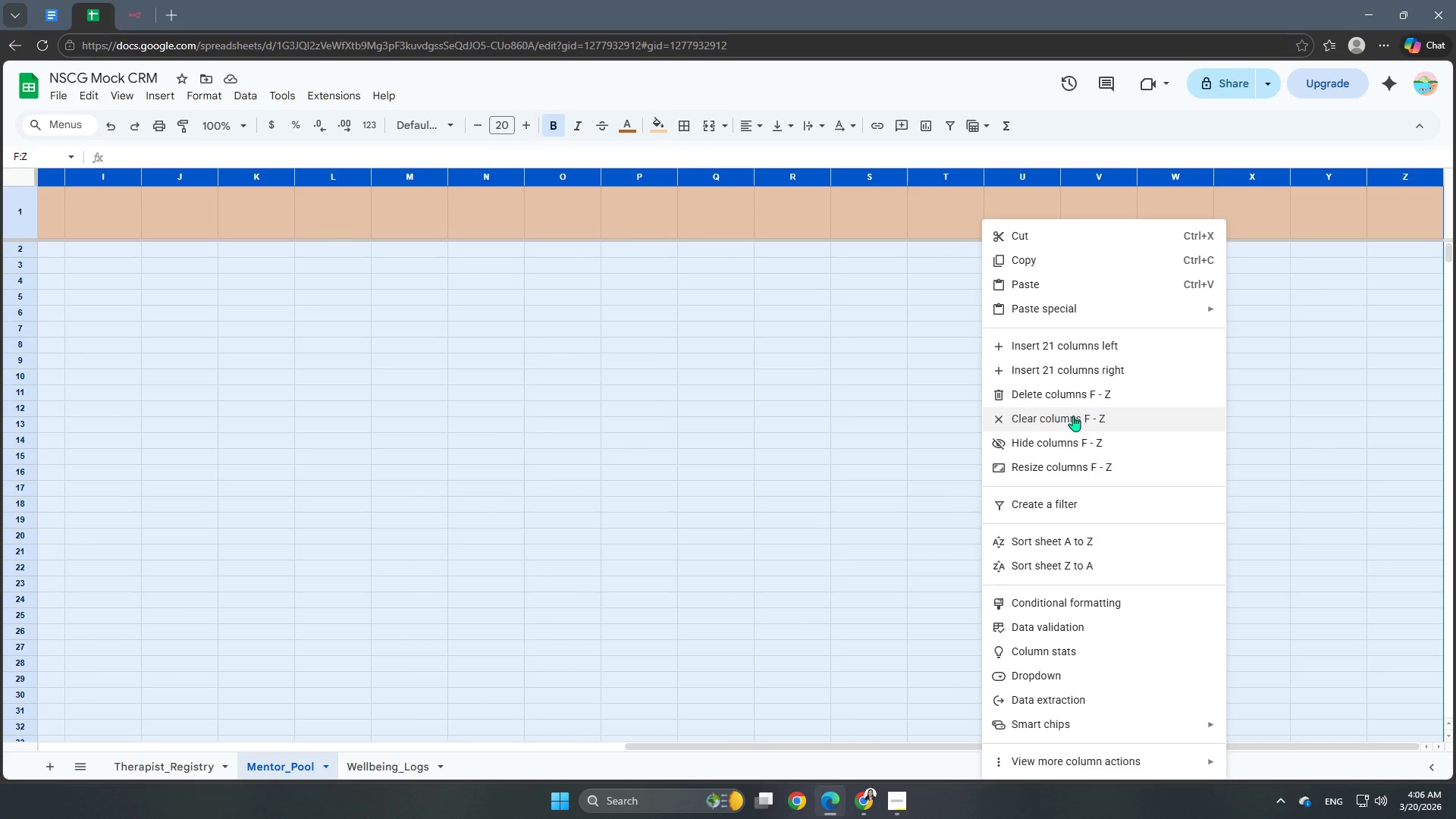 
left_click([1081, 400])
 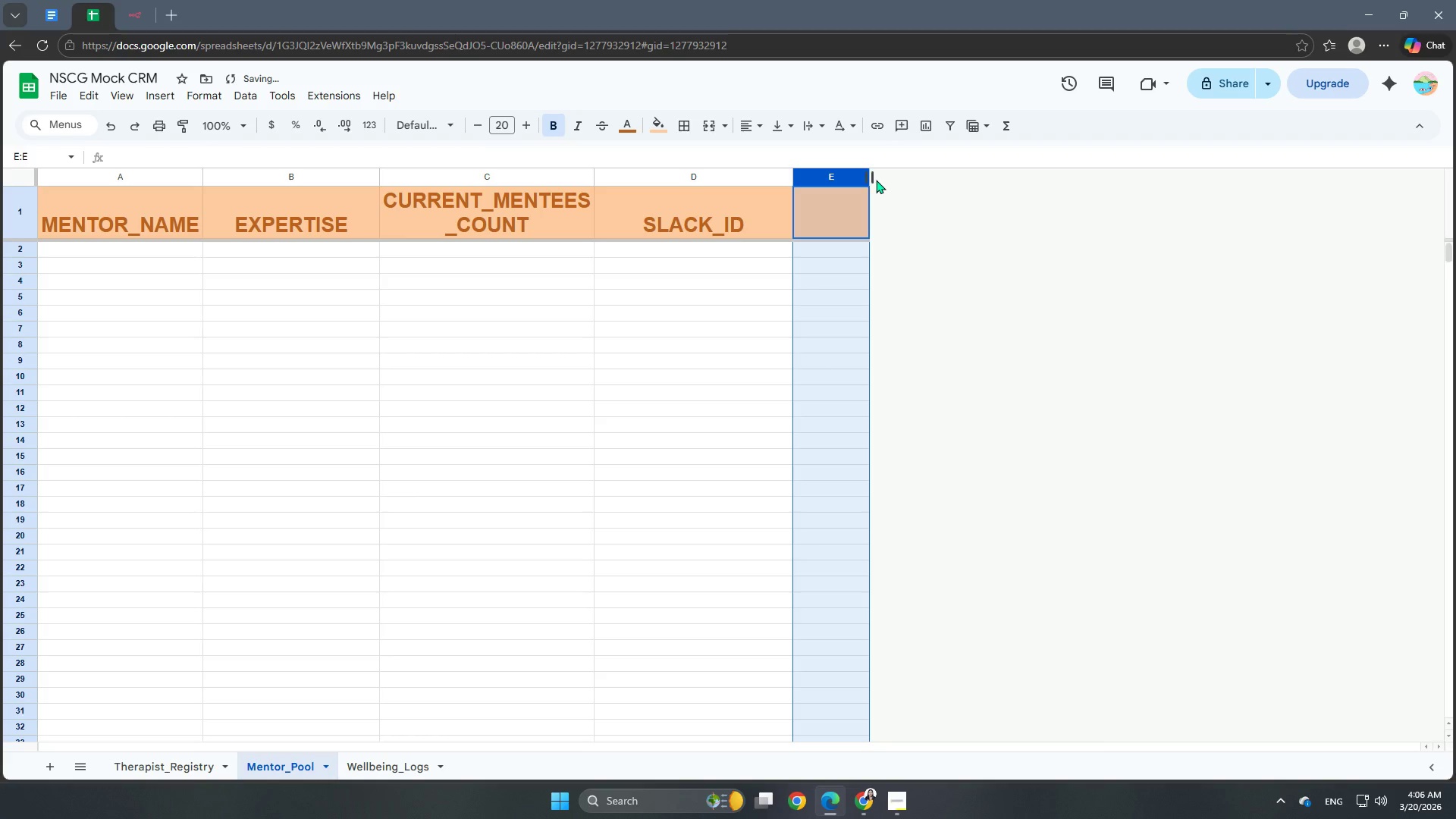 
left_click_drag(start_coordinate=[870, 180], to_coordinate=[1006, 200])
 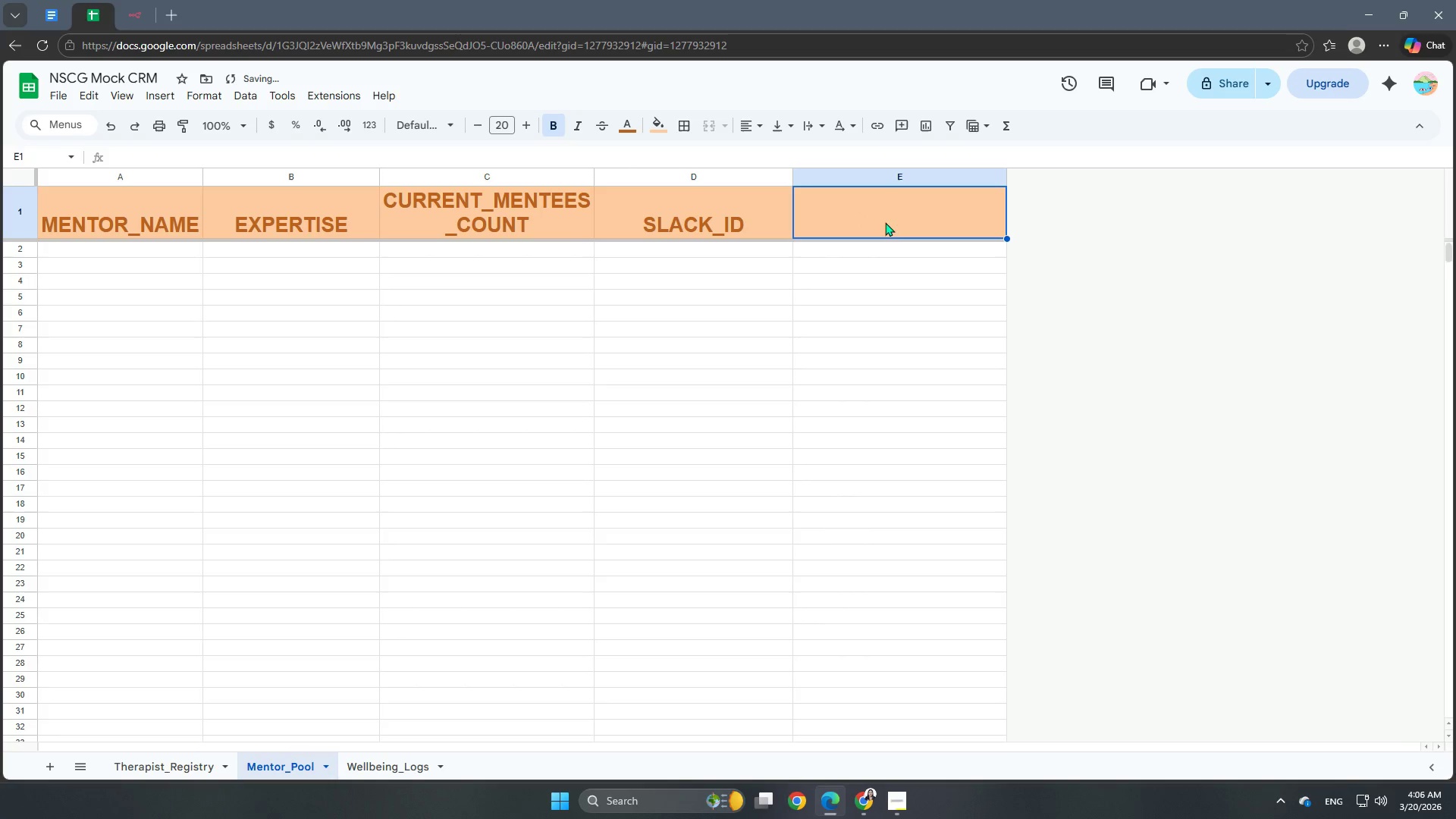 
double_click([891, 225])
 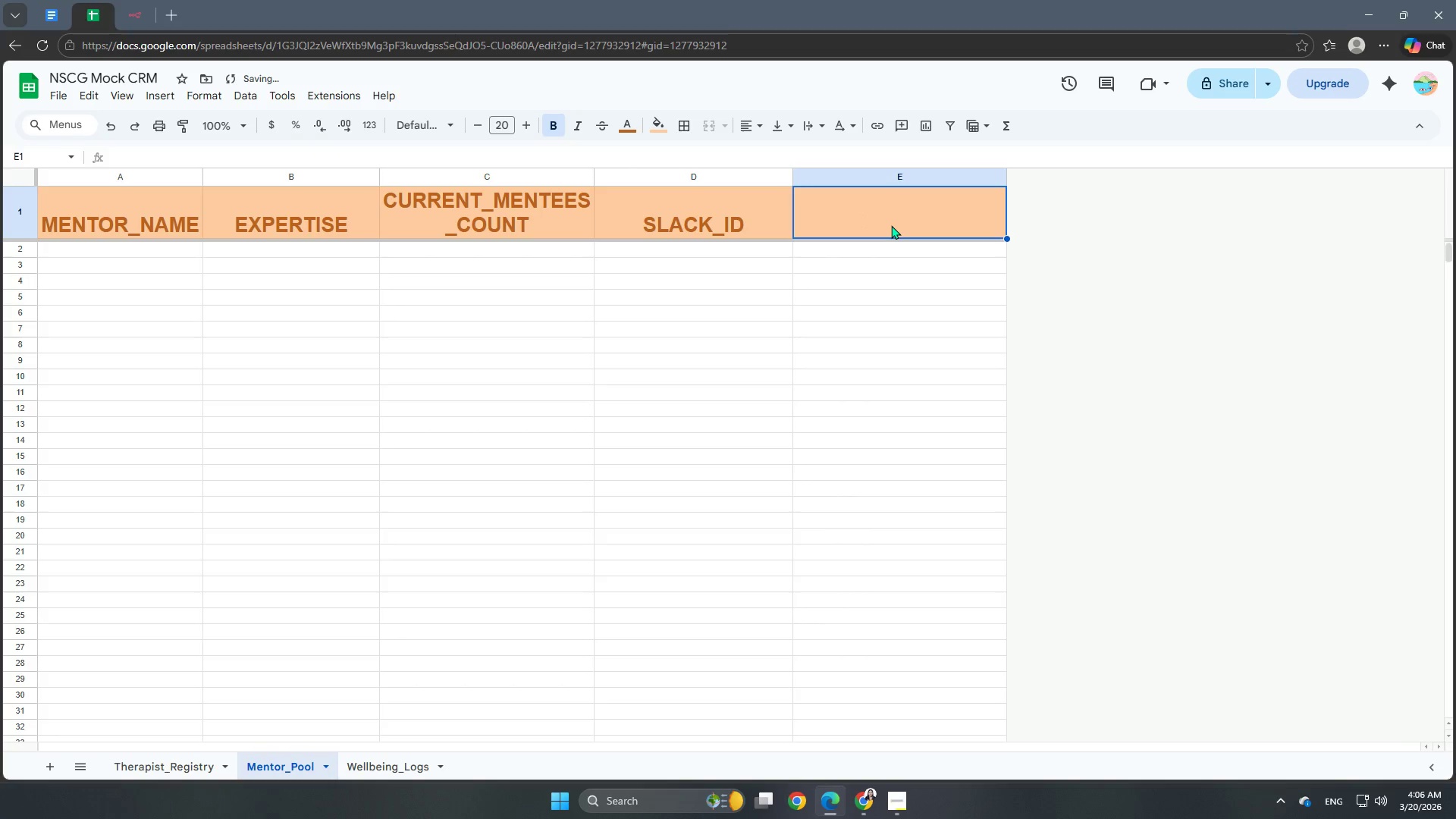 
triple_click([891, 225])
 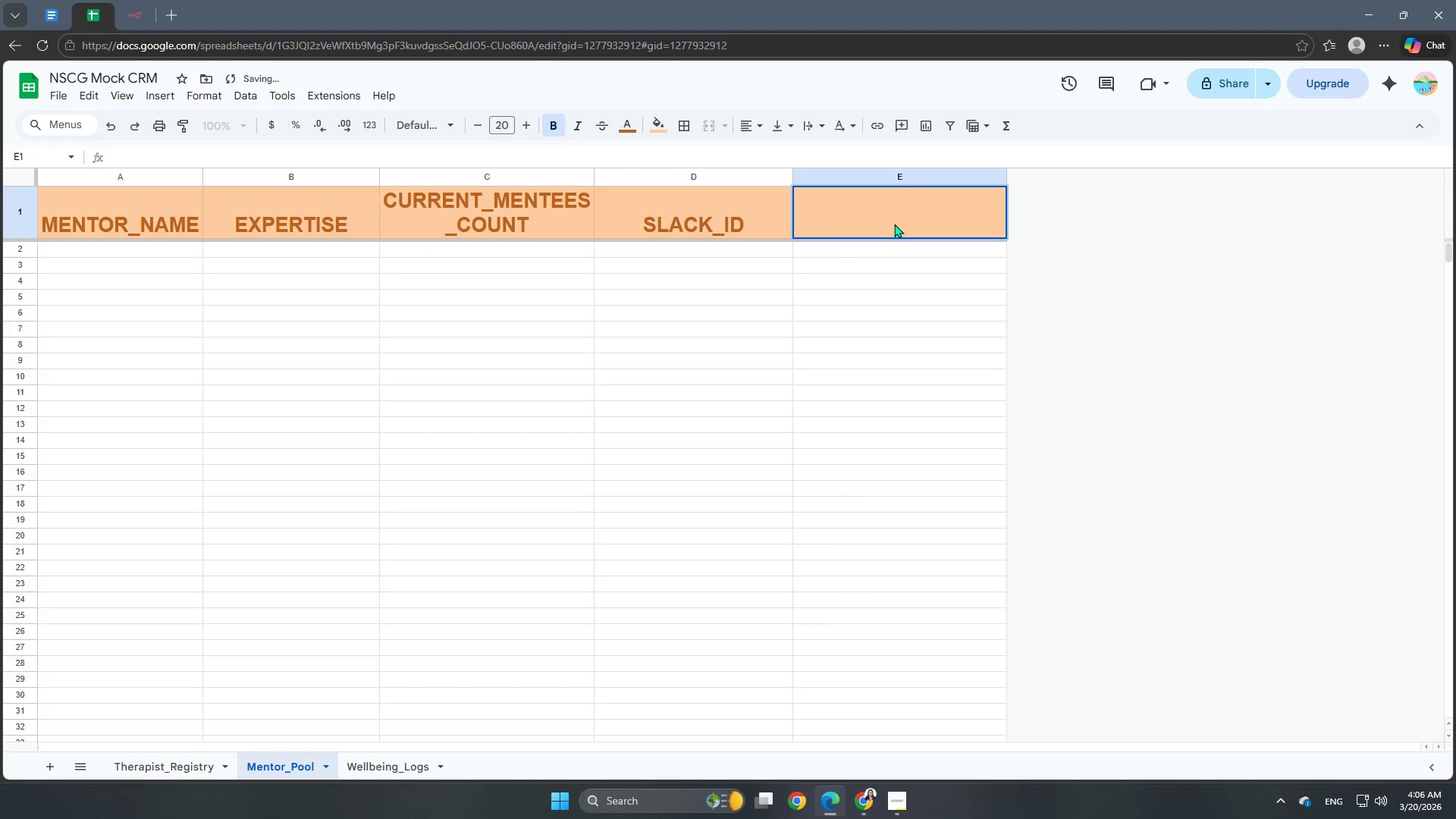 
double_click([894, 224])
 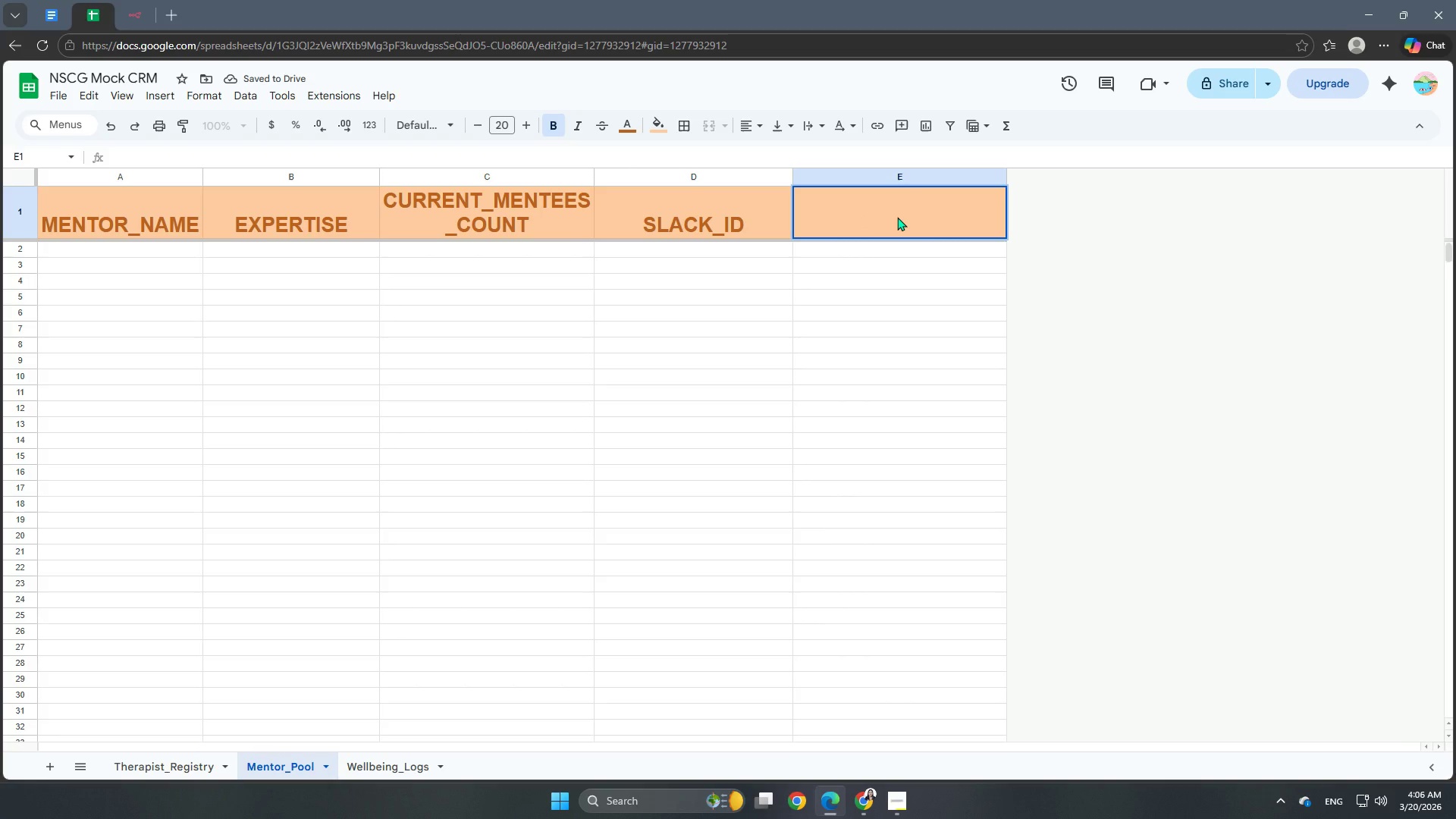 
triple_click([897, 217])
 